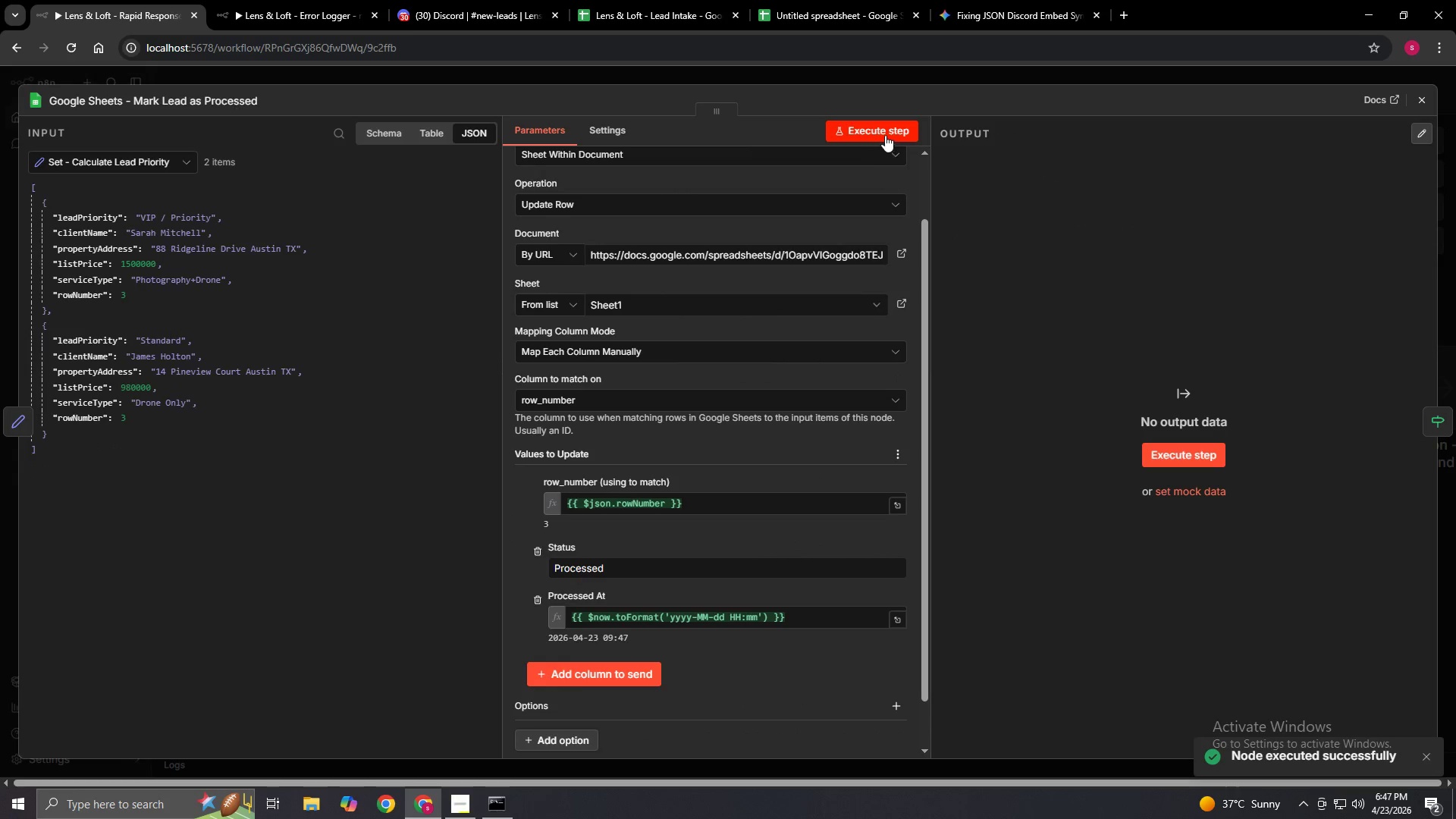 
left_click([885, 135])
 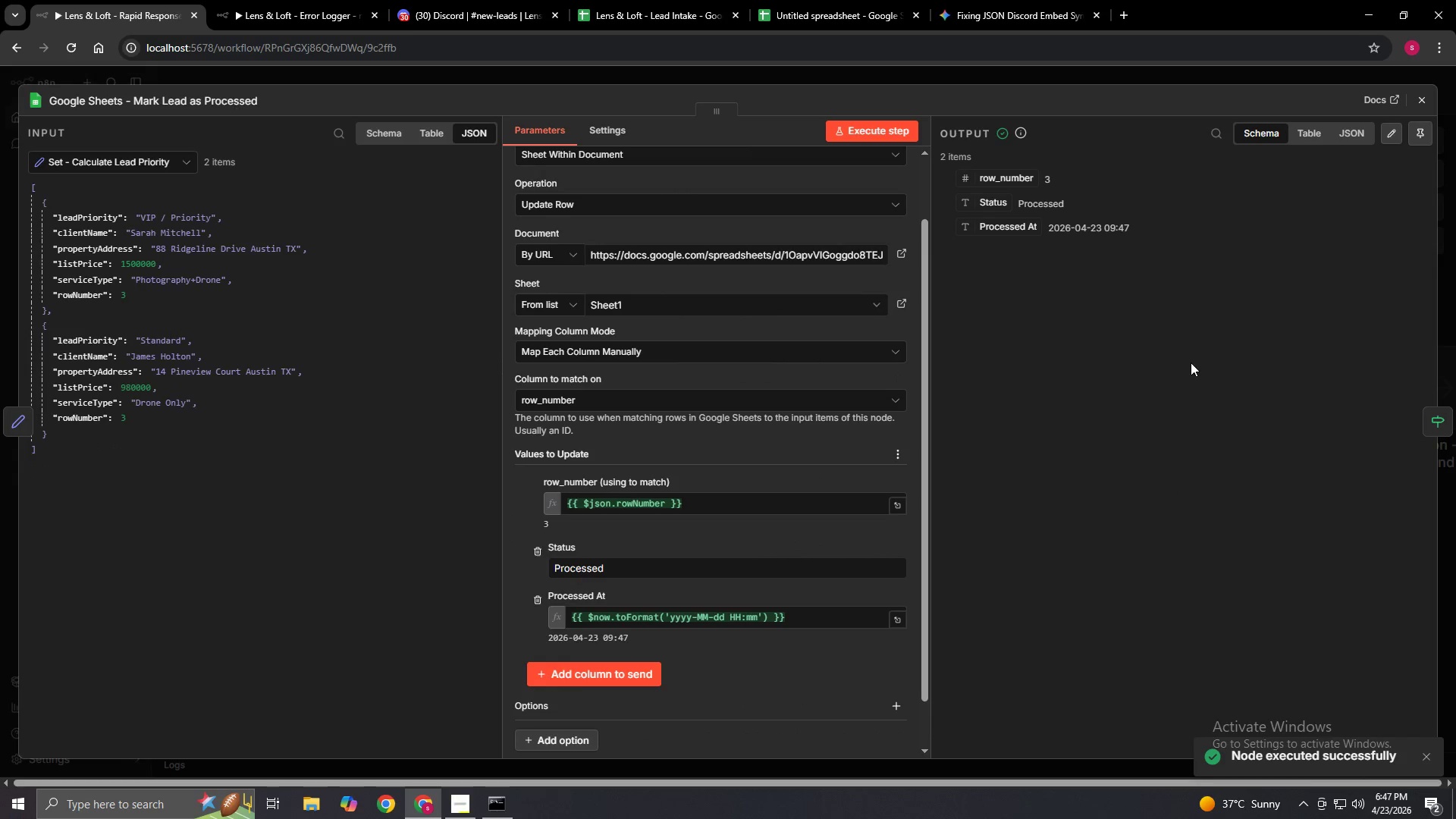 
left_click([1451, 411])
 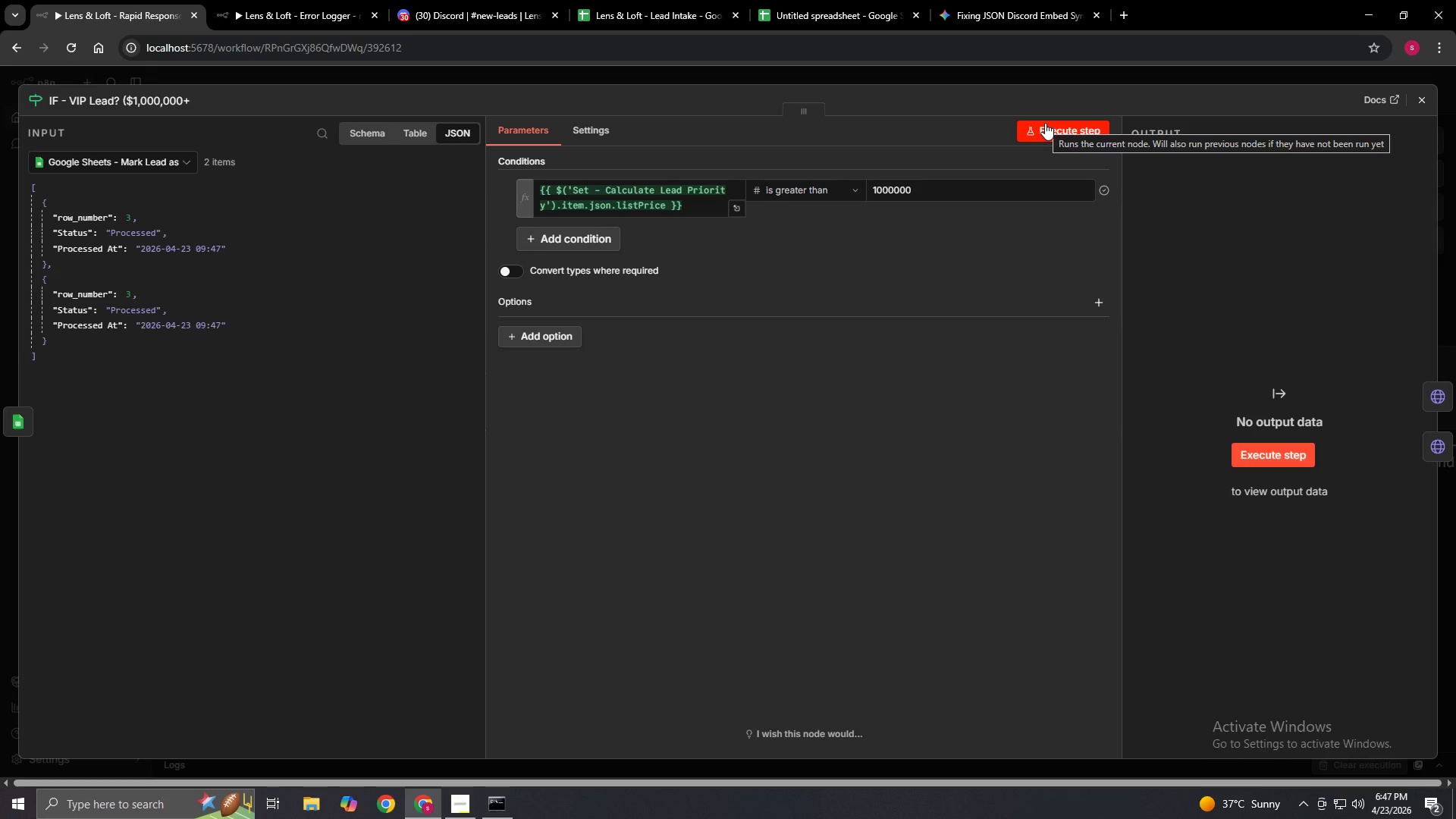 
wait(15.8)
 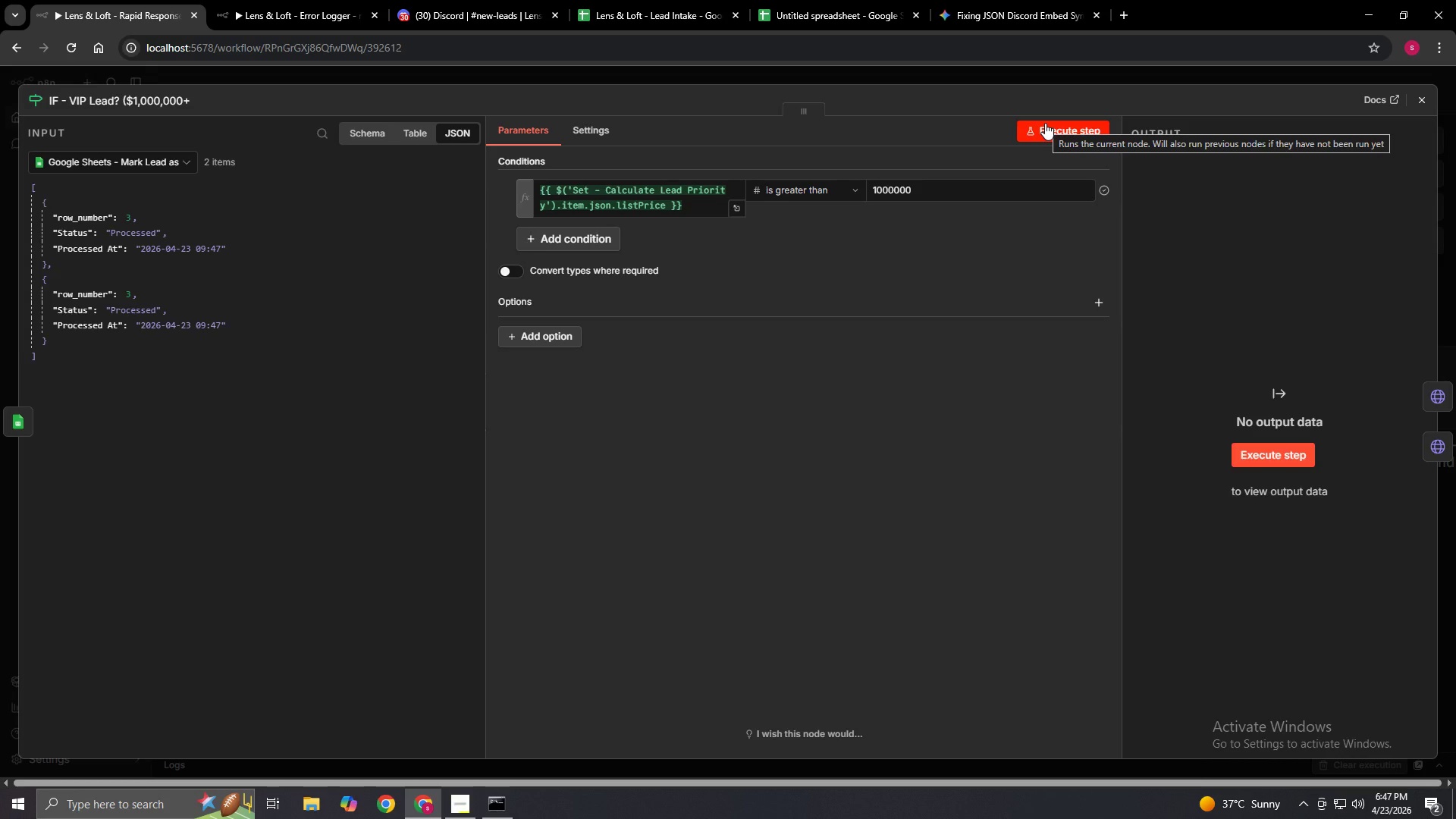 
left_click([1045, 123])
 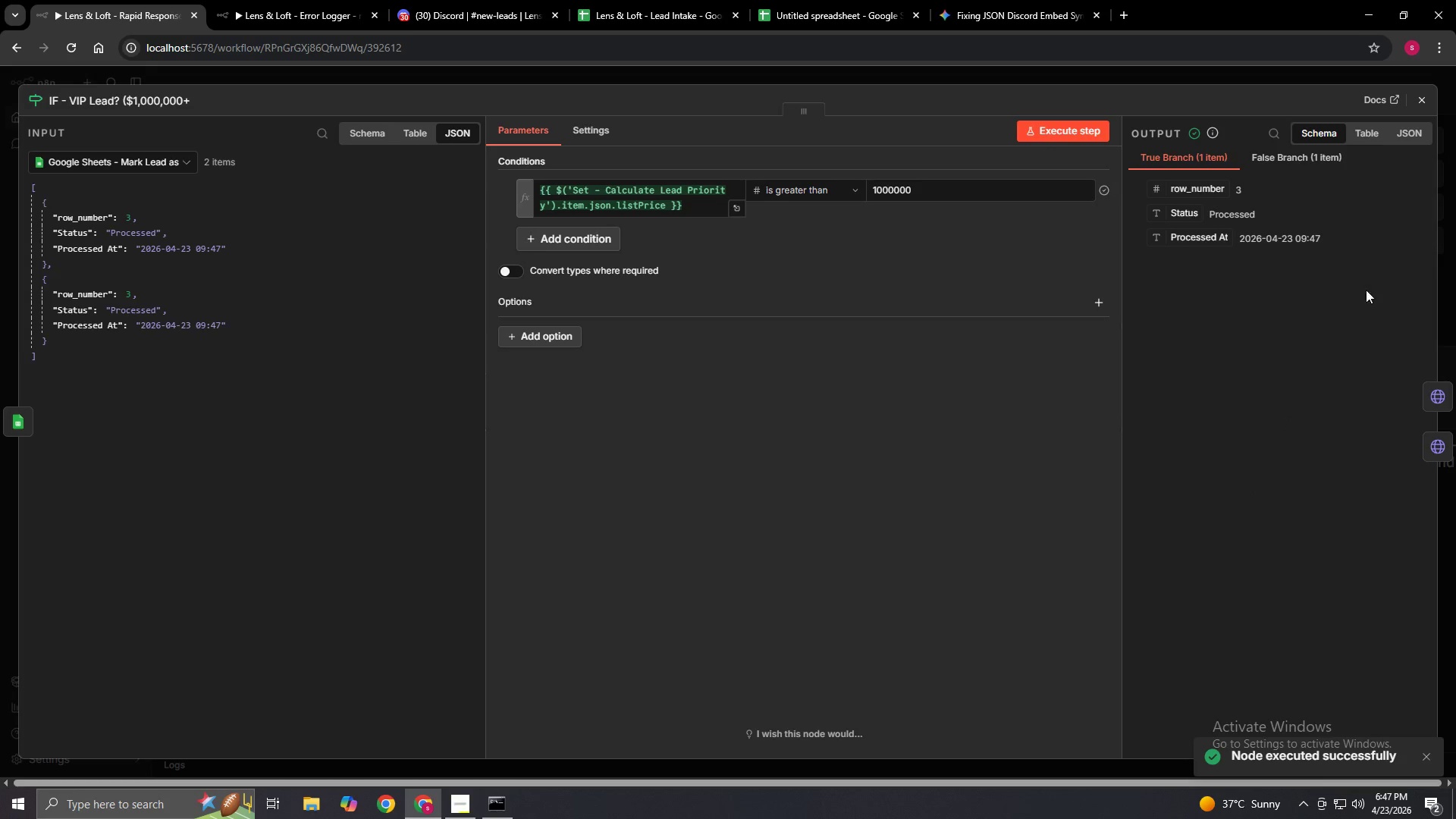 
mouse_move([1439, 448])
 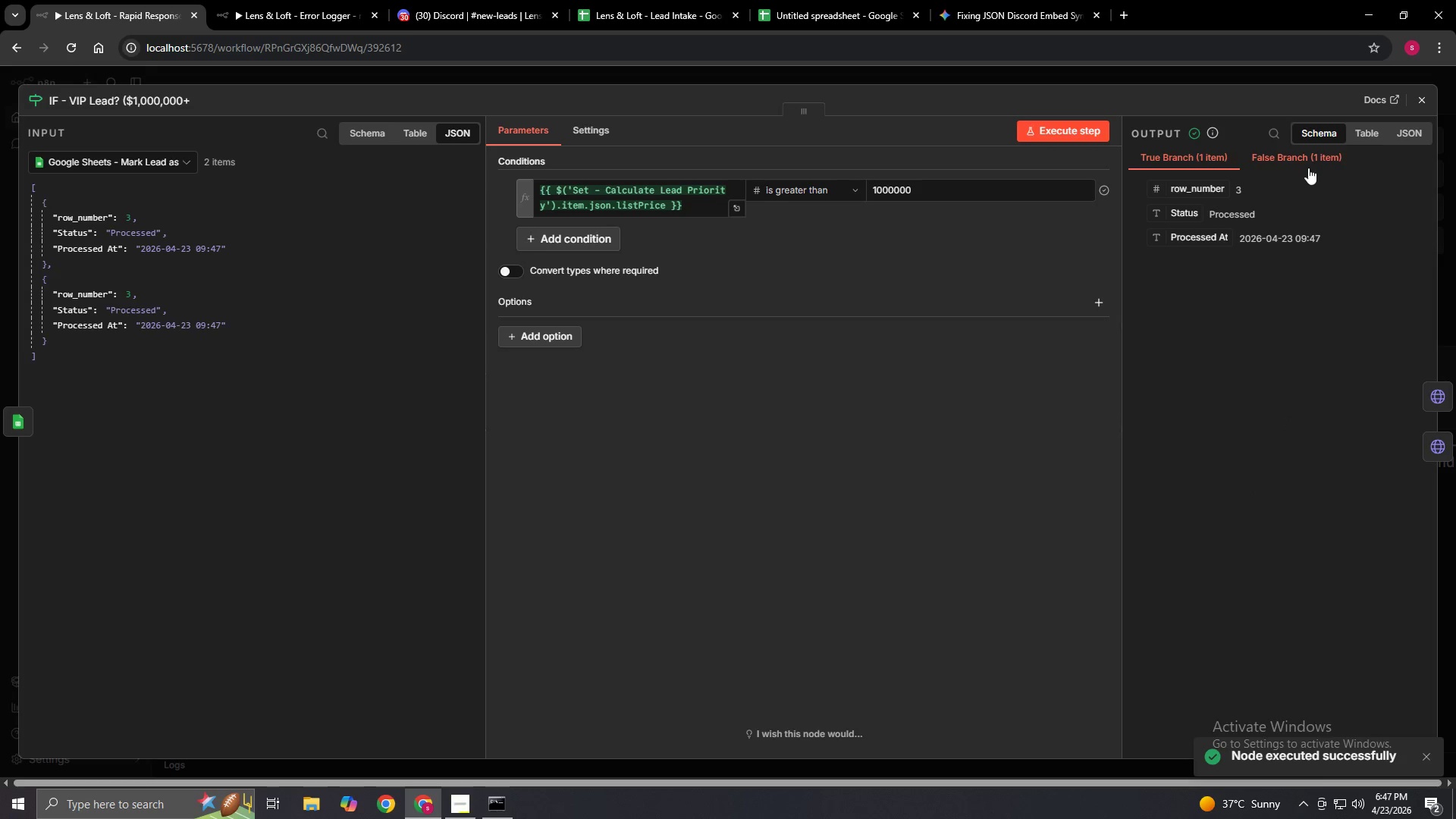 
left_click([1308, 168])
 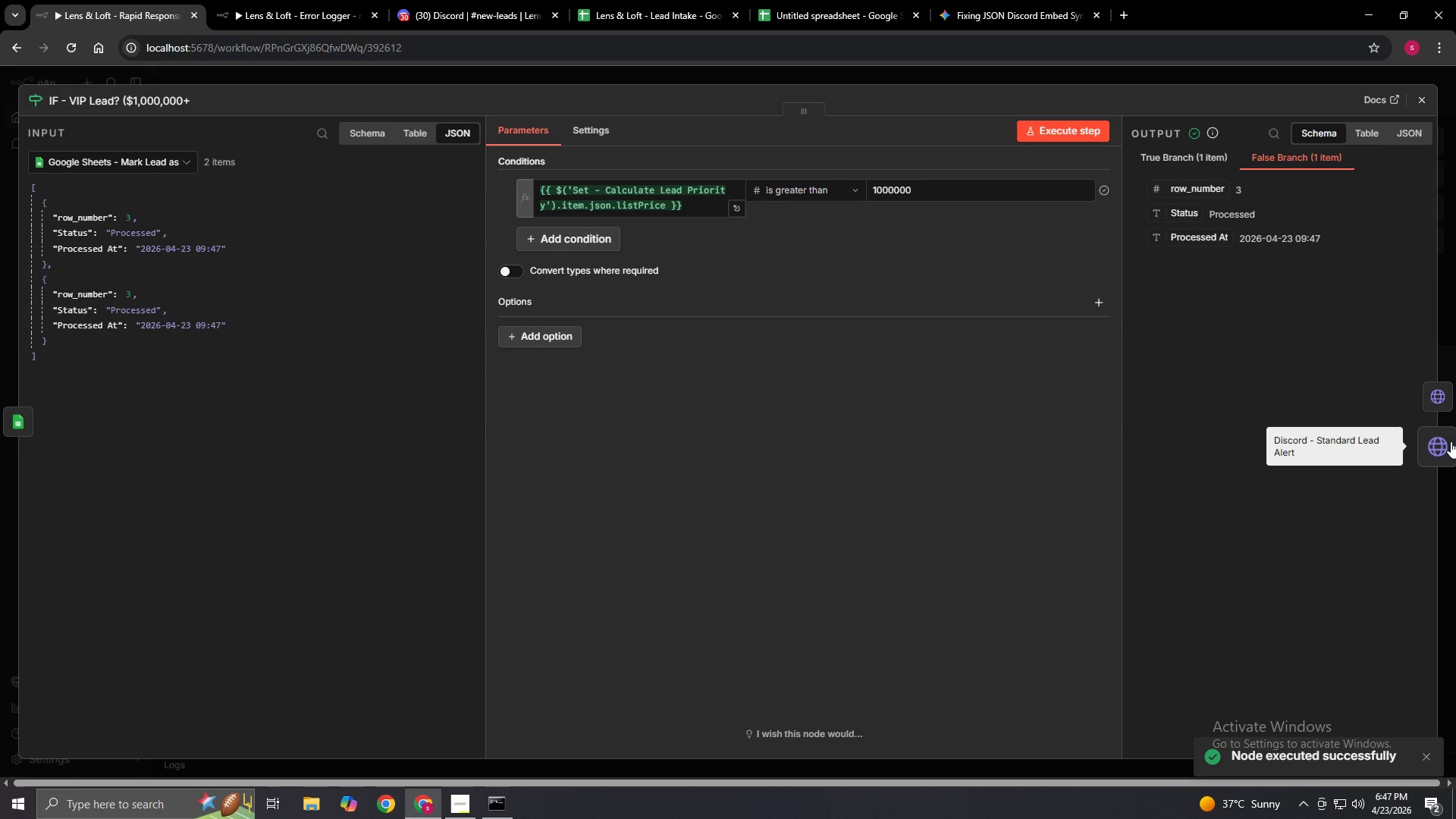 
left_click([1442, 444])
 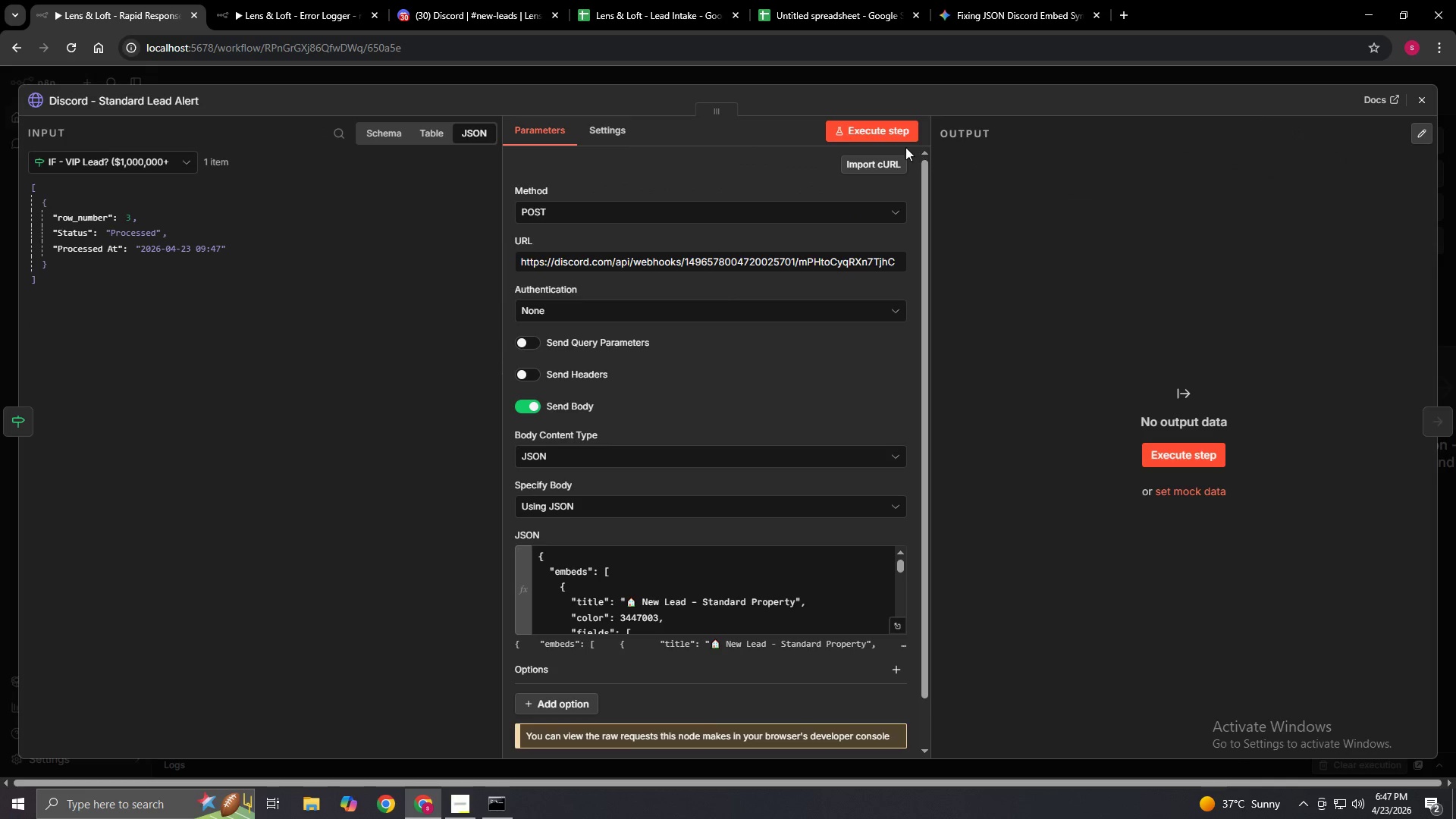 
left_click([878, 133])
 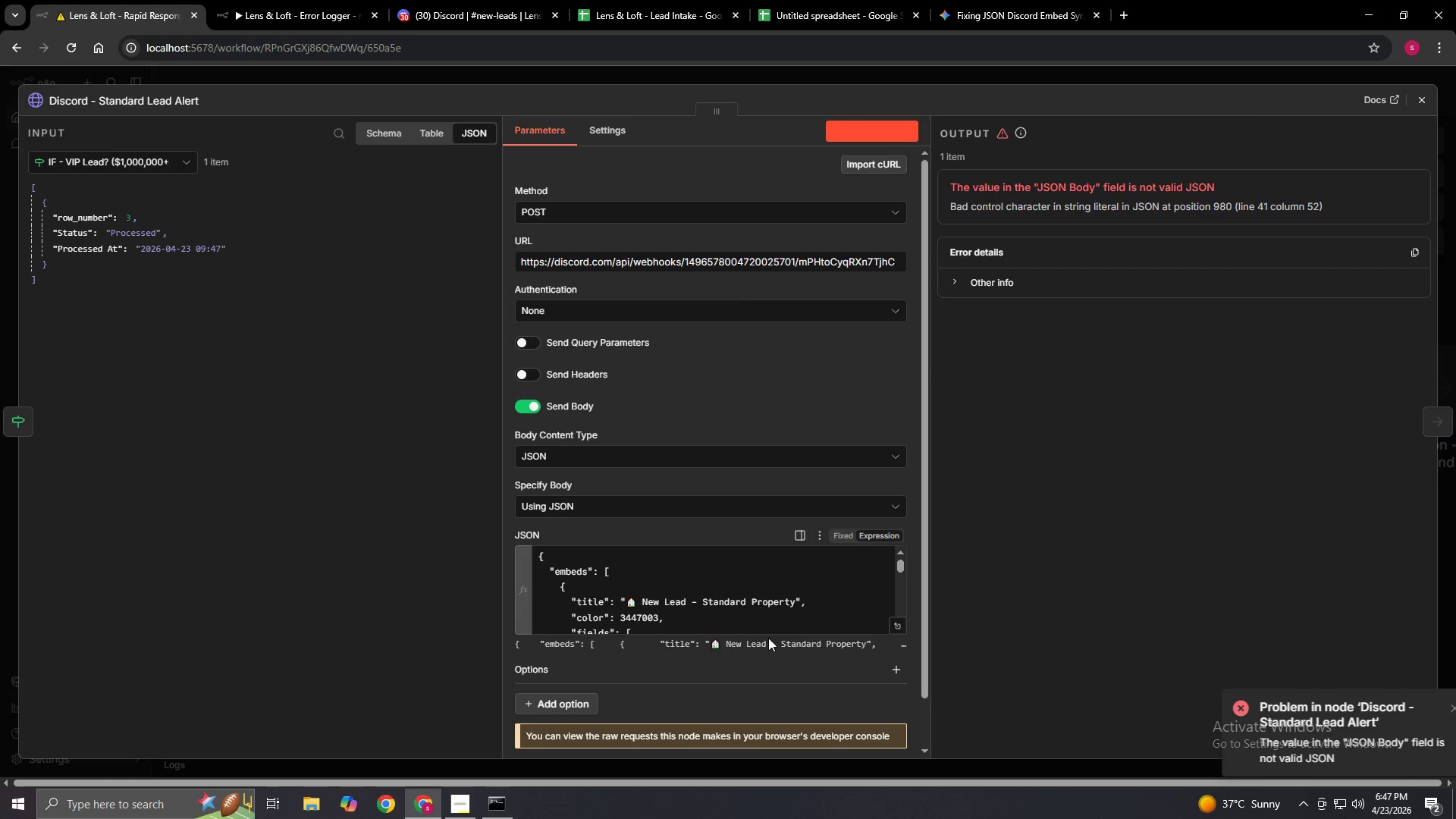 
scroll: coordinate [827, 570], scroll_direction: down, amount: 4.0
 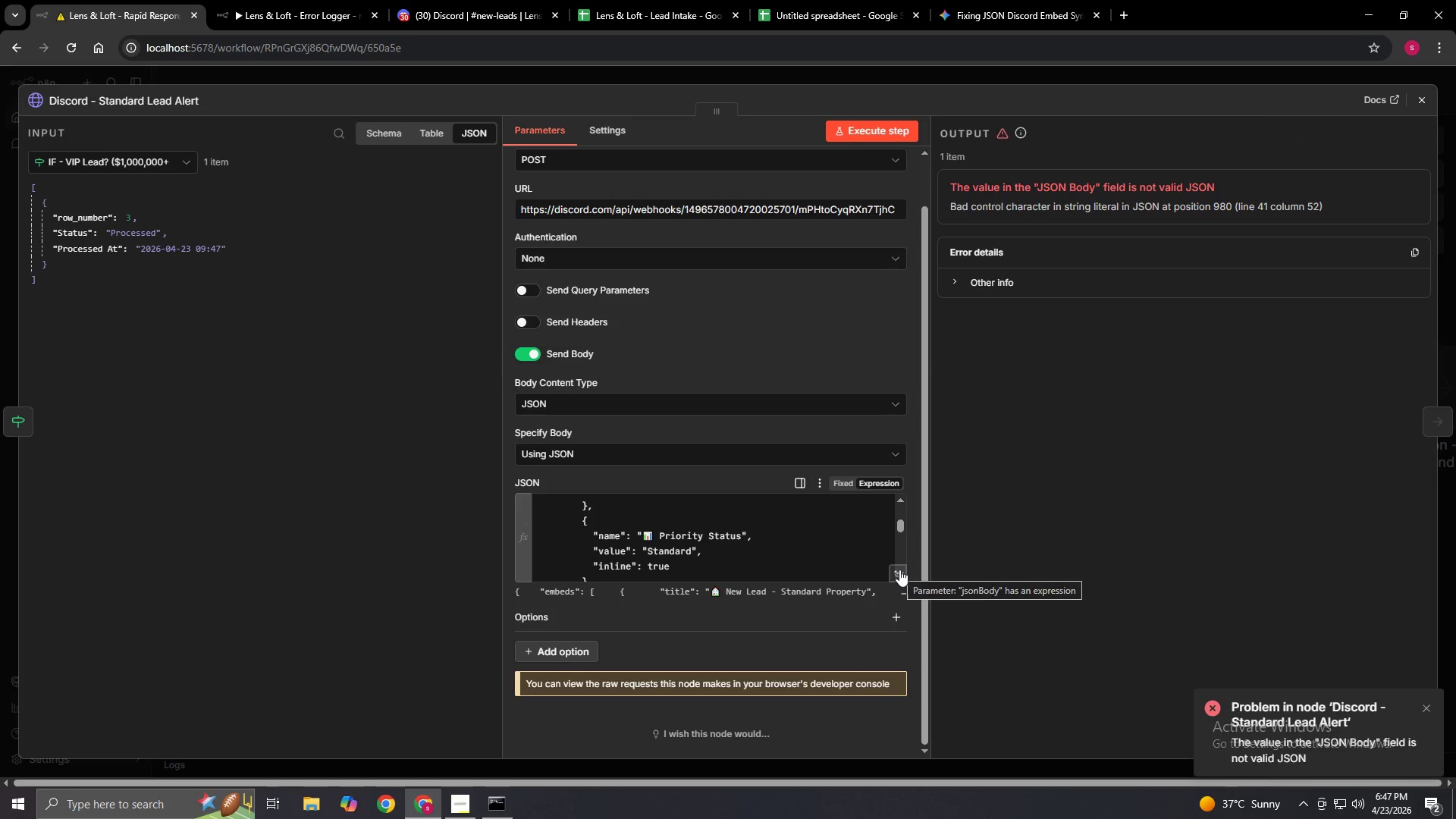 
left_click([899, 570])
 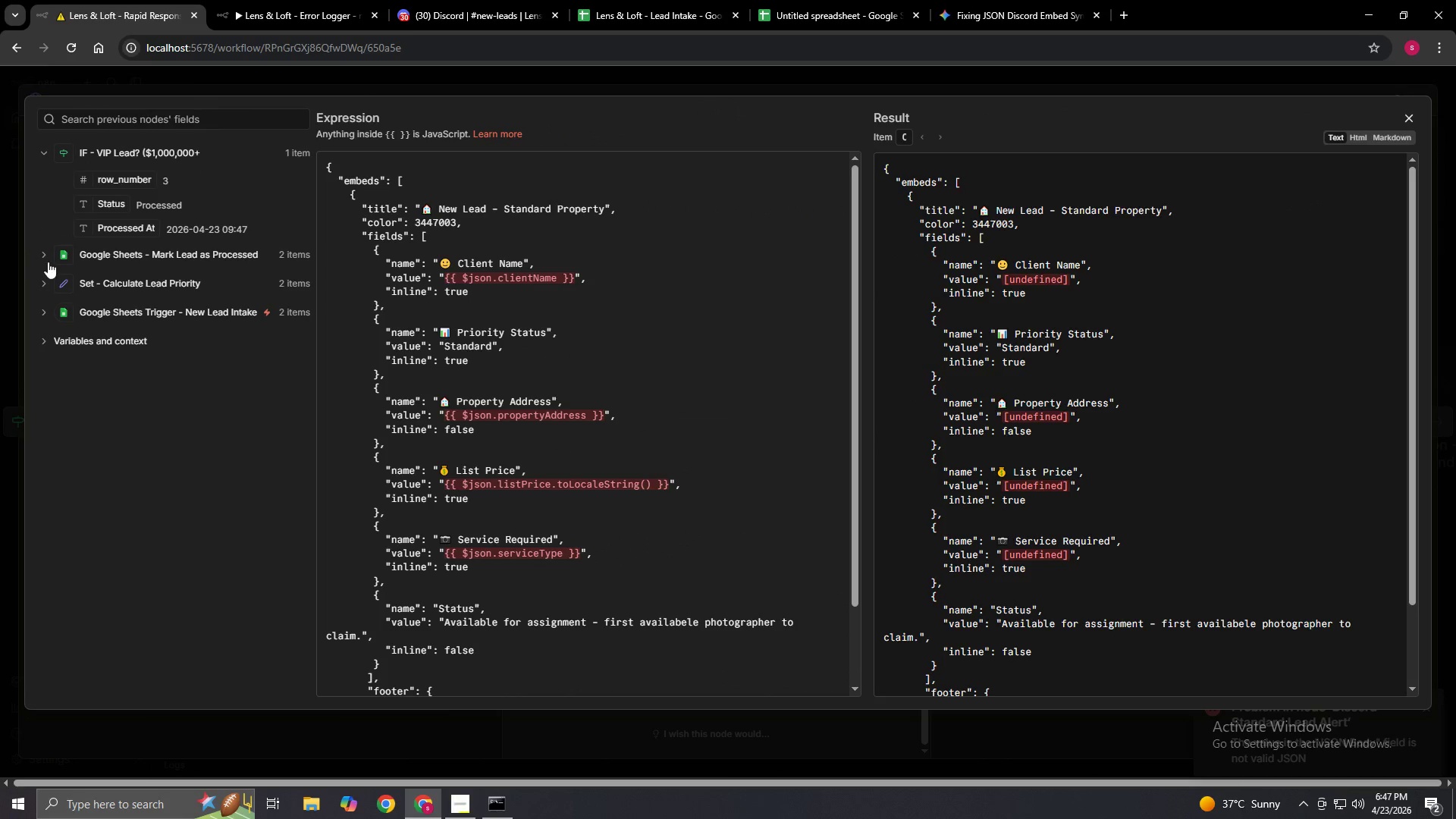 
left_click([41, 255])
 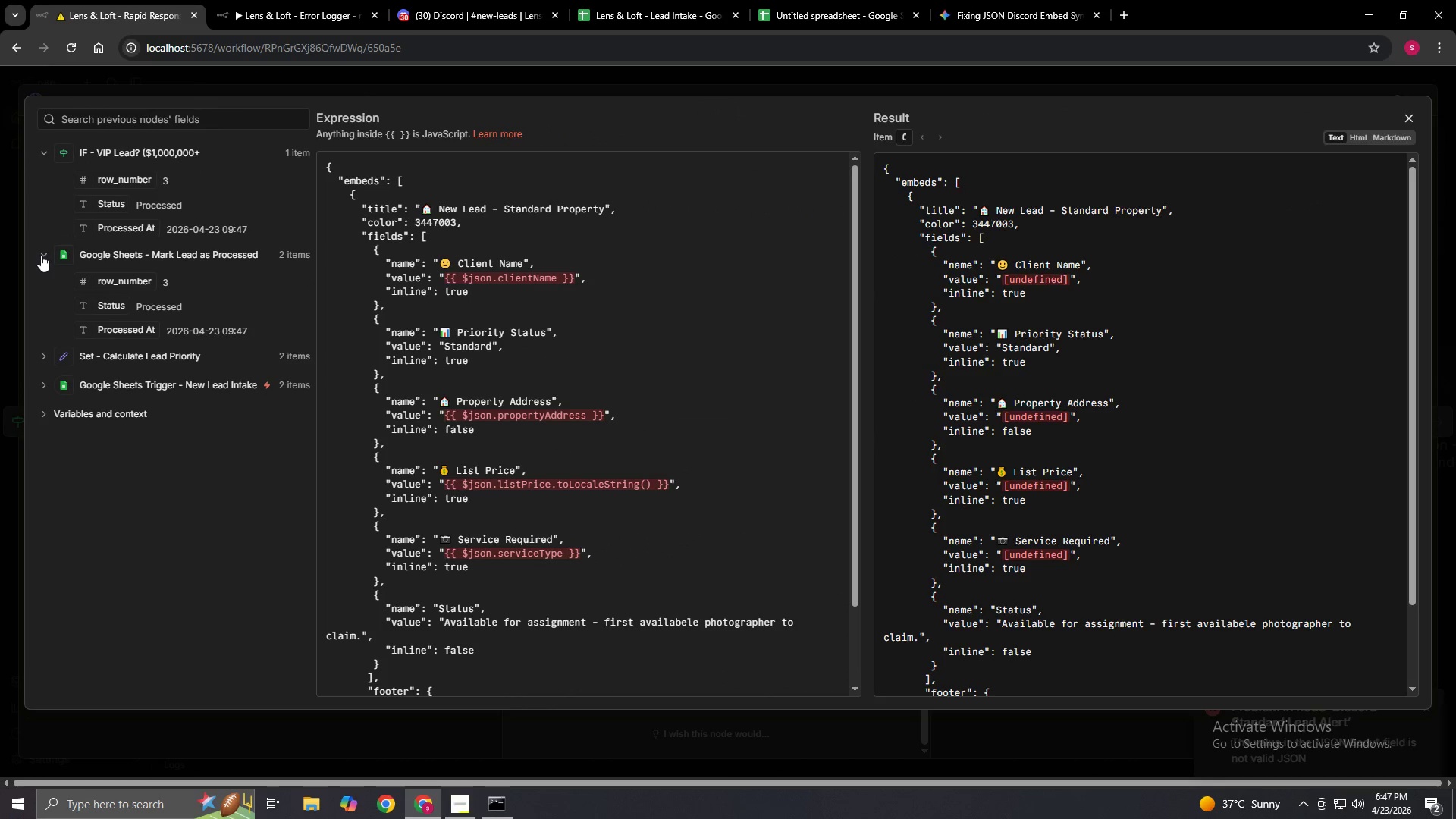 
left_click([41, 255])
 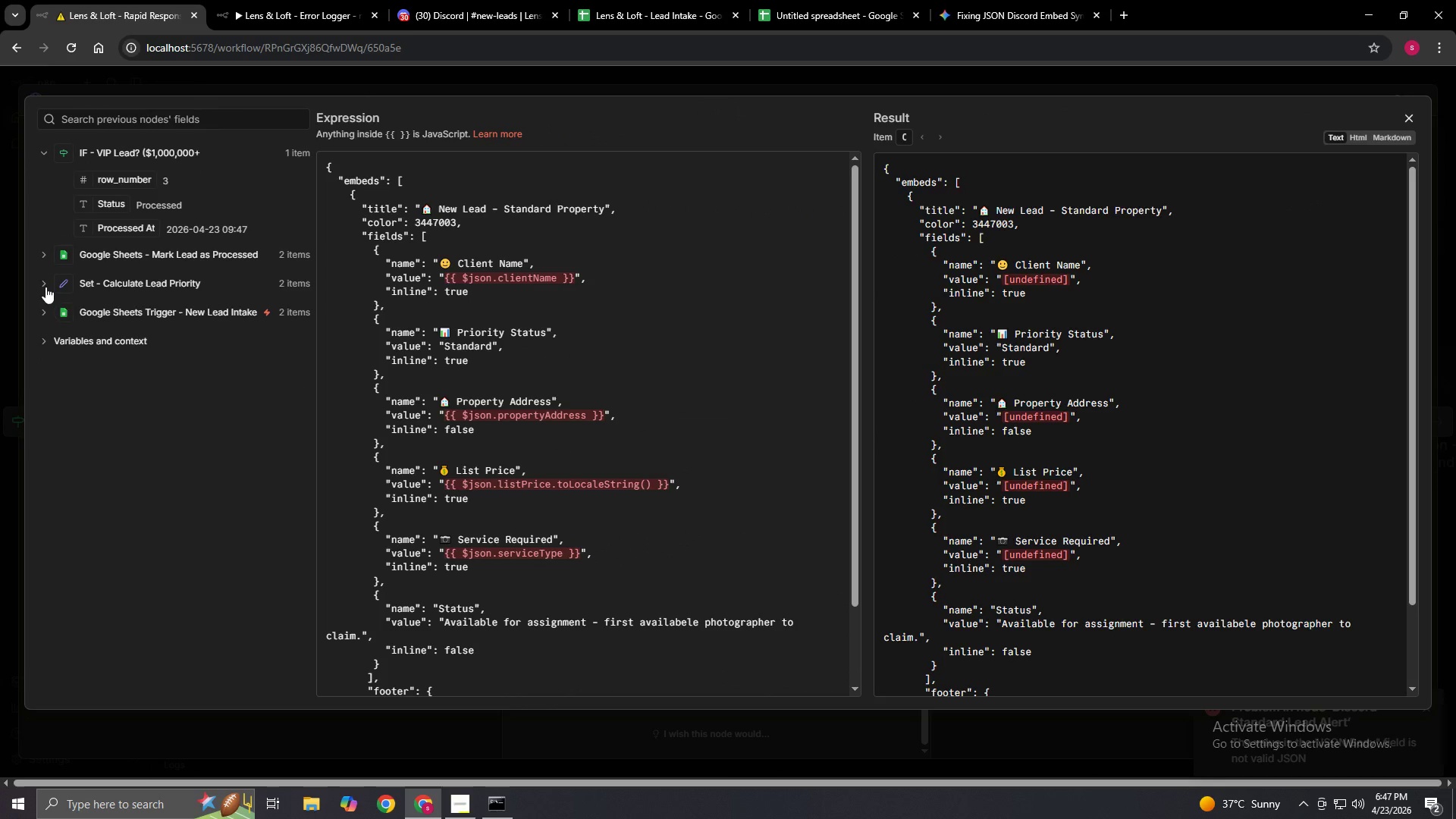 
left_click([46, 287])
 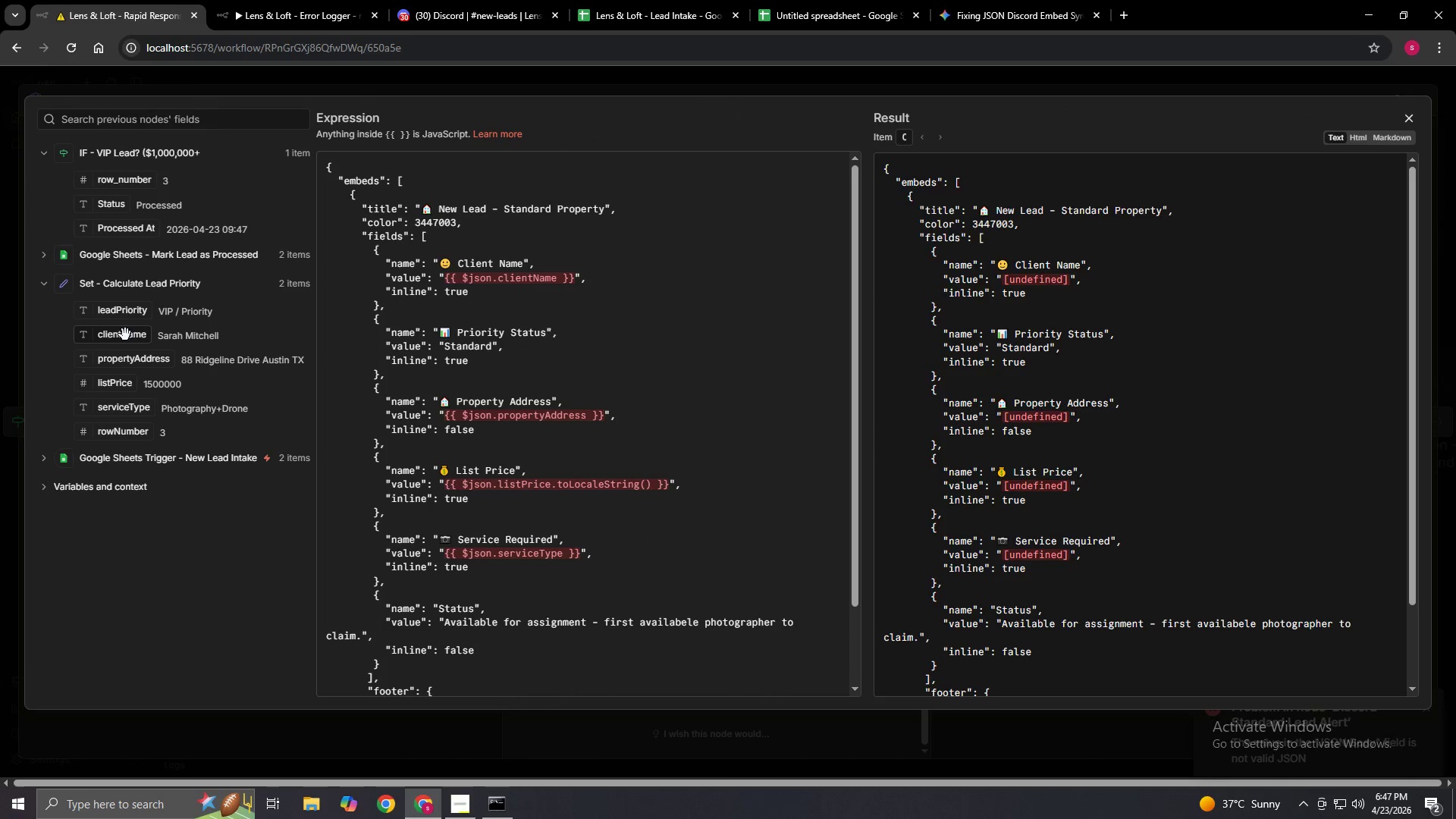 
left_click_drag(start_coordinate=[124, 336], to_coordinate=[561, 282])
 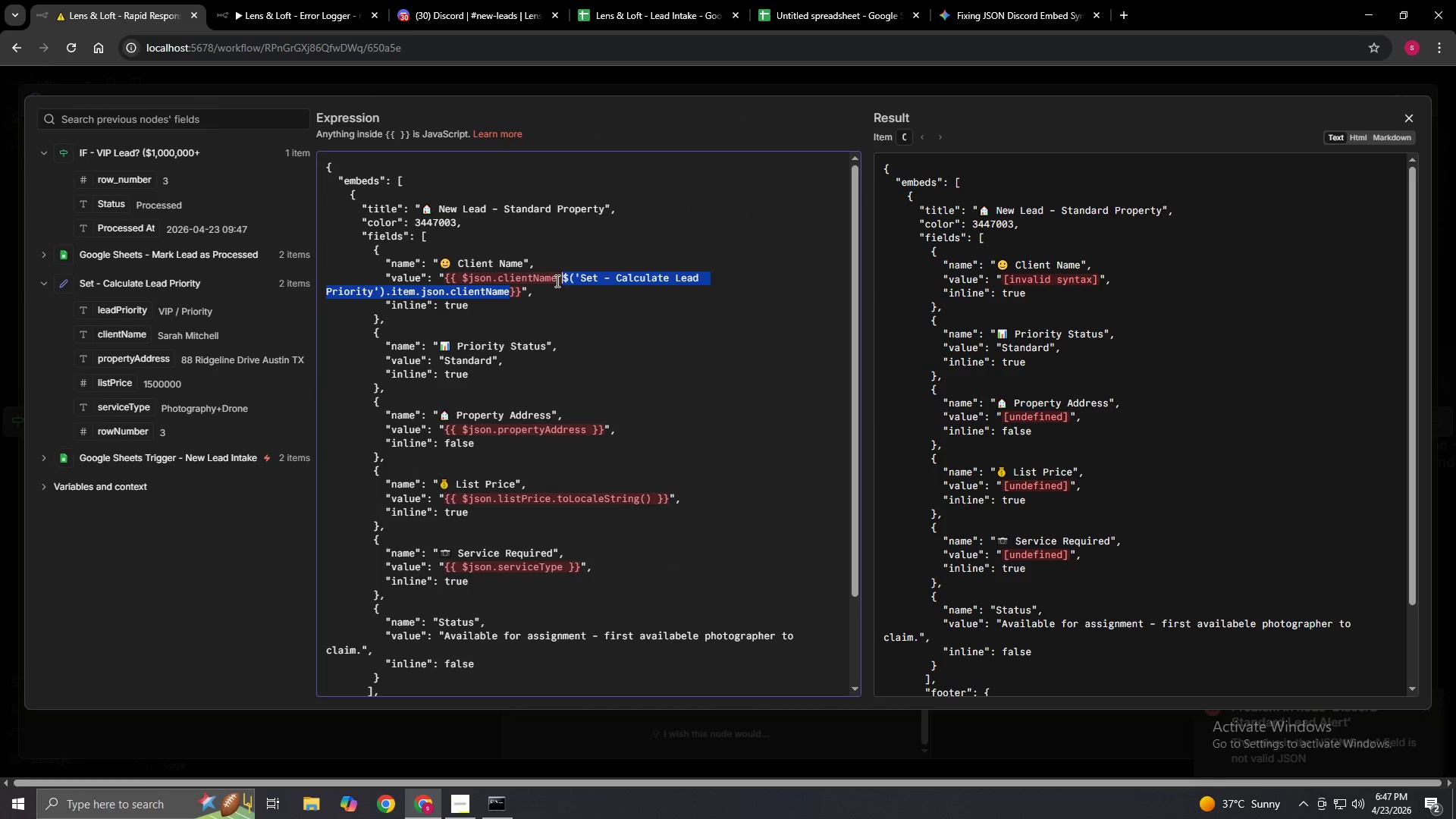 
left_click_drag(start_coordinate=[556, 281], to_coordinate=[457, 279])
 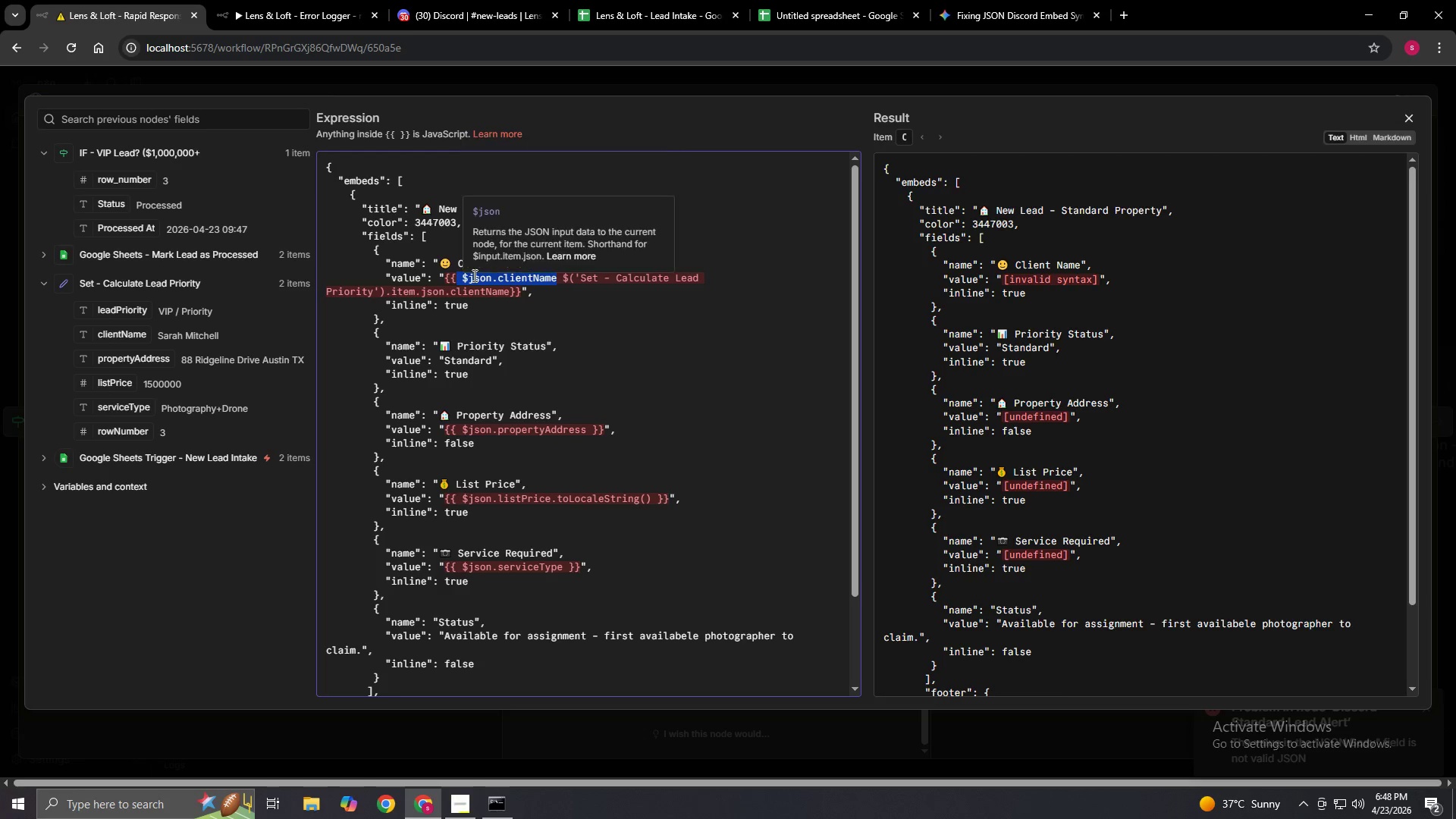 
key(Backspace)
 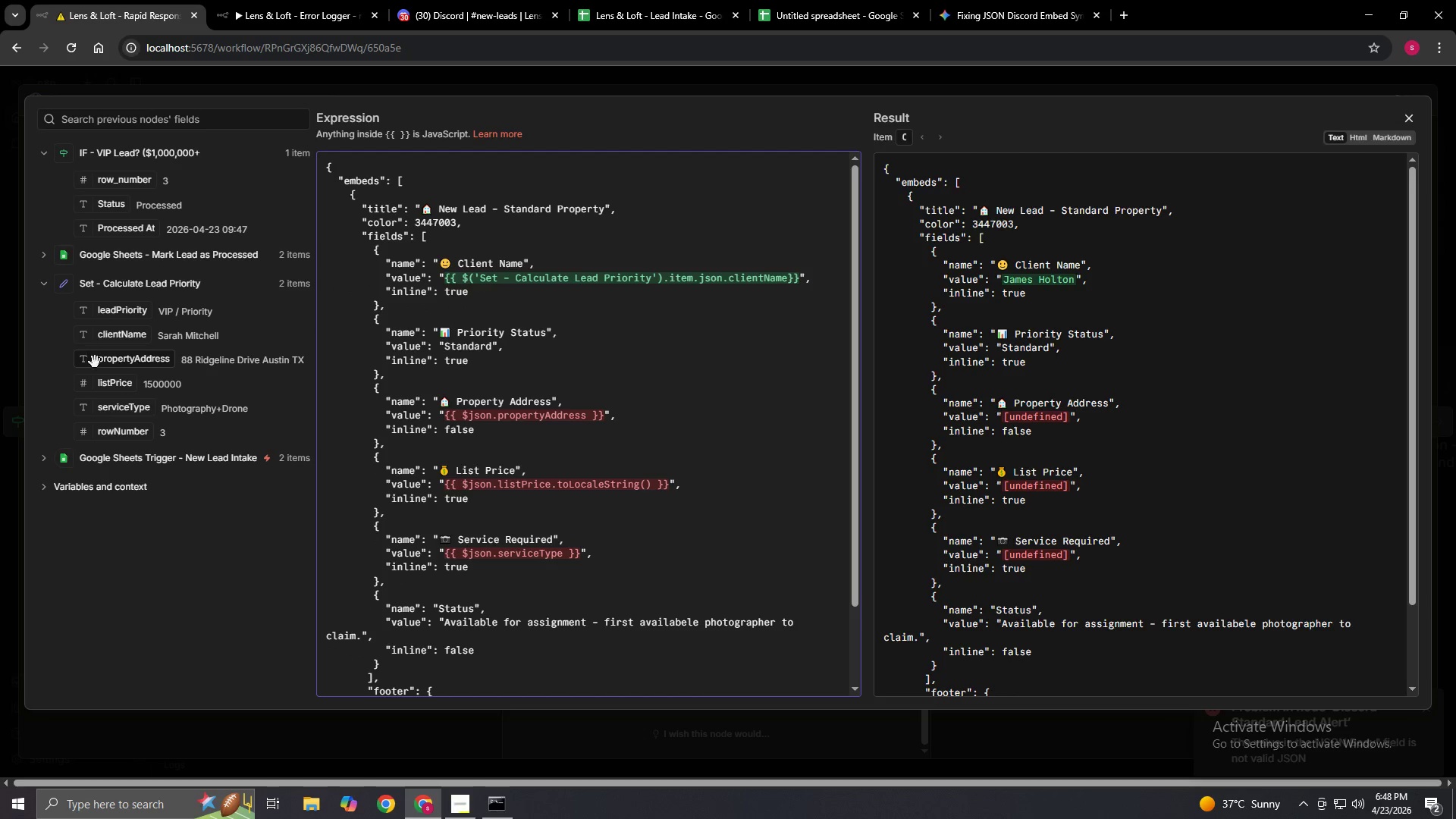 
left_click_drag(start_coordinate=[130, 362], to_coordinate=[593, 419])
 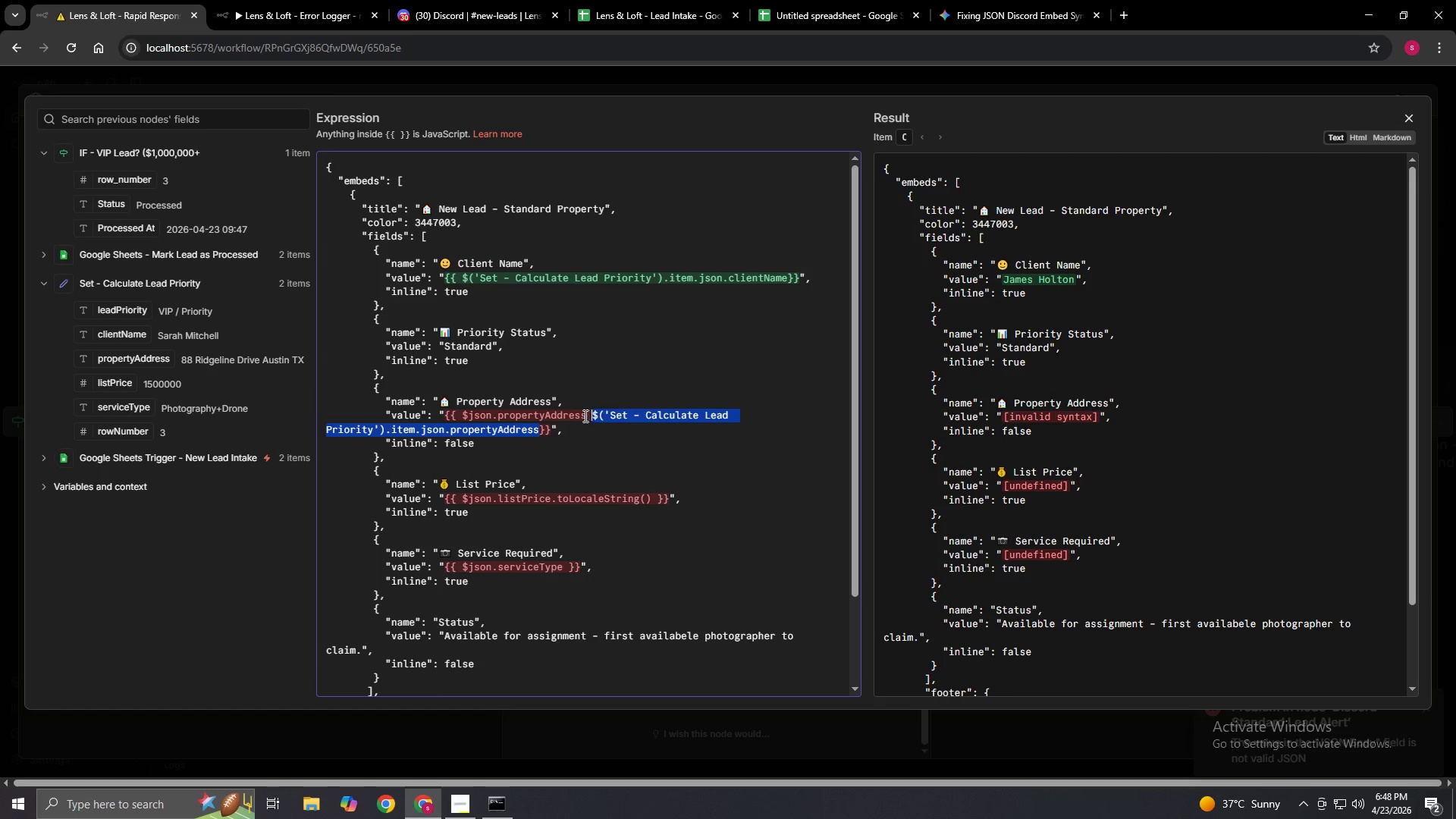 
left_click_drag(start_coordinate=[584, 416], to_coordinate=[460, 412])
 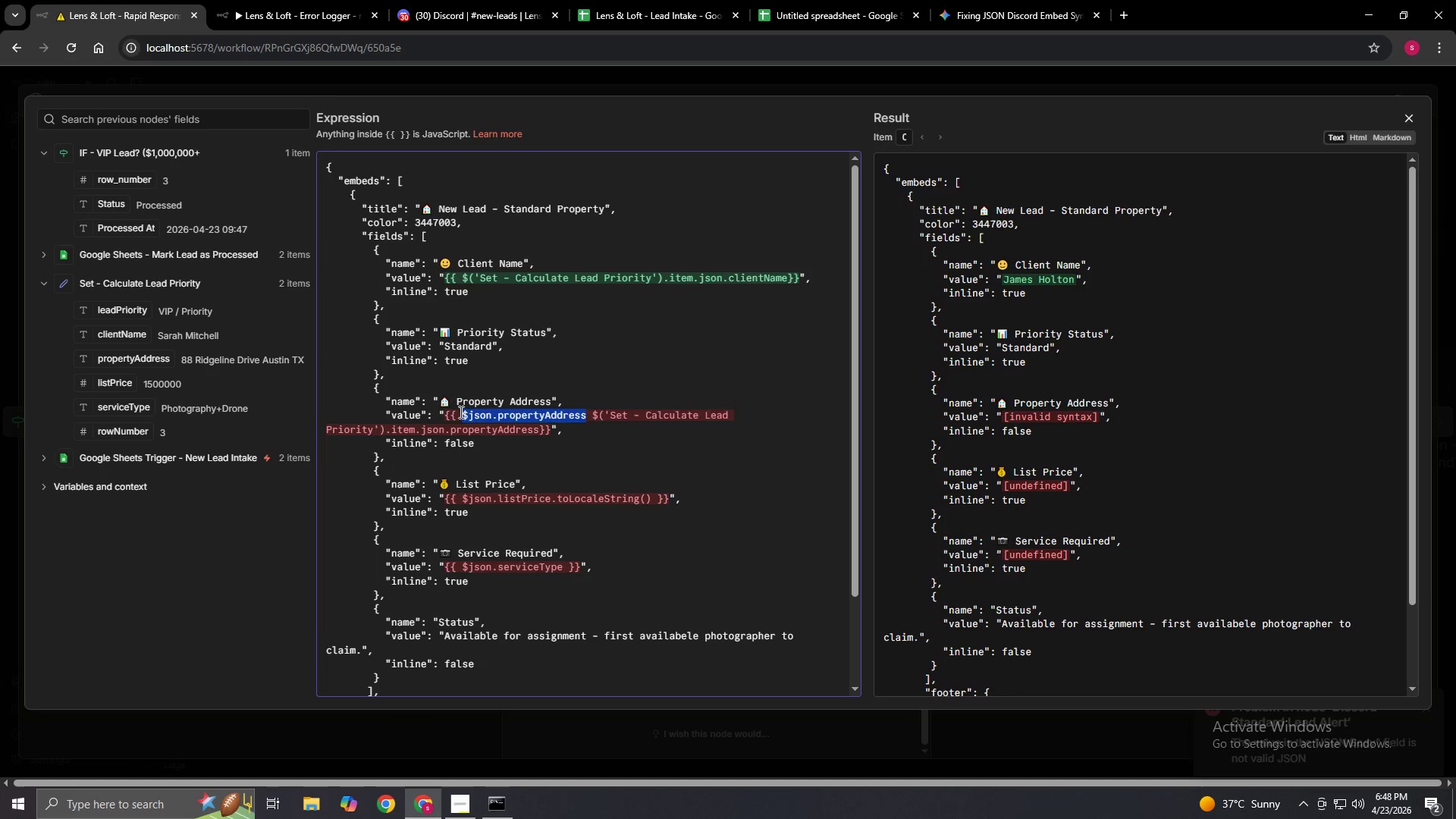 
key(Backspace)
 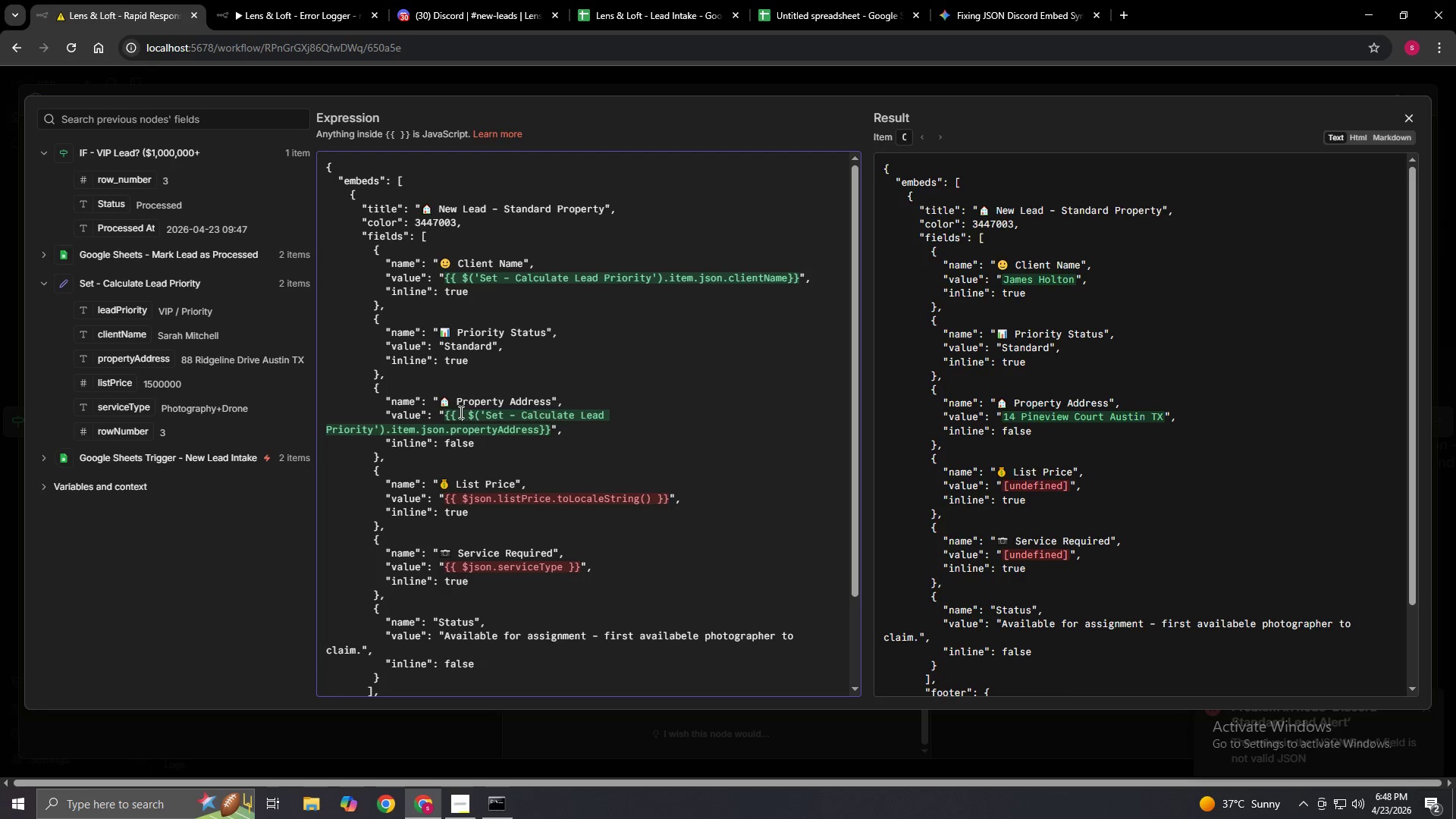 
key(Backspace)
 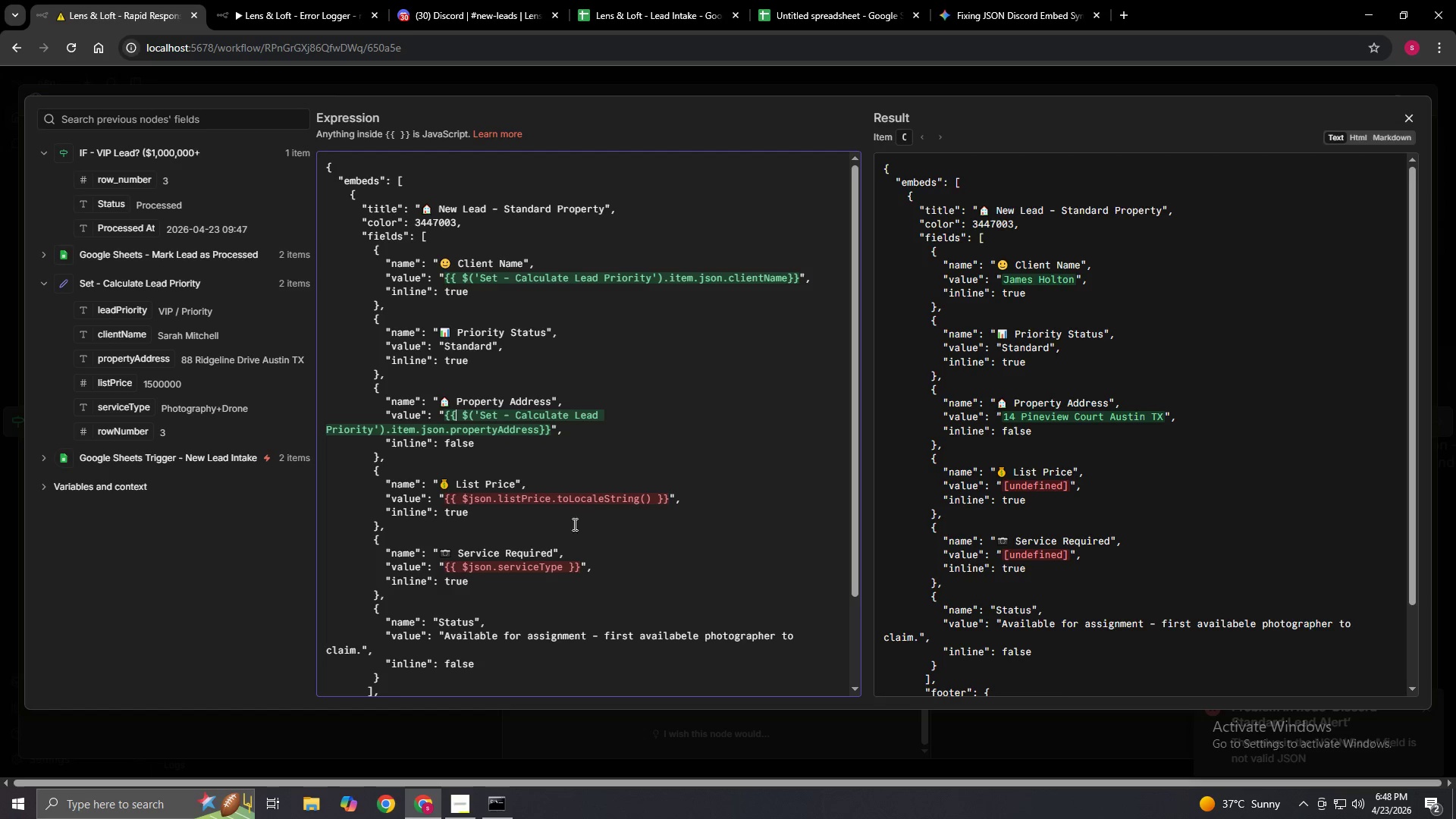 
wait(5.06)
 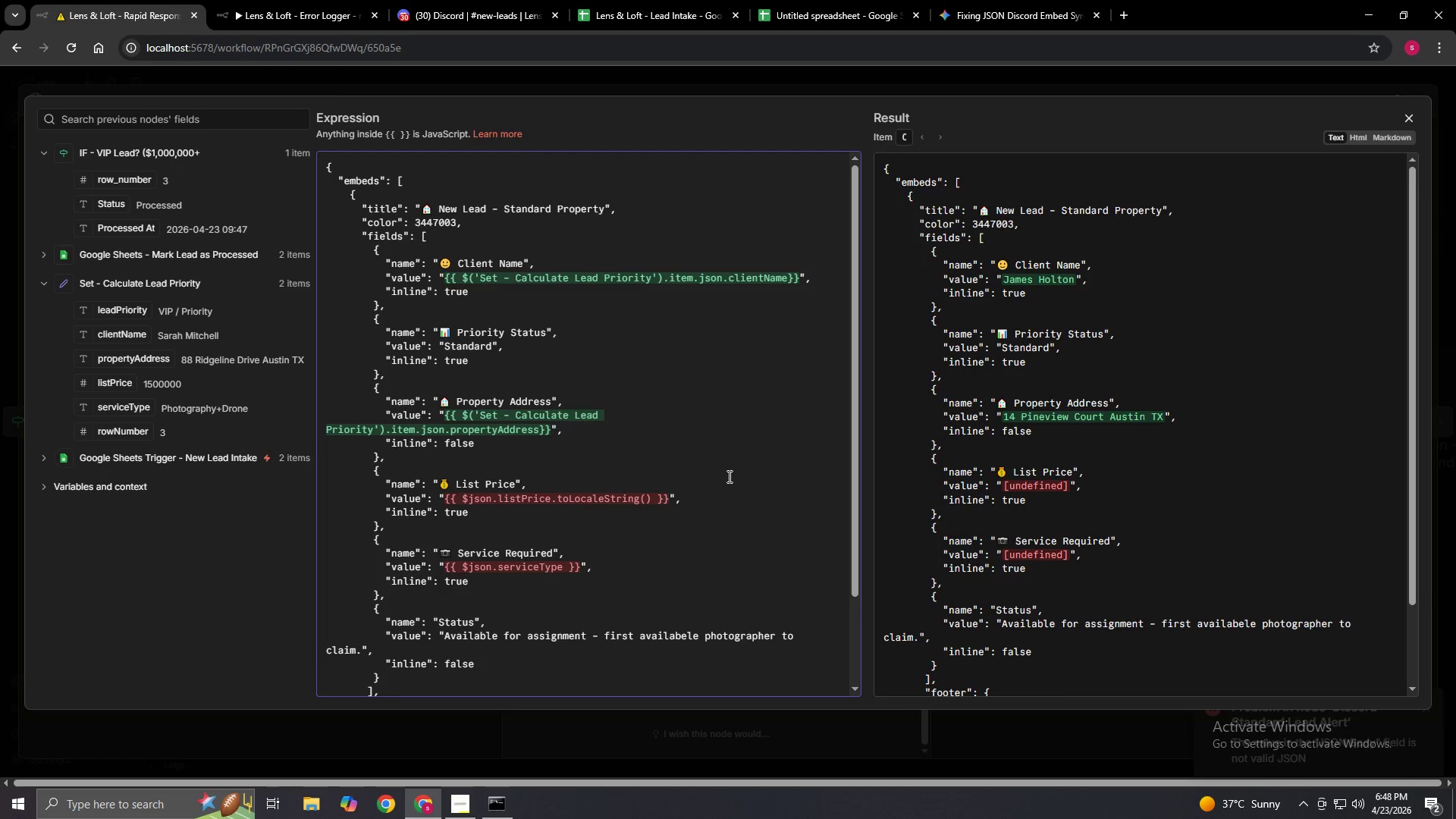 
left_click_drag(start_coordinate=[650, 499], to_coordinate=[459, 499])
 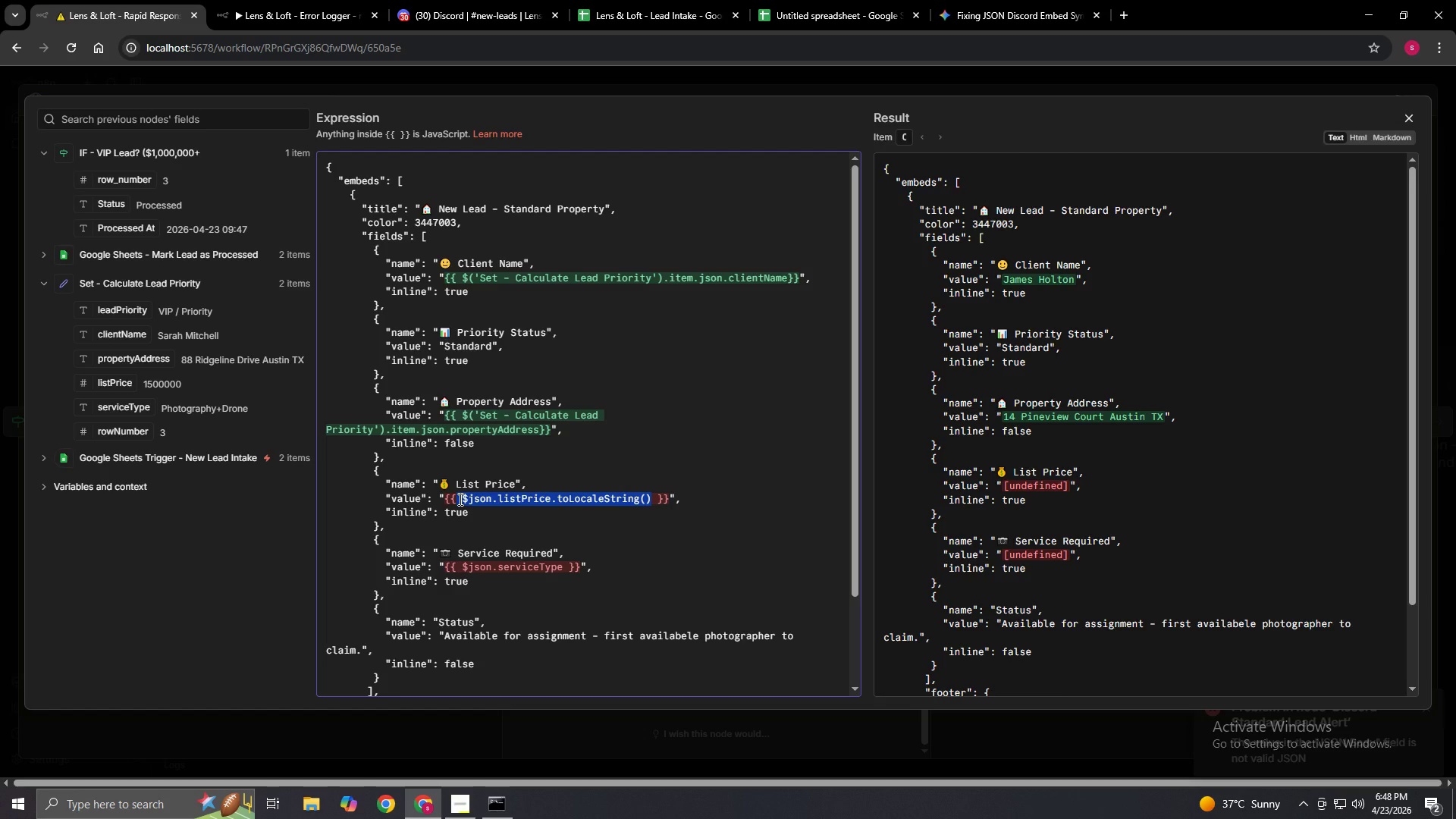 
key(Backslash)
 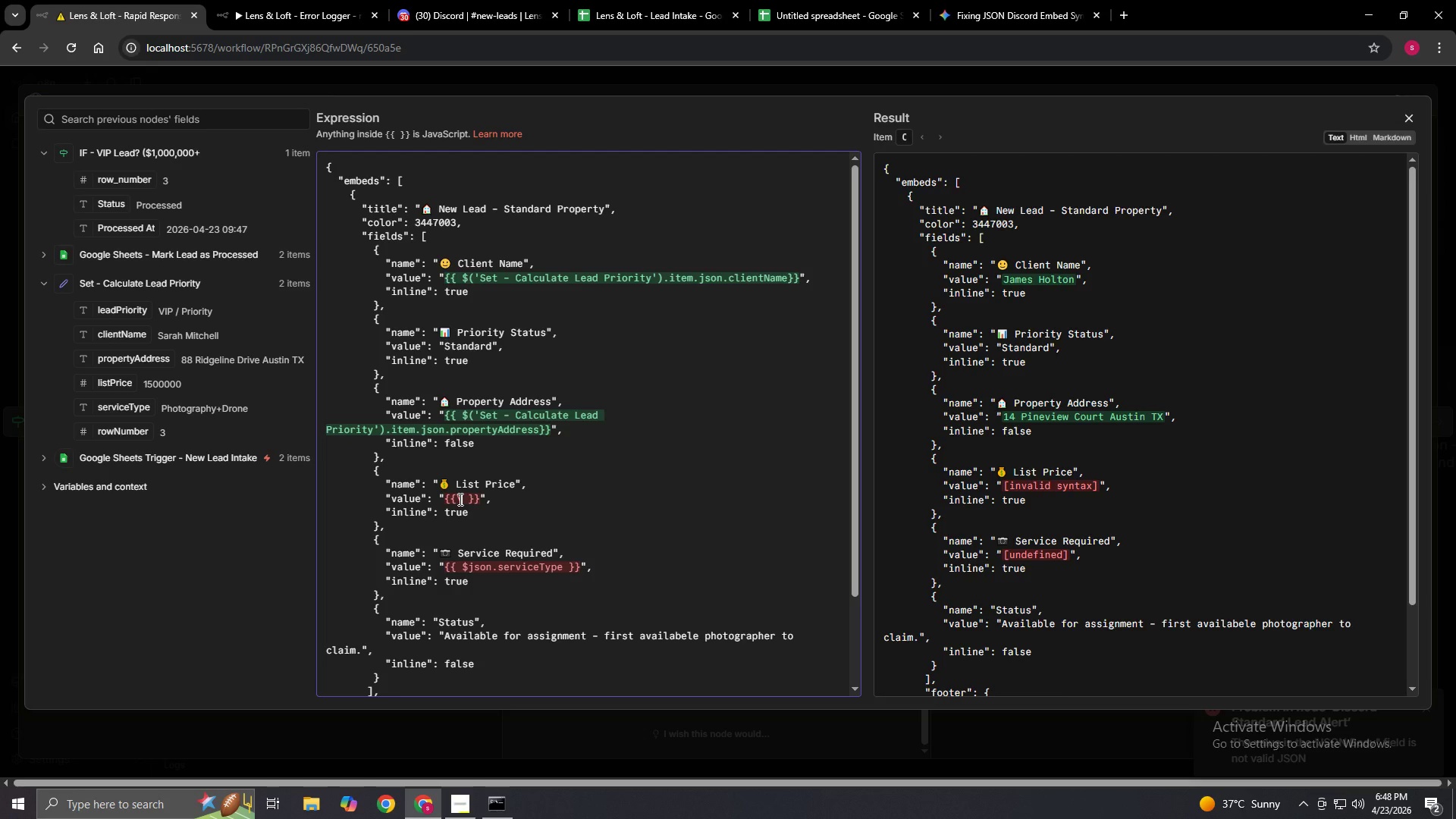 
key(Backspace)
 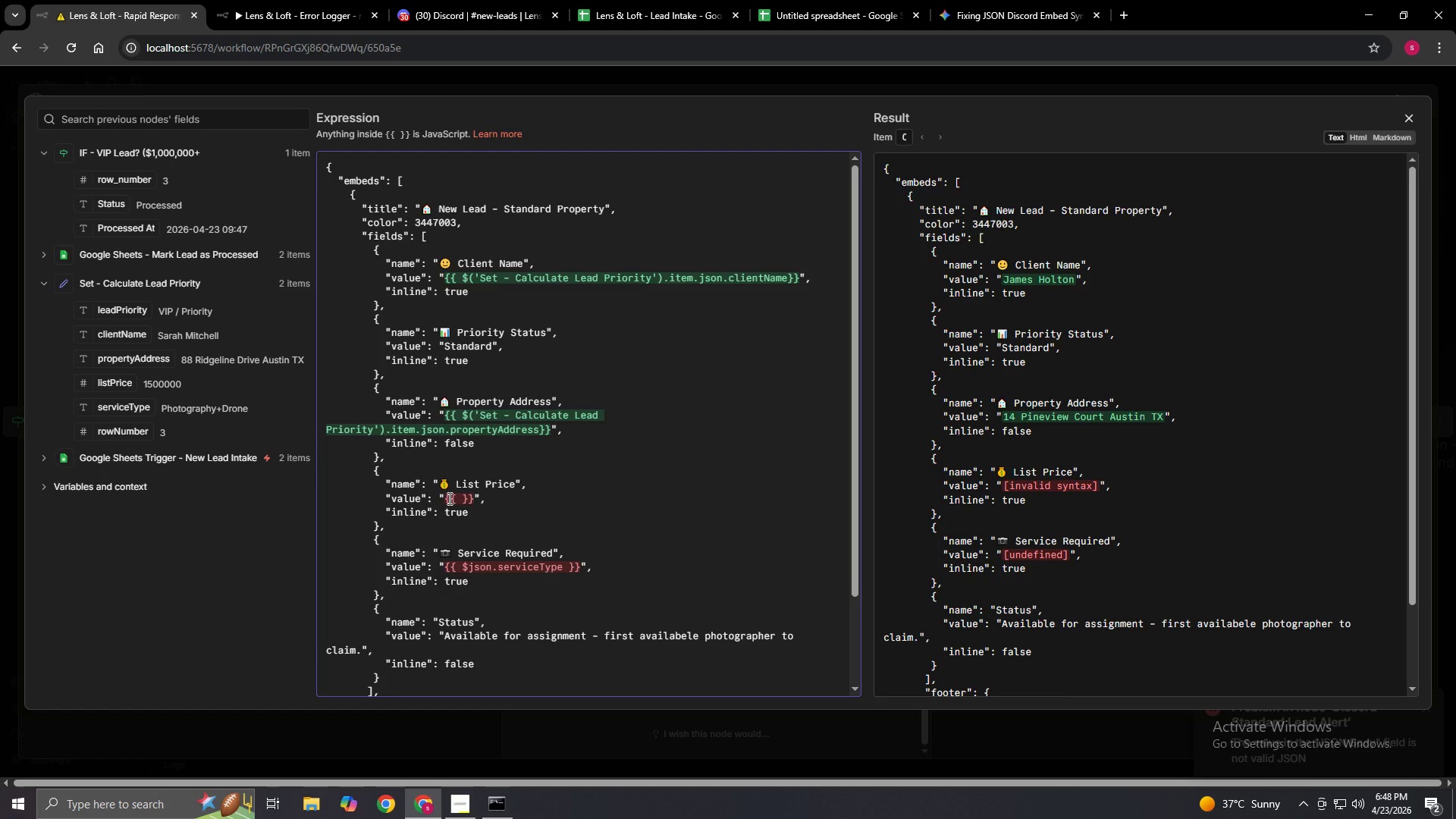 
key(Space)
 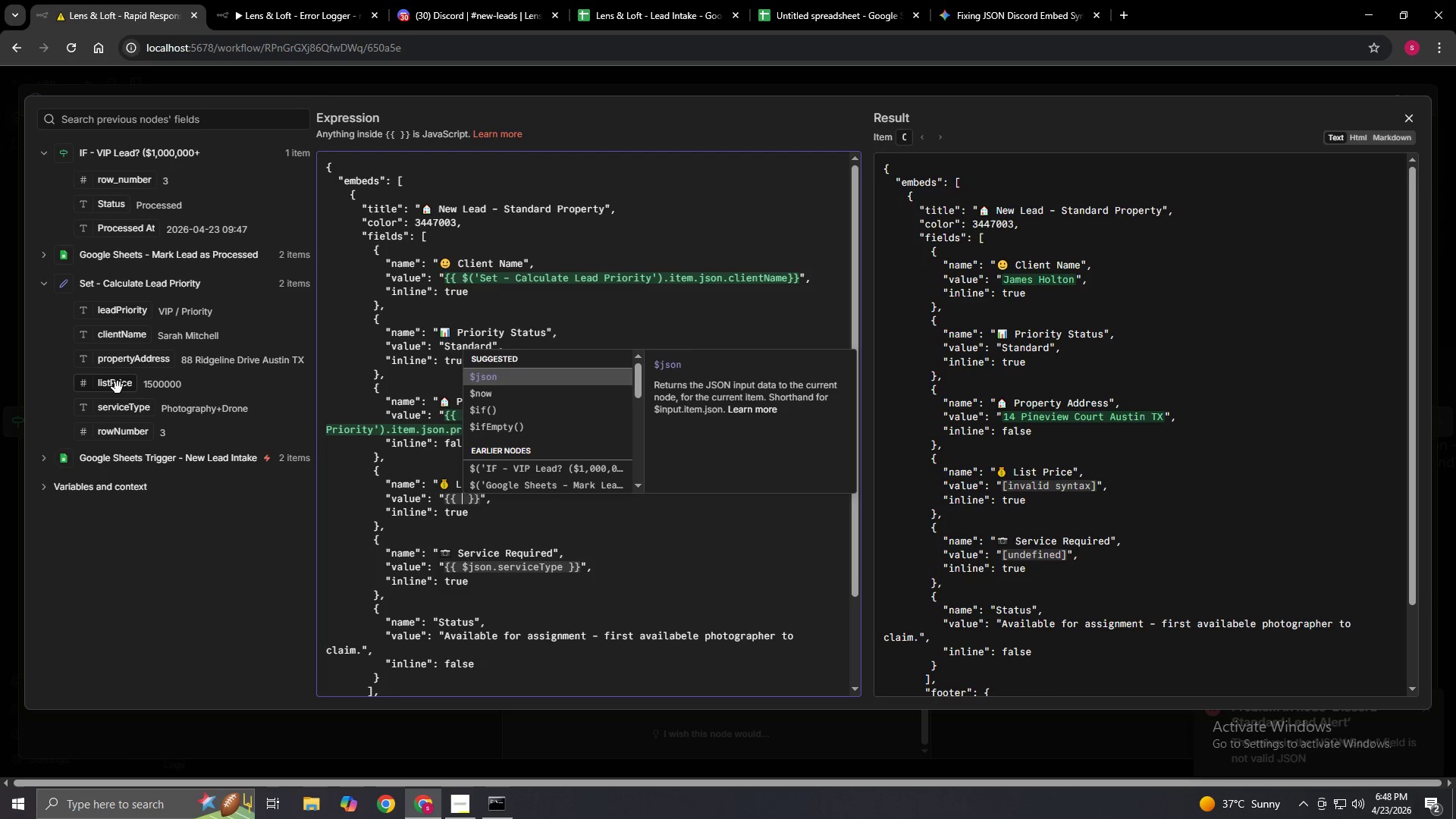 
left_click_drag(start_coordinate=[118, 388], to_coordinate=[463, 502])
 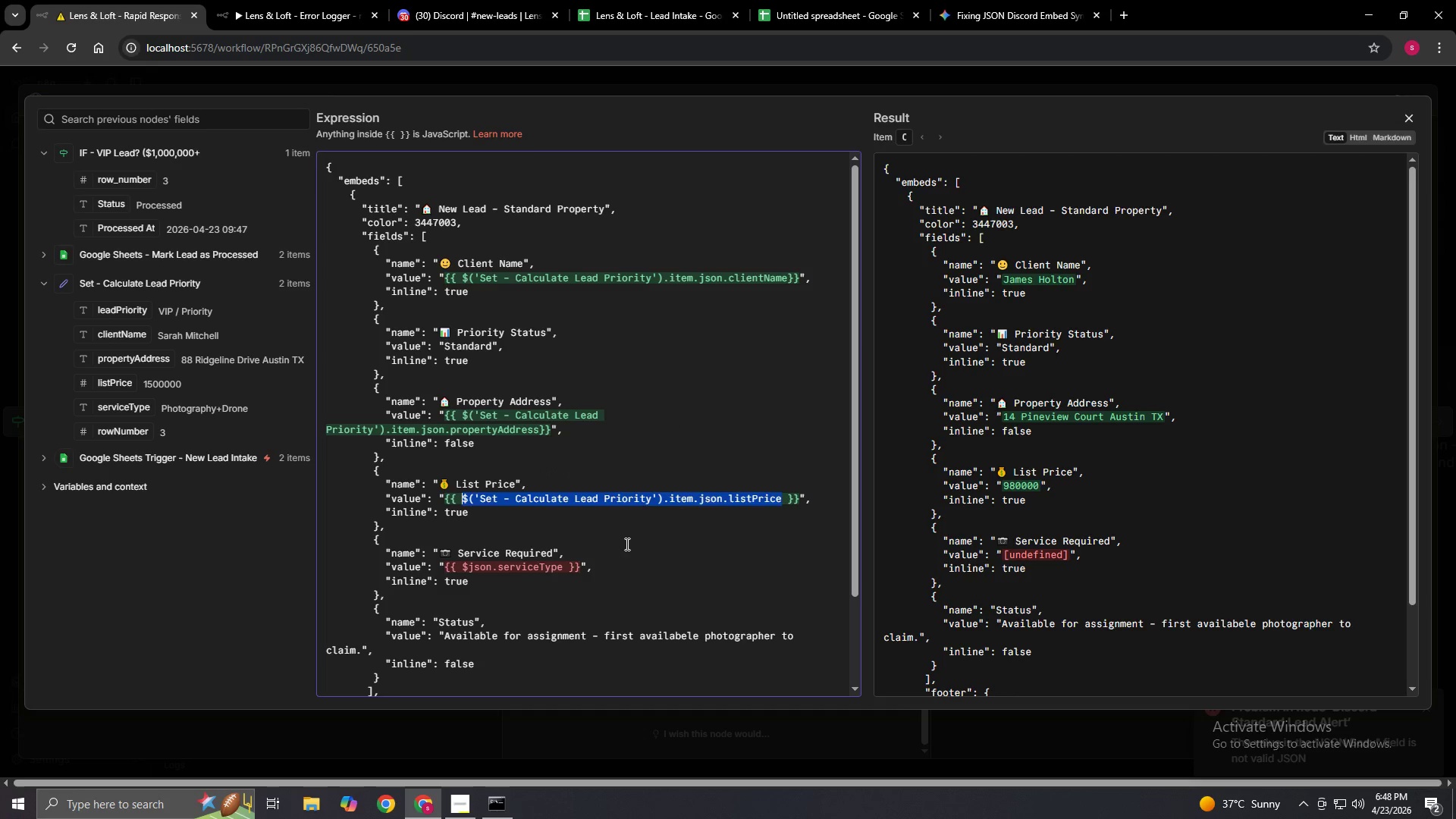 
left_click([645, 546])
 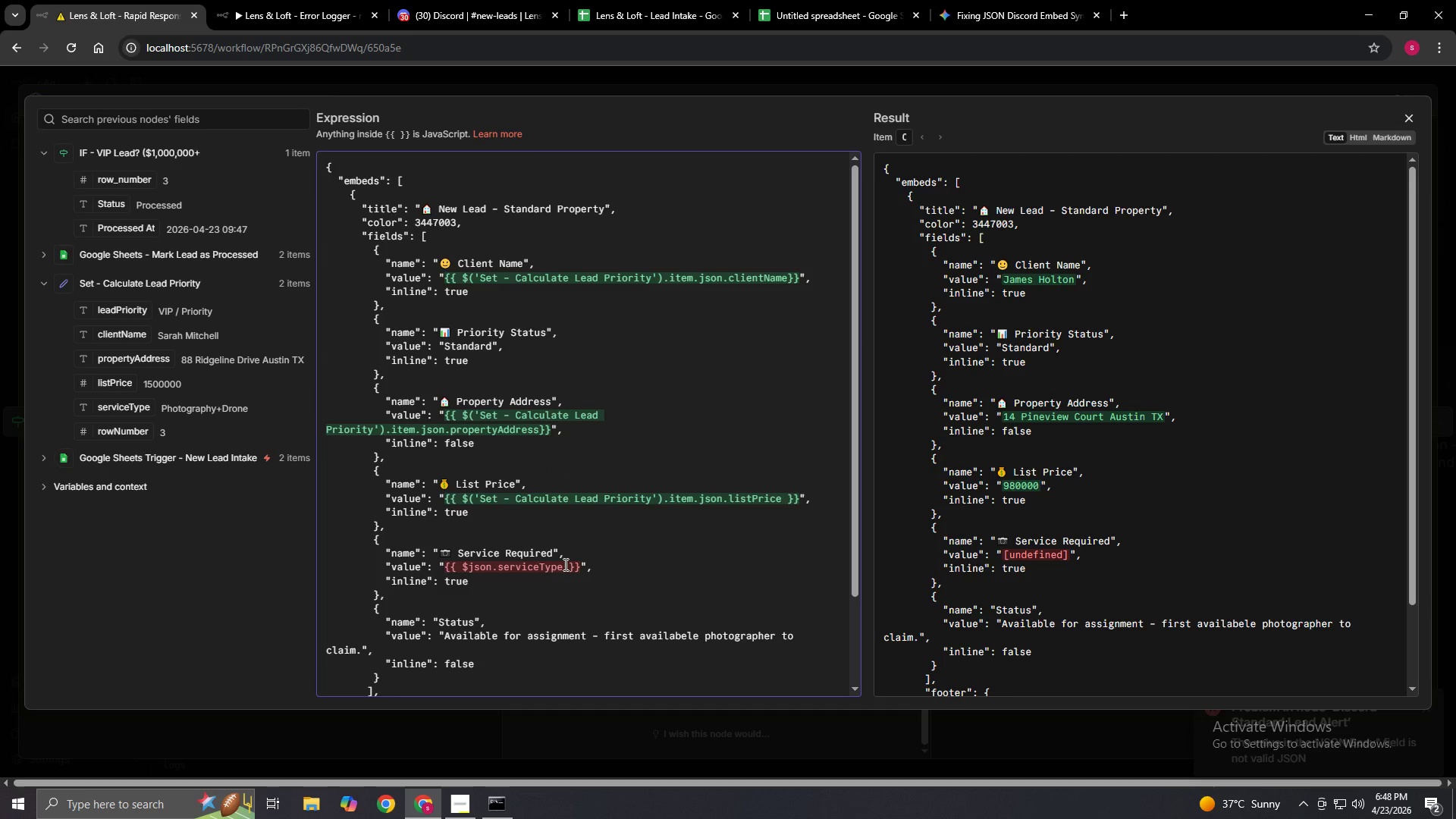 
left_click_drag(start_coordinate=[564, 564], to_coordinate=[460, 567])
 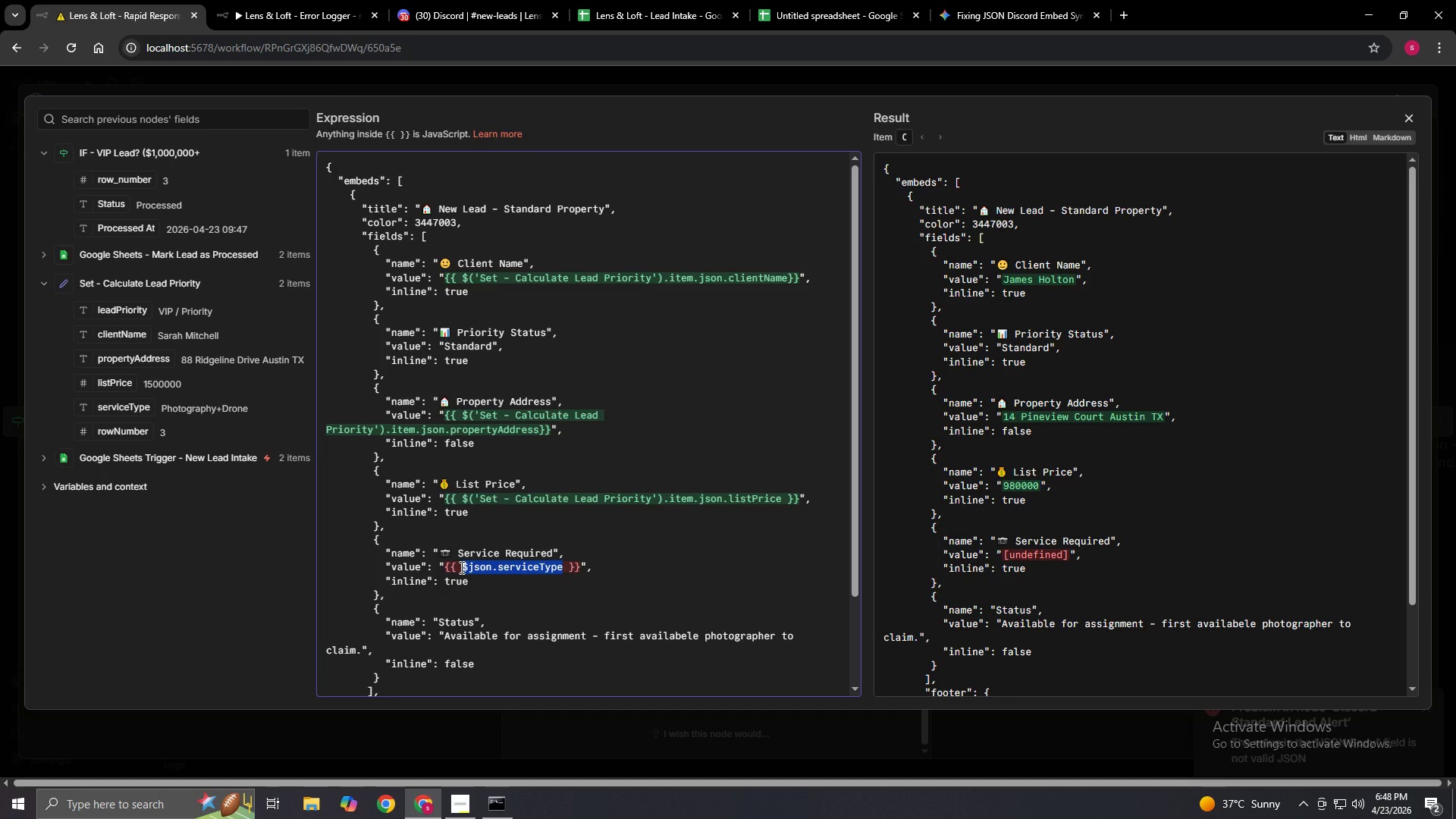 
key(Backspace)
 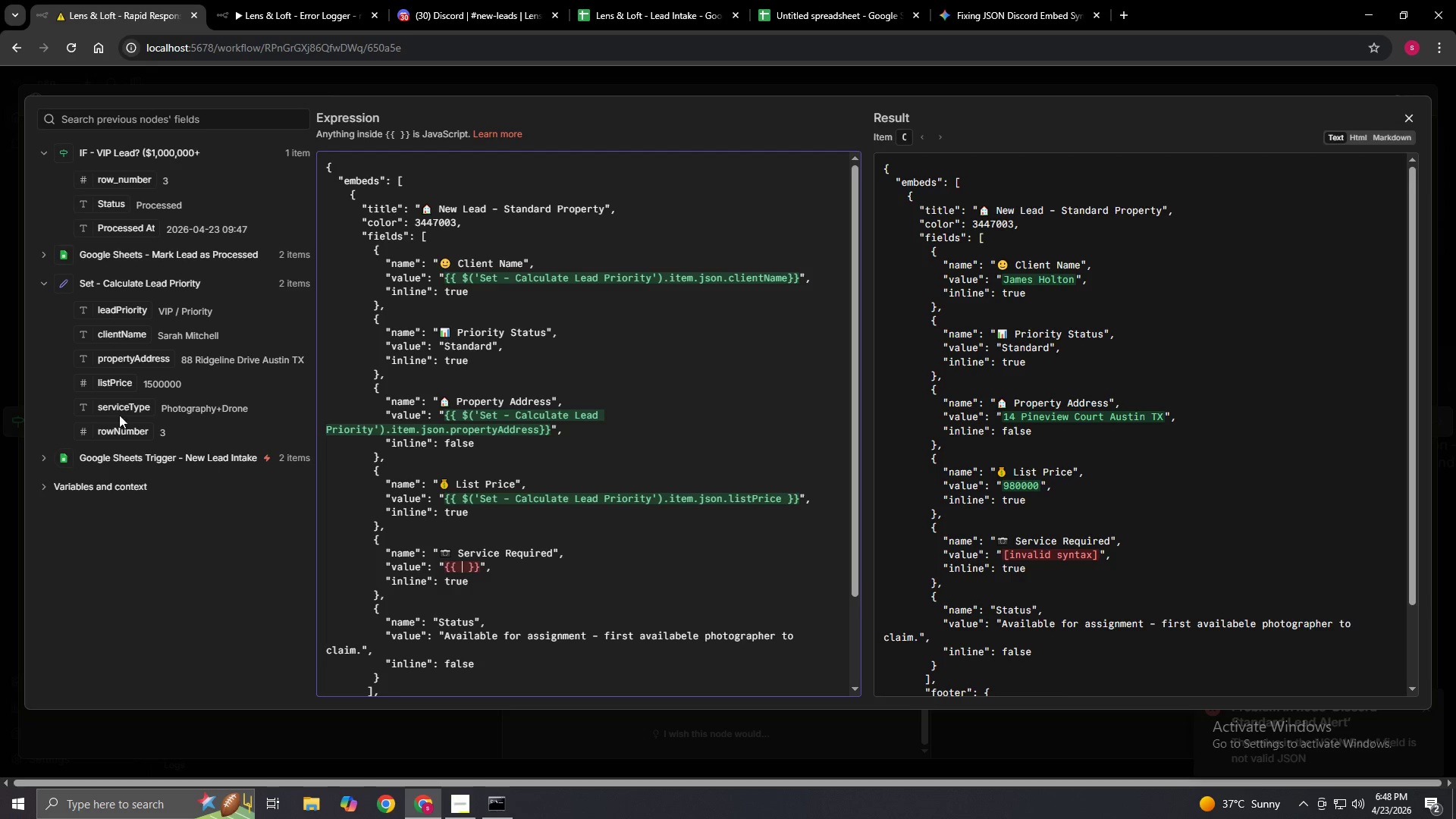 
left_click_drag(start_coordinate=[115, 404], to_coordinate=[463, 574])
 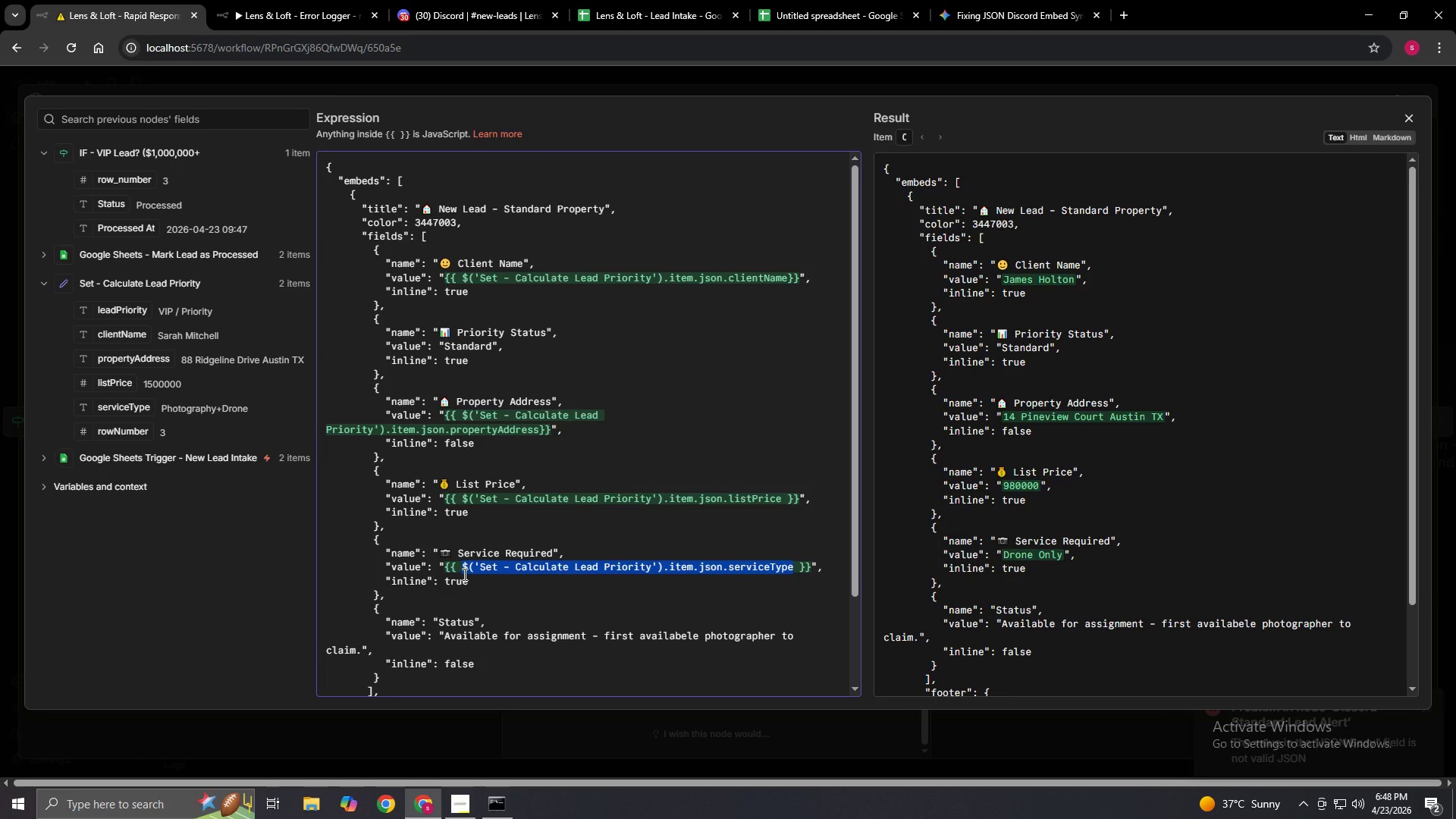 
scroll: coordinate [1062, 576], scroll_direction: down, amount: 7.0
 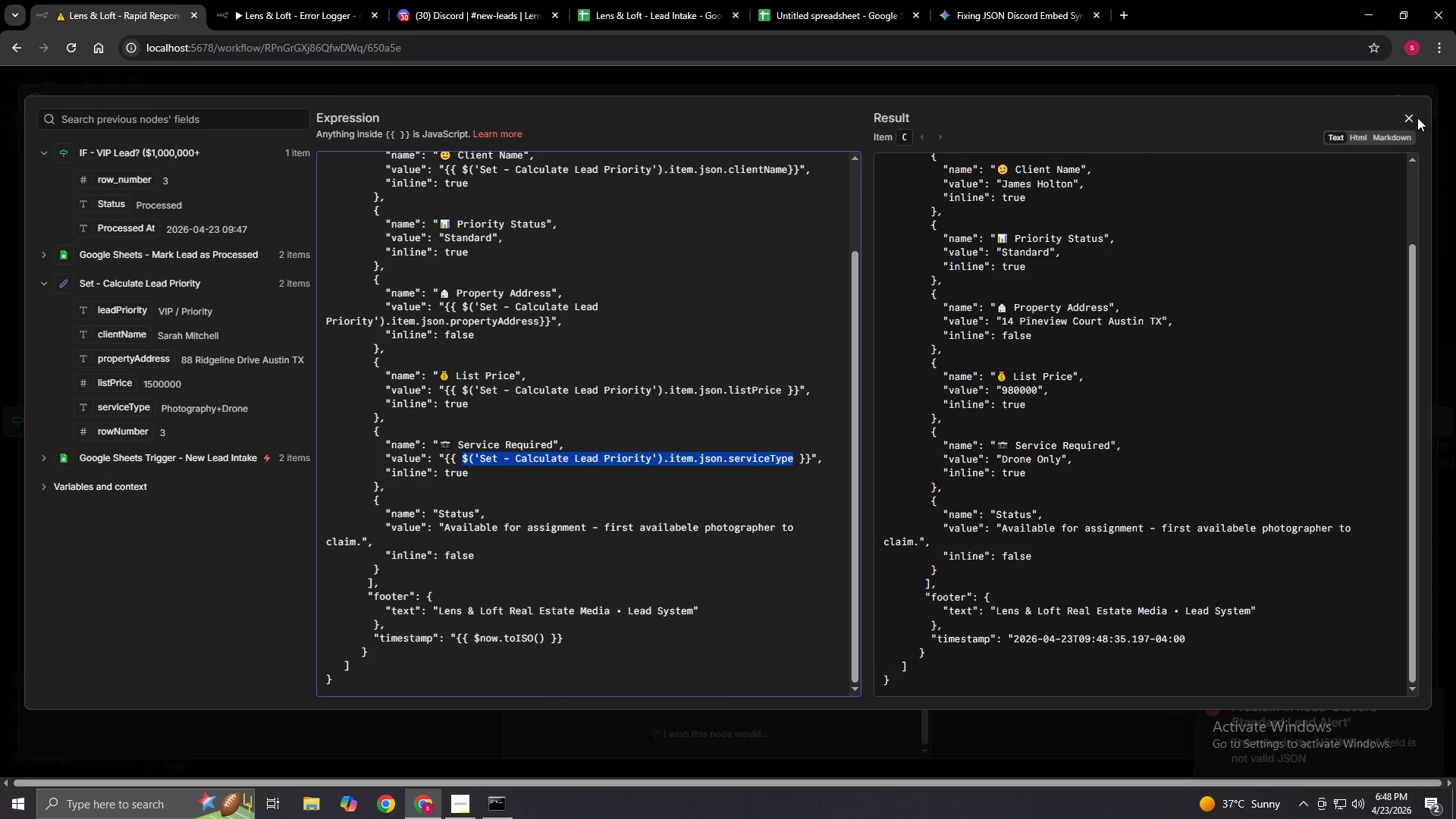 
left_click([1410, 118])
 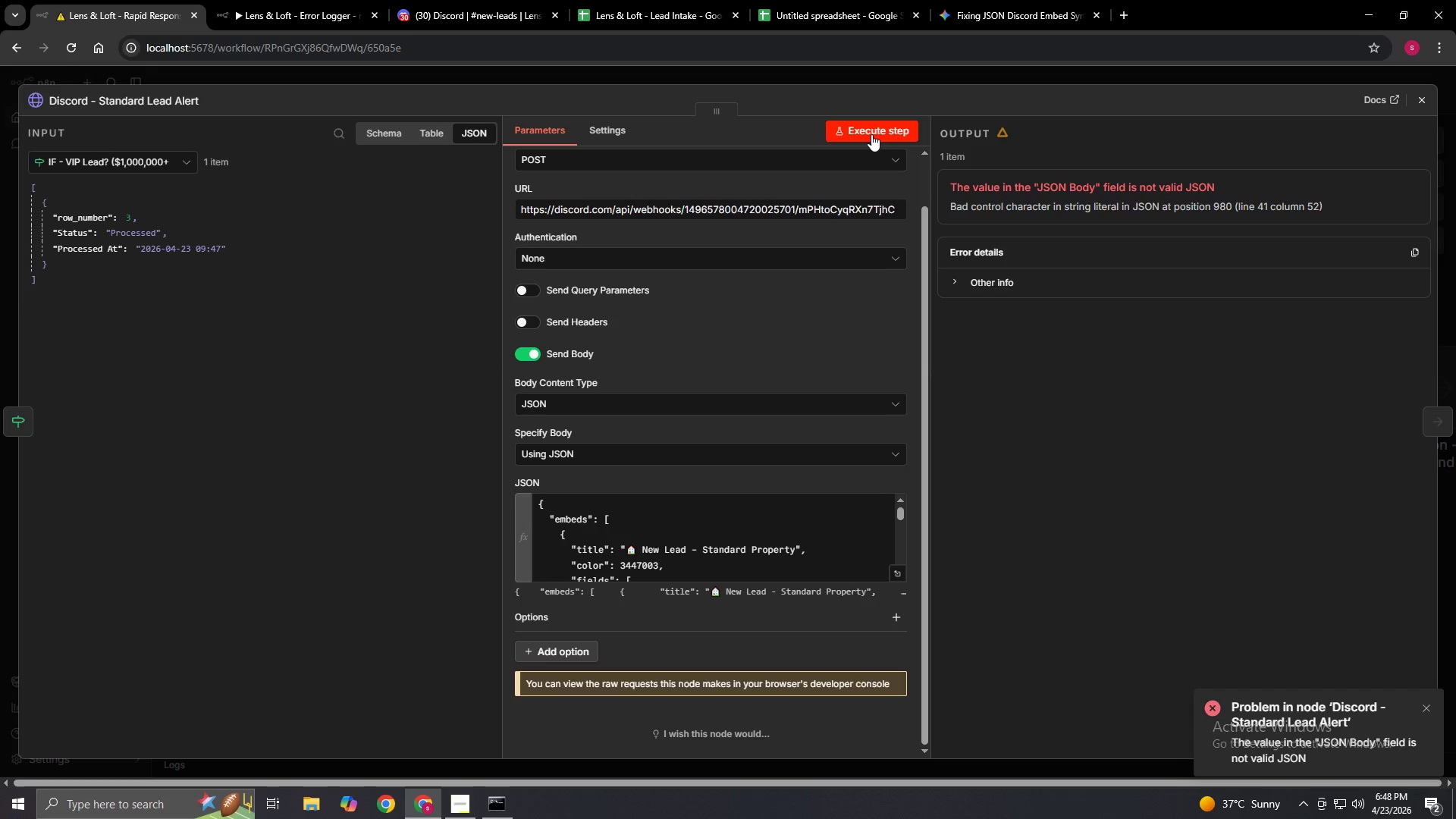 
left_click([870, 134])
 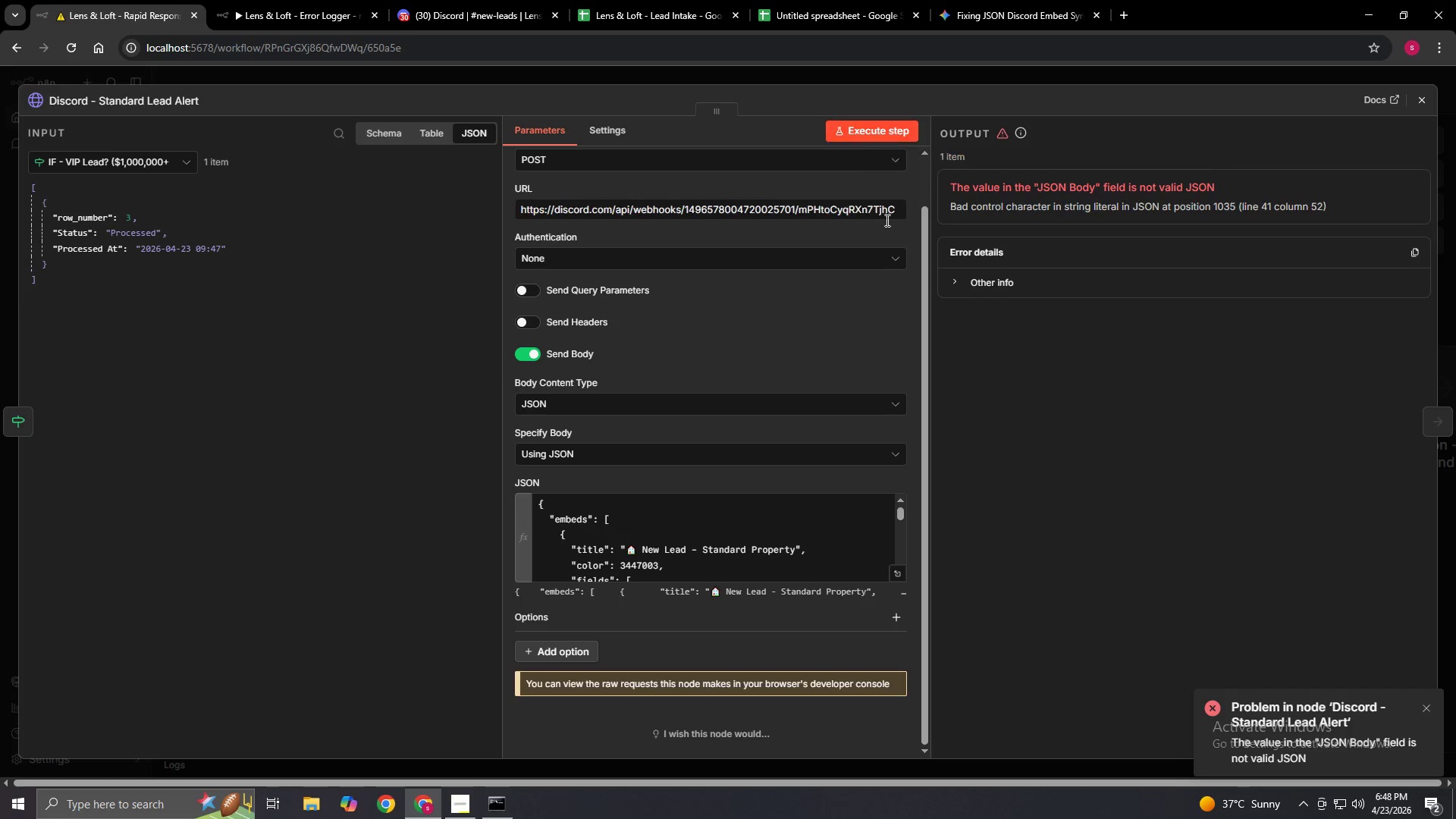 
wait(5.53)
 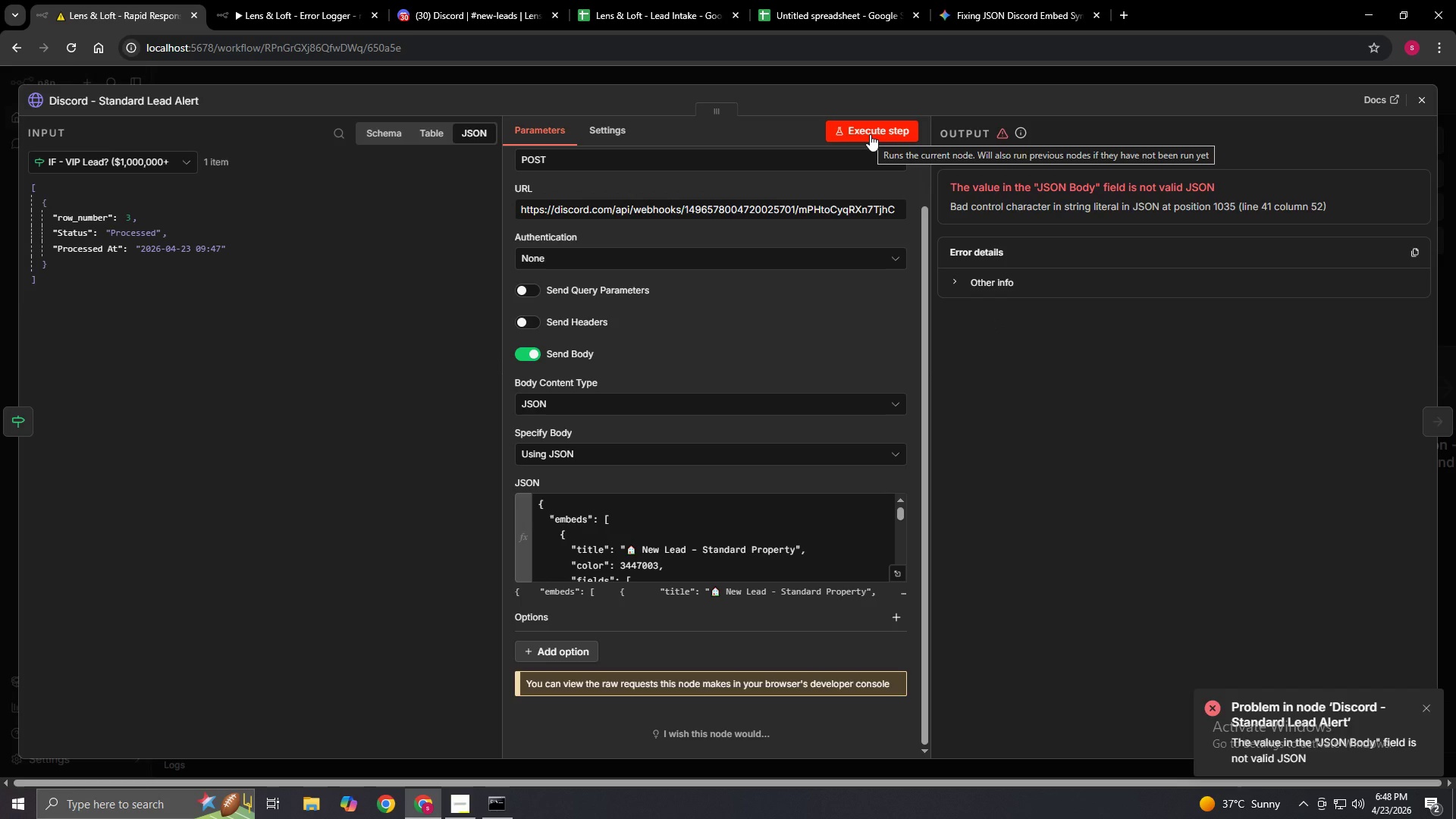 
left_click([905, 571])
 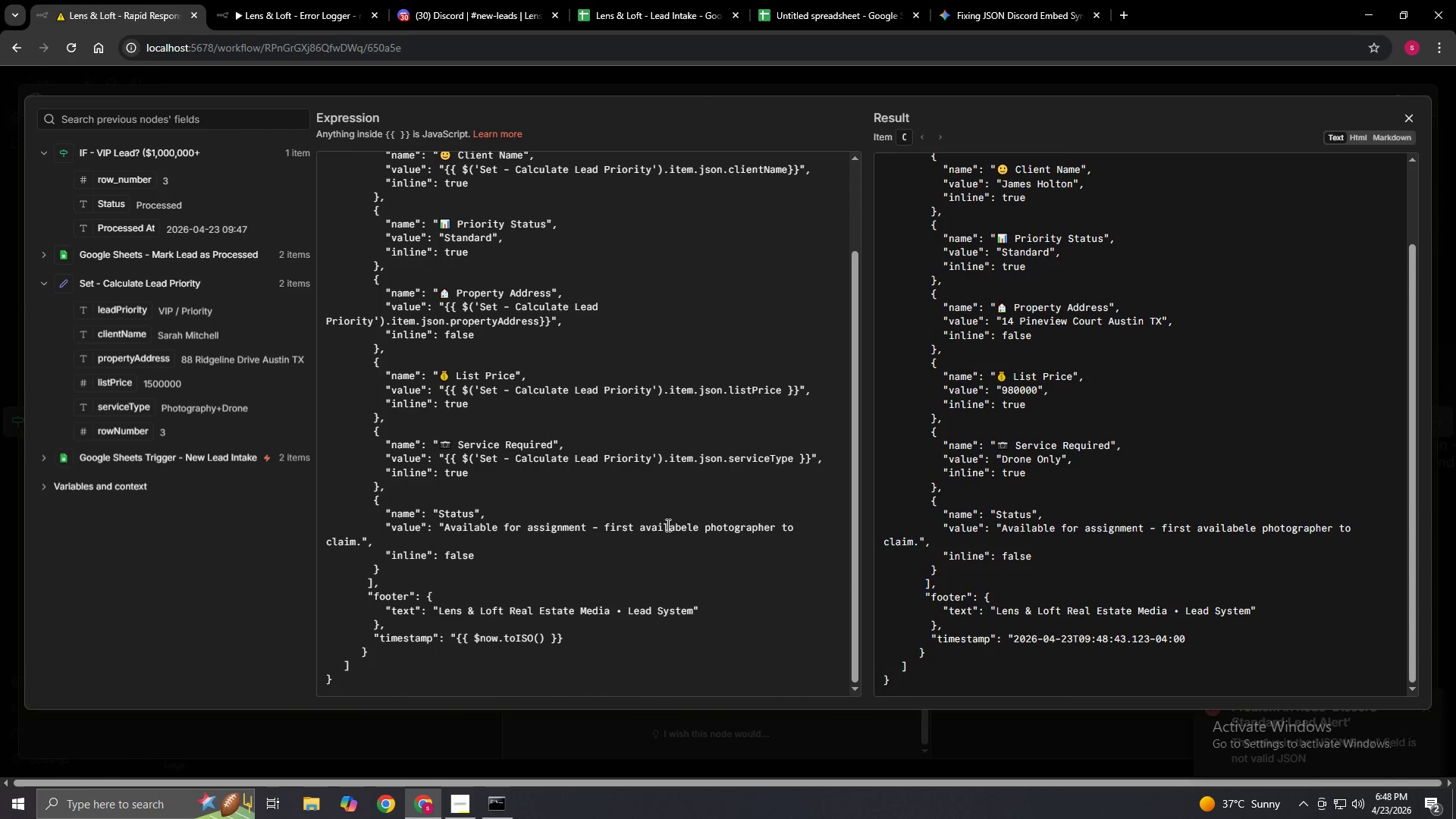 
left_click([664, 535])
 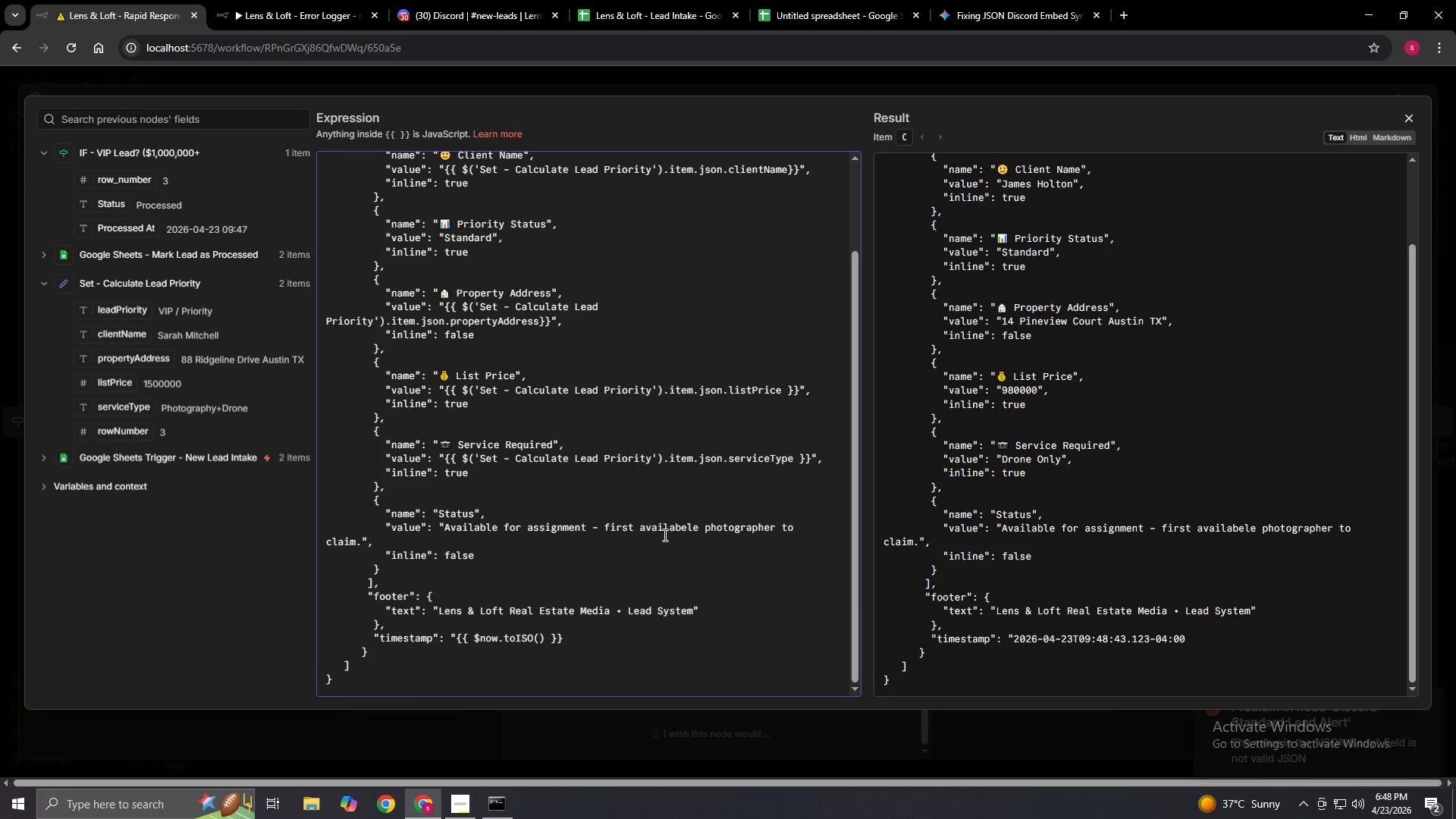 
key(Control+A)
 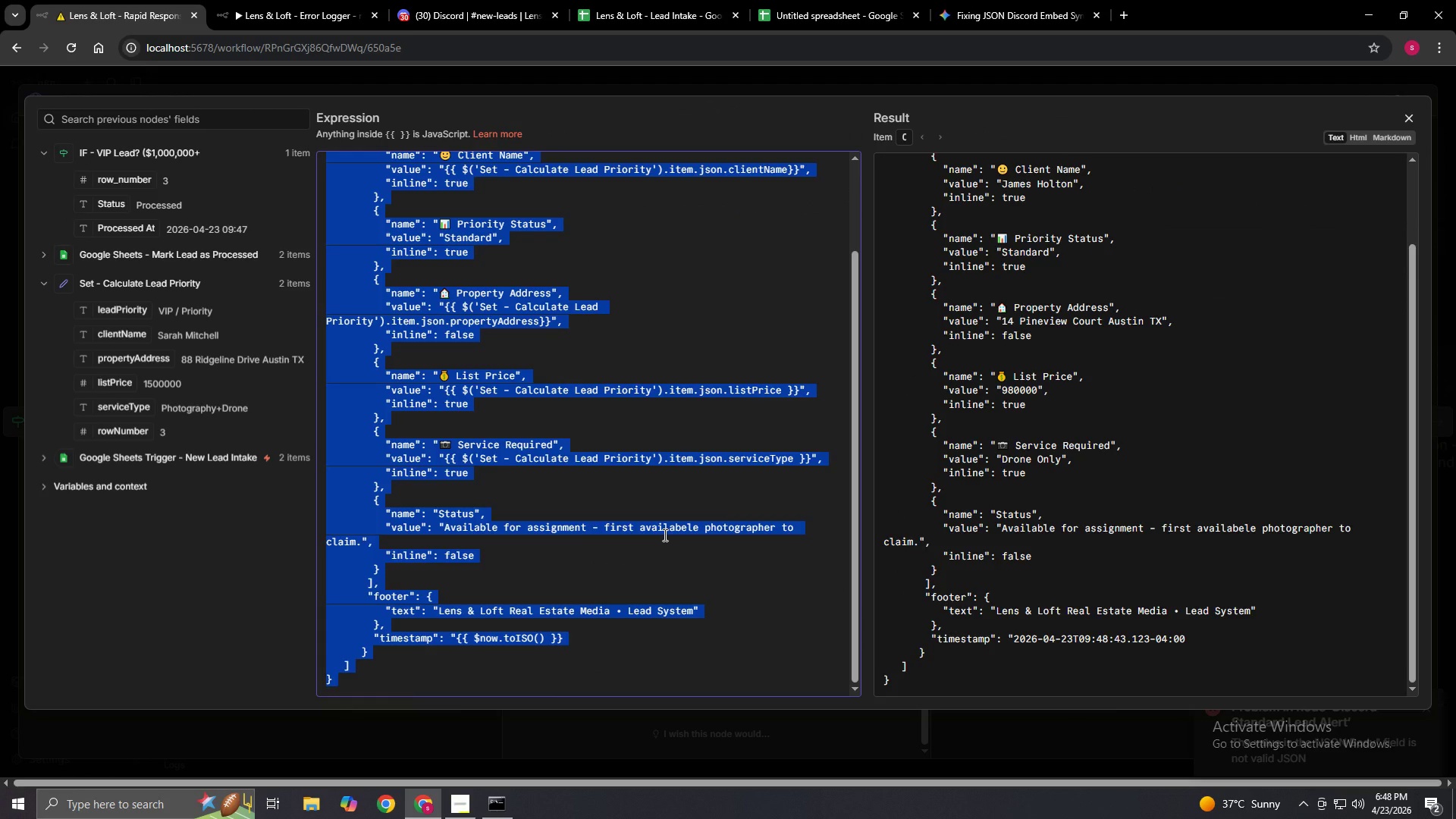 
key(Control+C)
 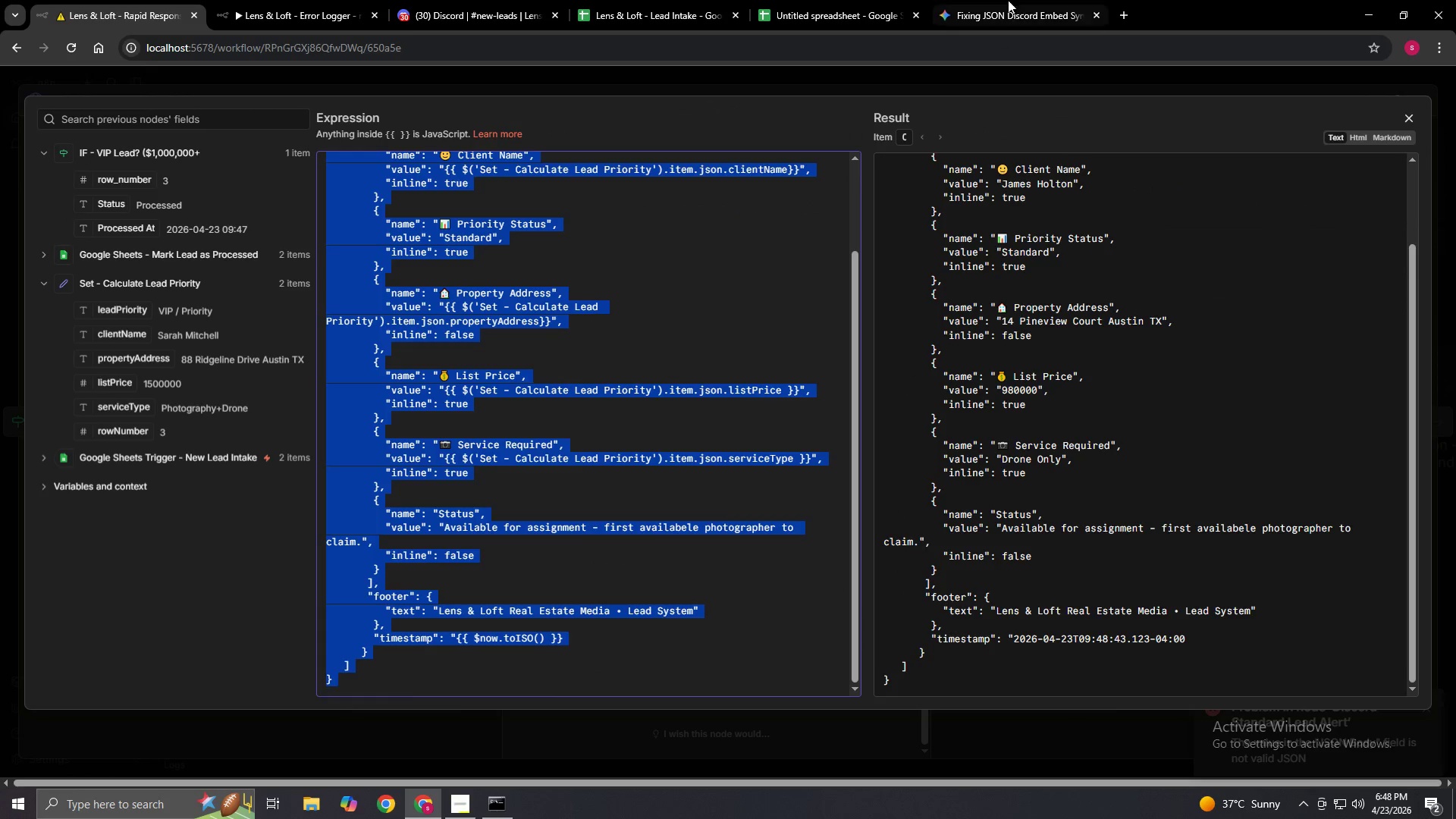 
left_click([1015, 0])
 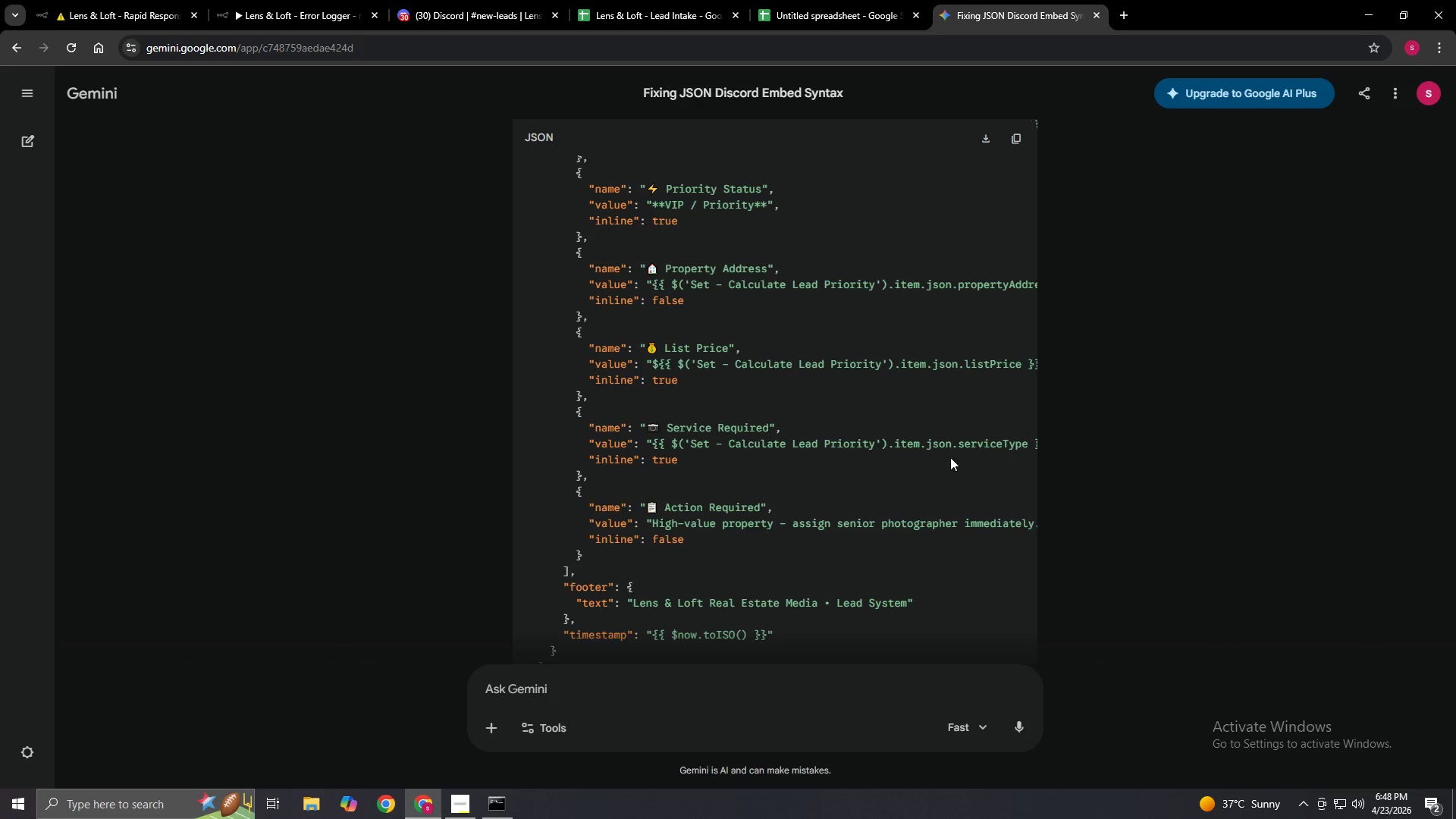 
scroll: coordinate [750, 653], scroll_direction: down, amount: 11.0
 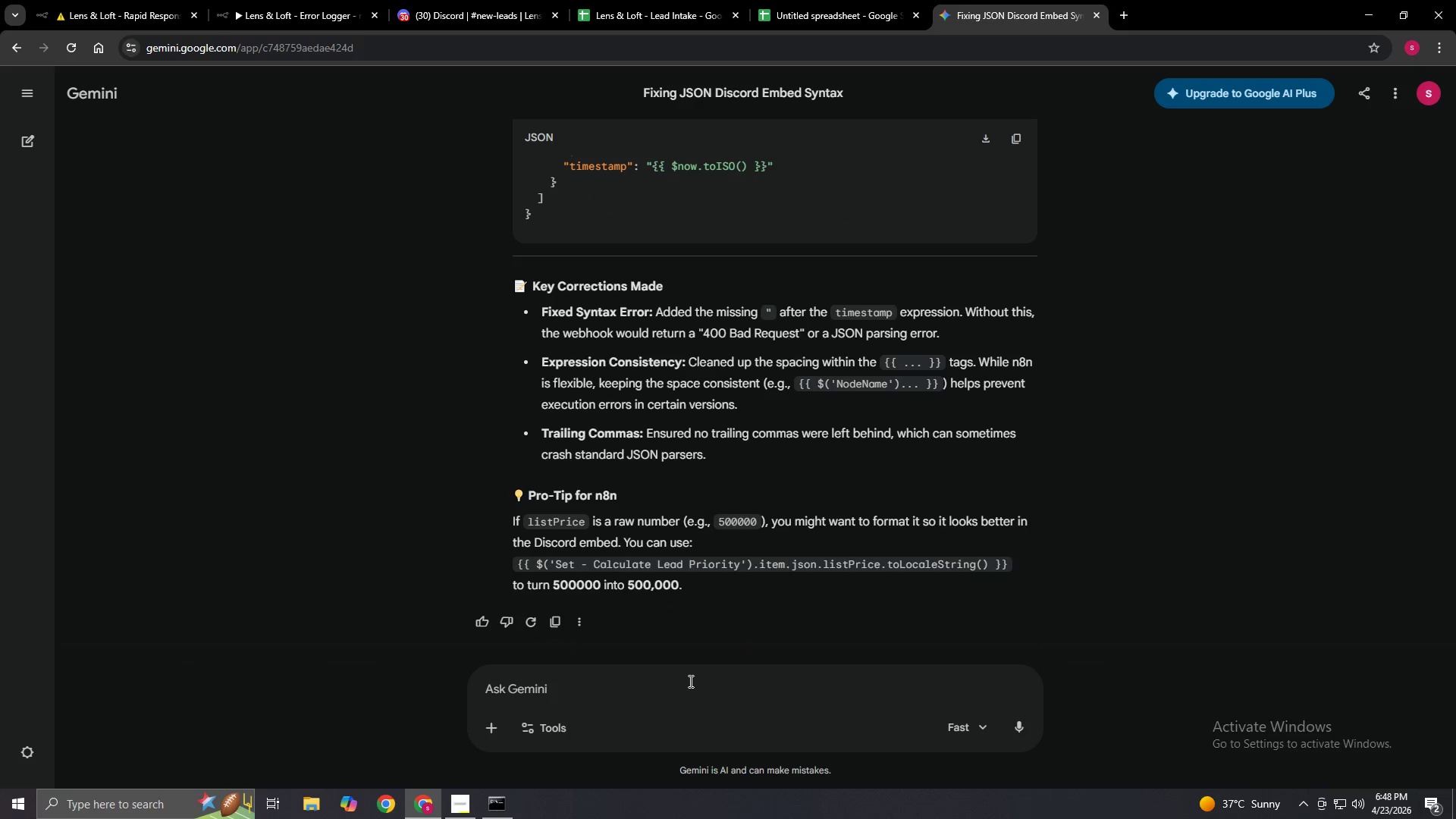 
left_click([689, 681])
 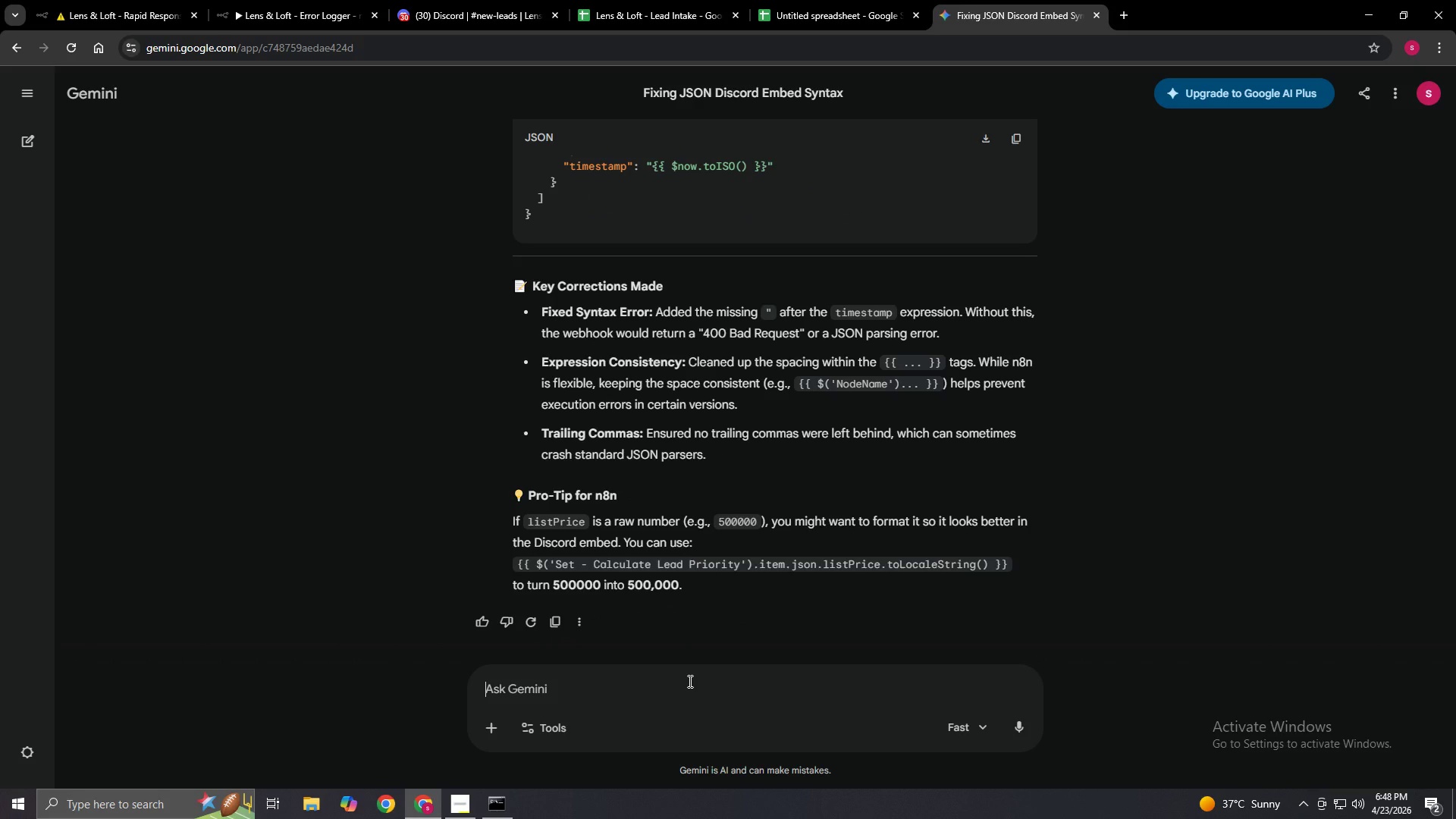 
key(Control+V)
 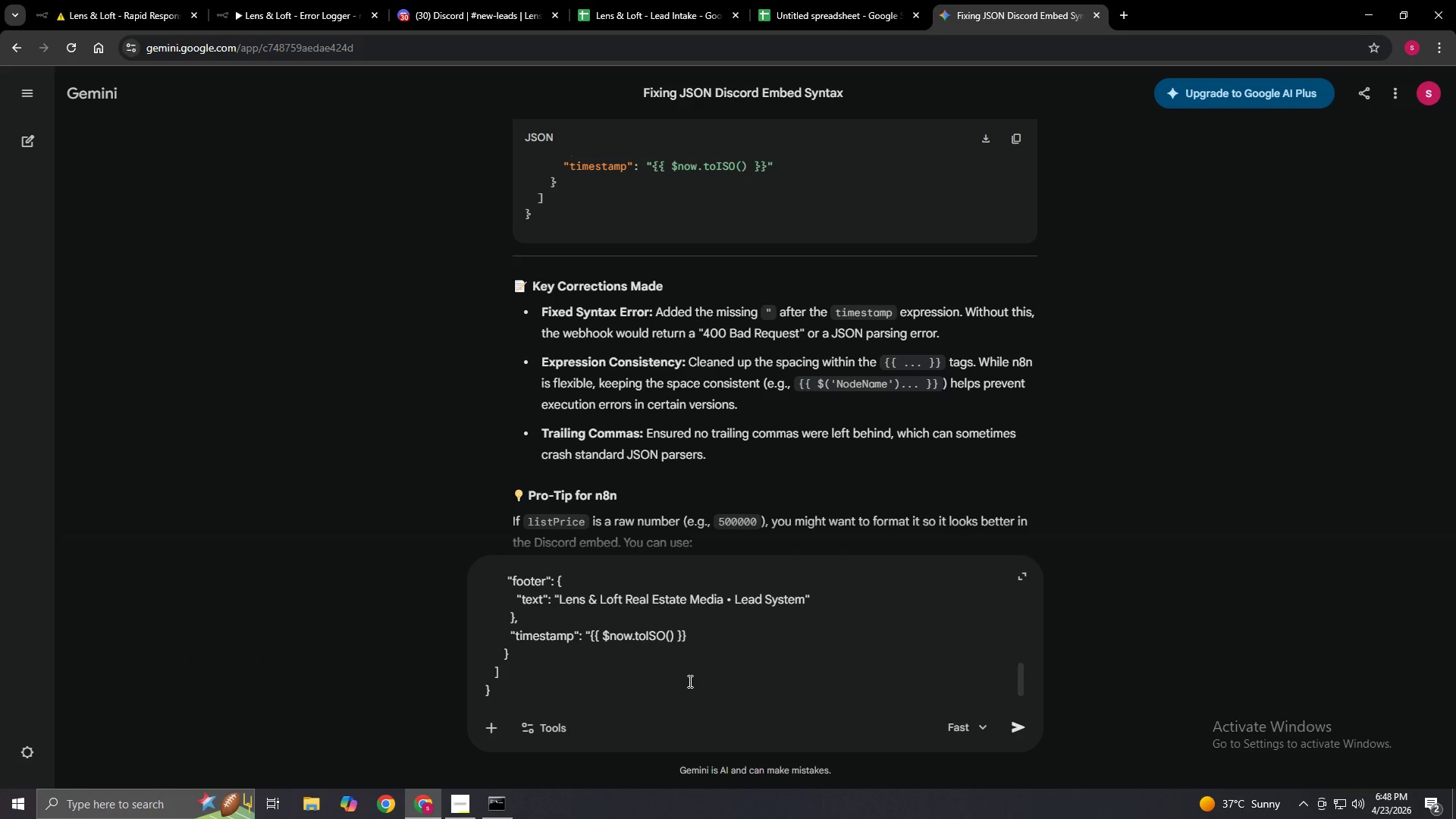 
key(Shift+Enter)
 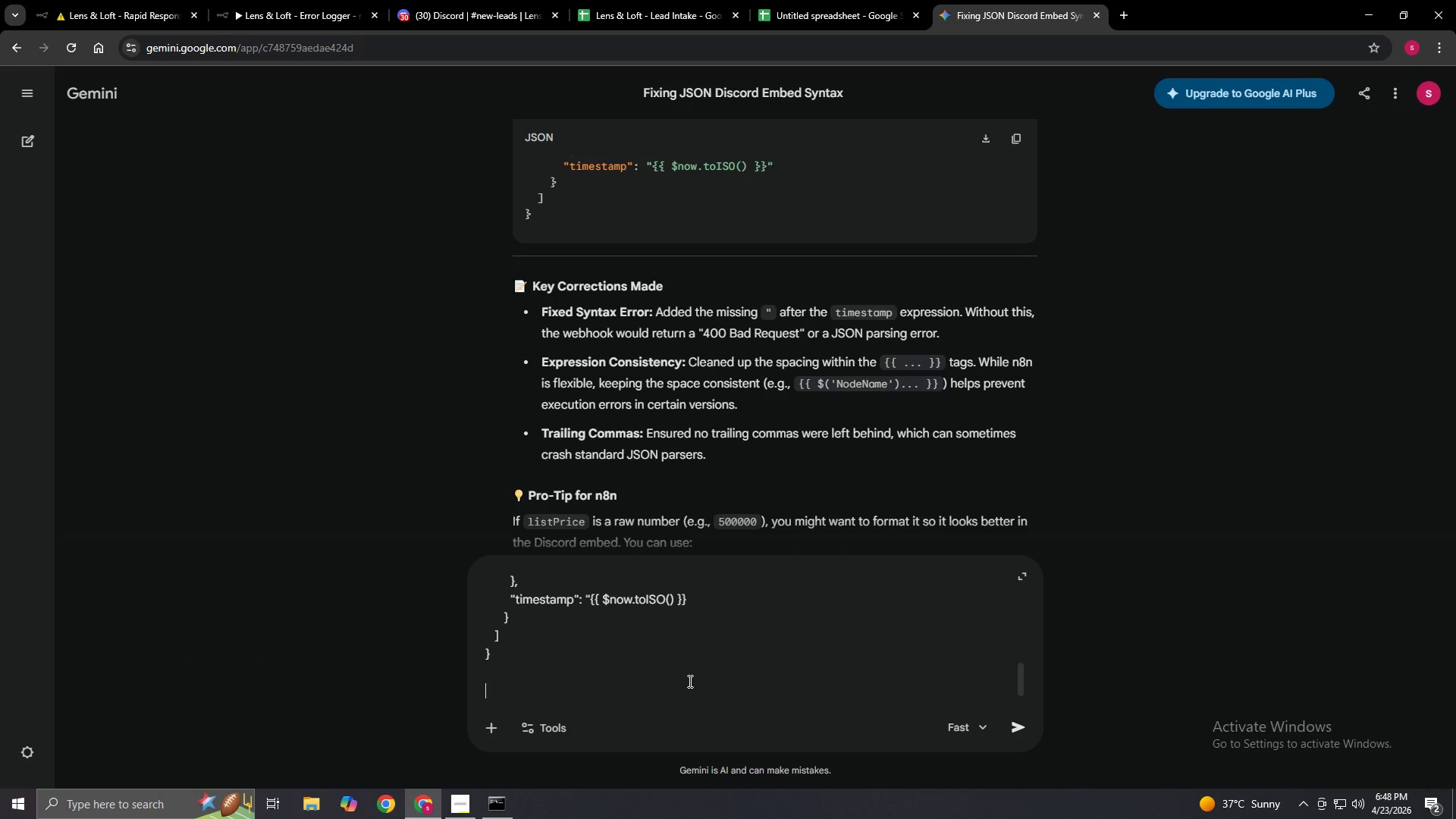 
key(Shift+Enter)
 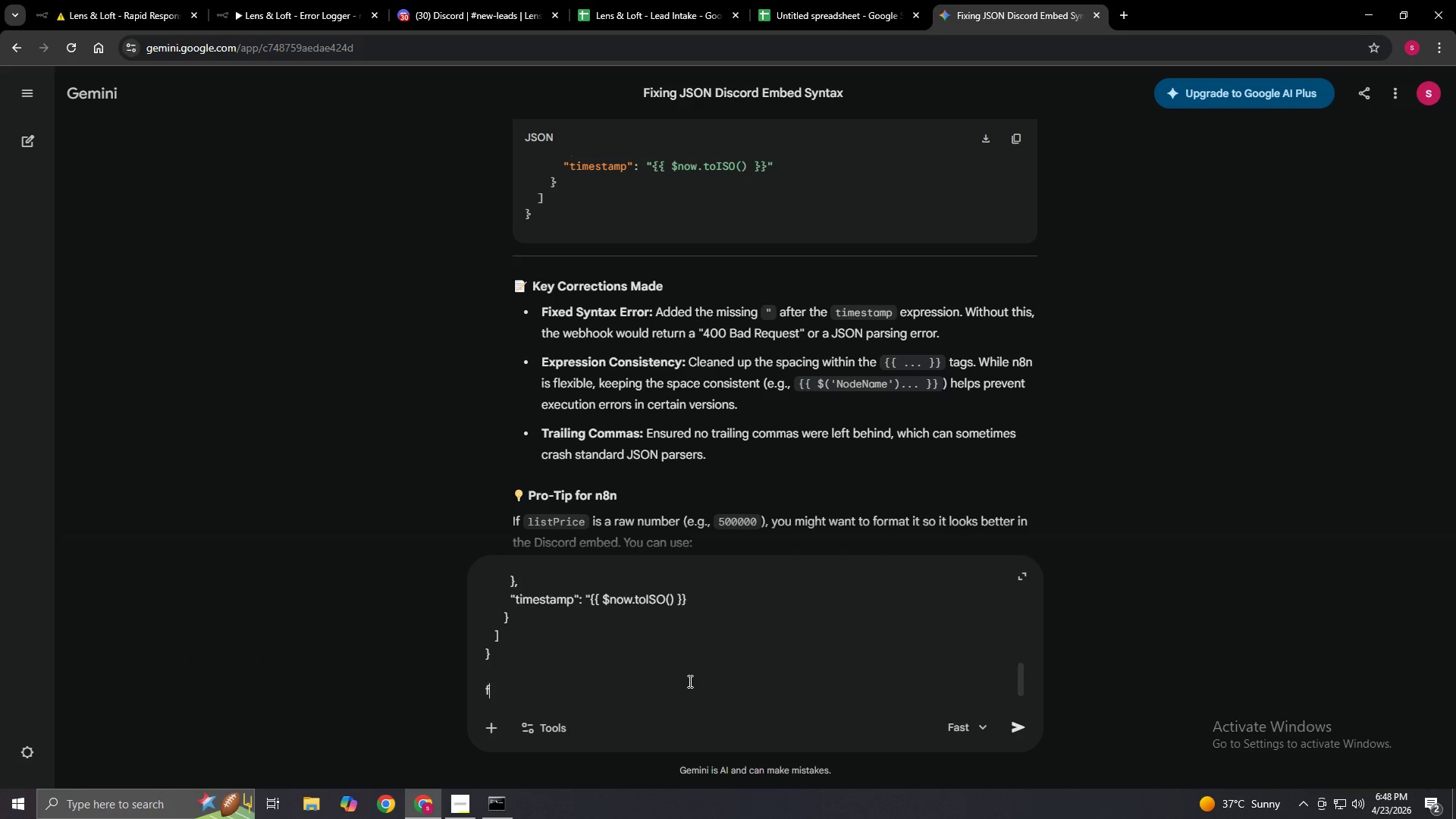 
type(fix this)
 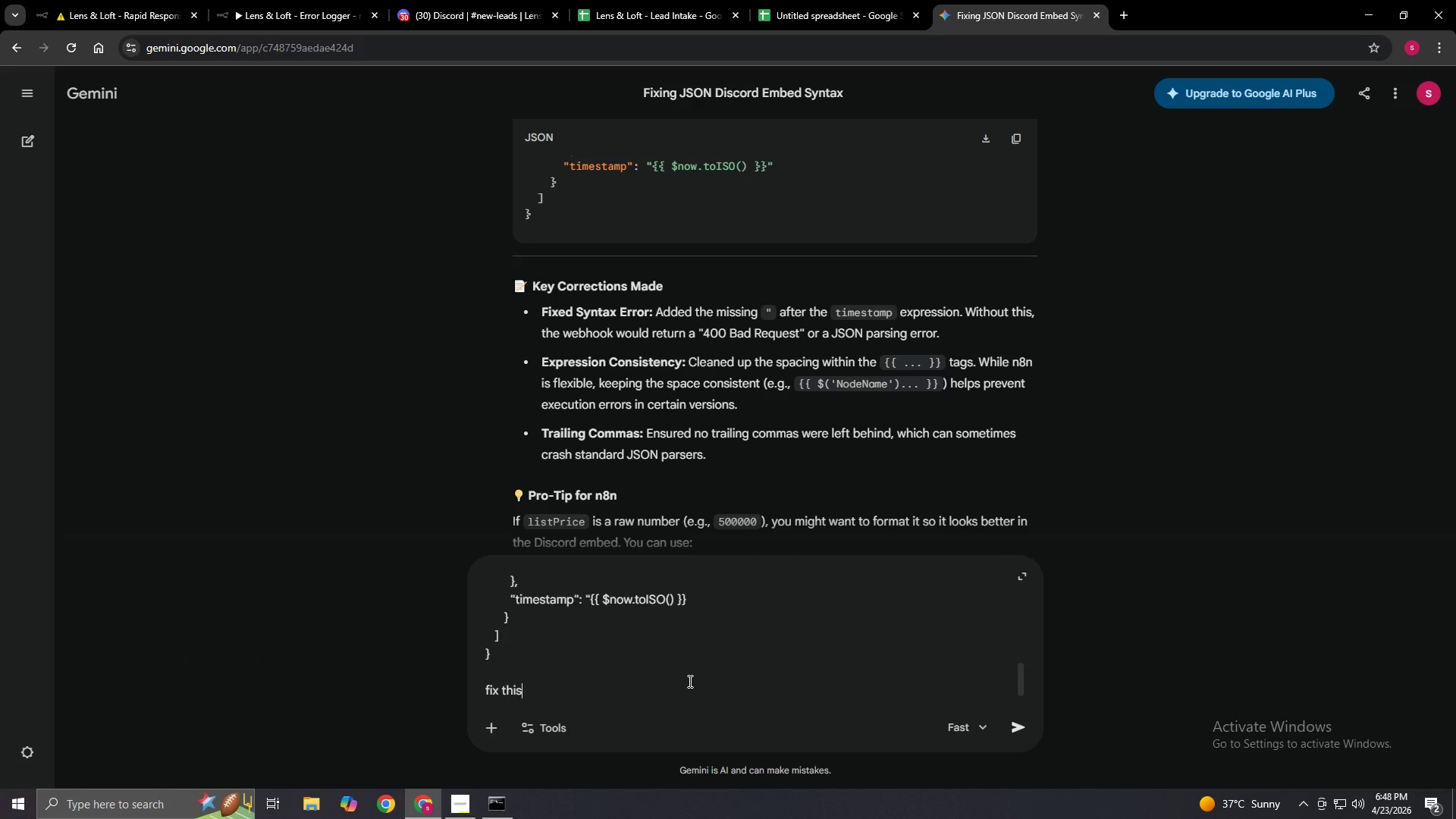 
key(Enter)
 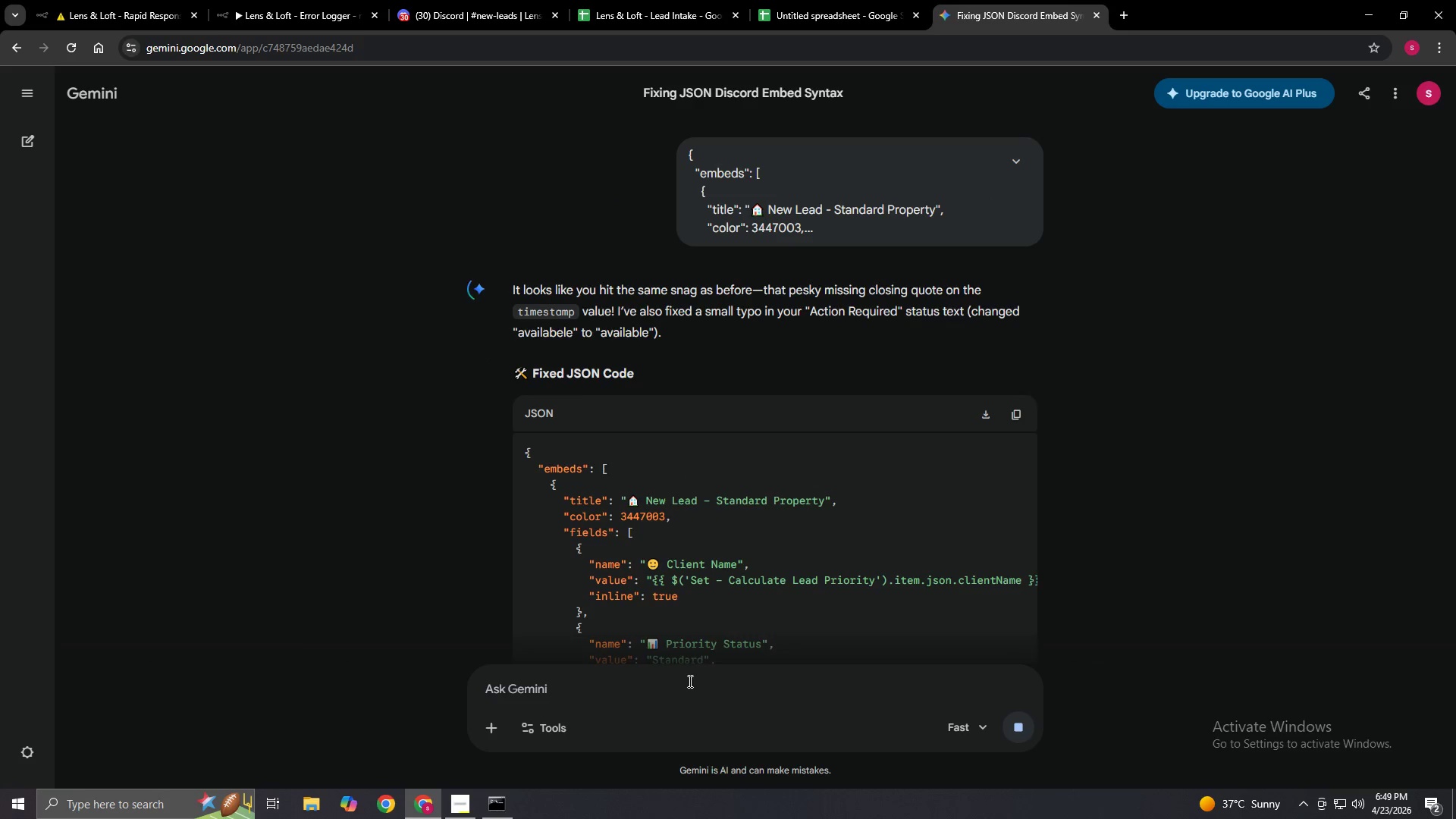 
wait(10.12)
 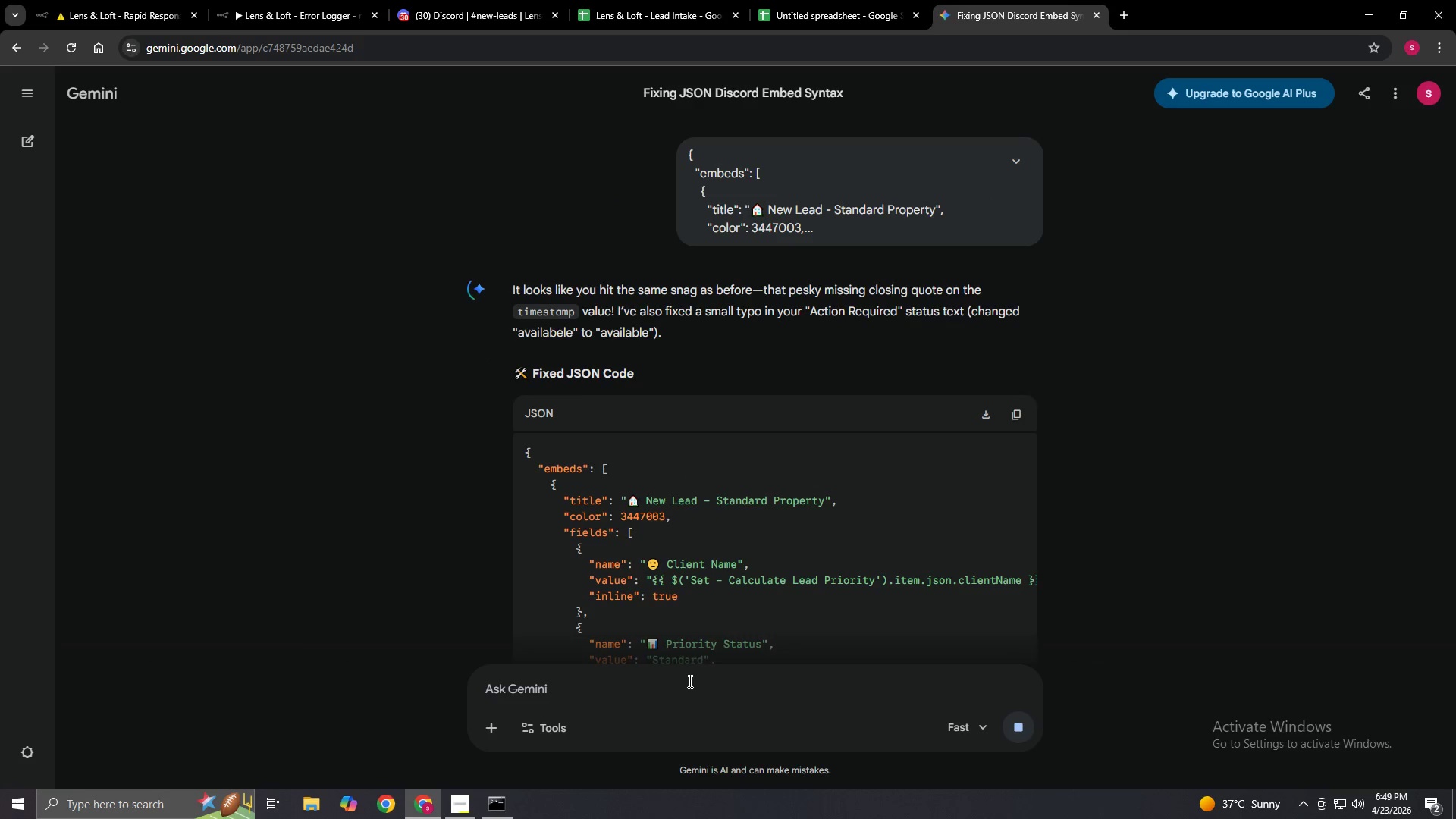 
left_click([1009, 418])
 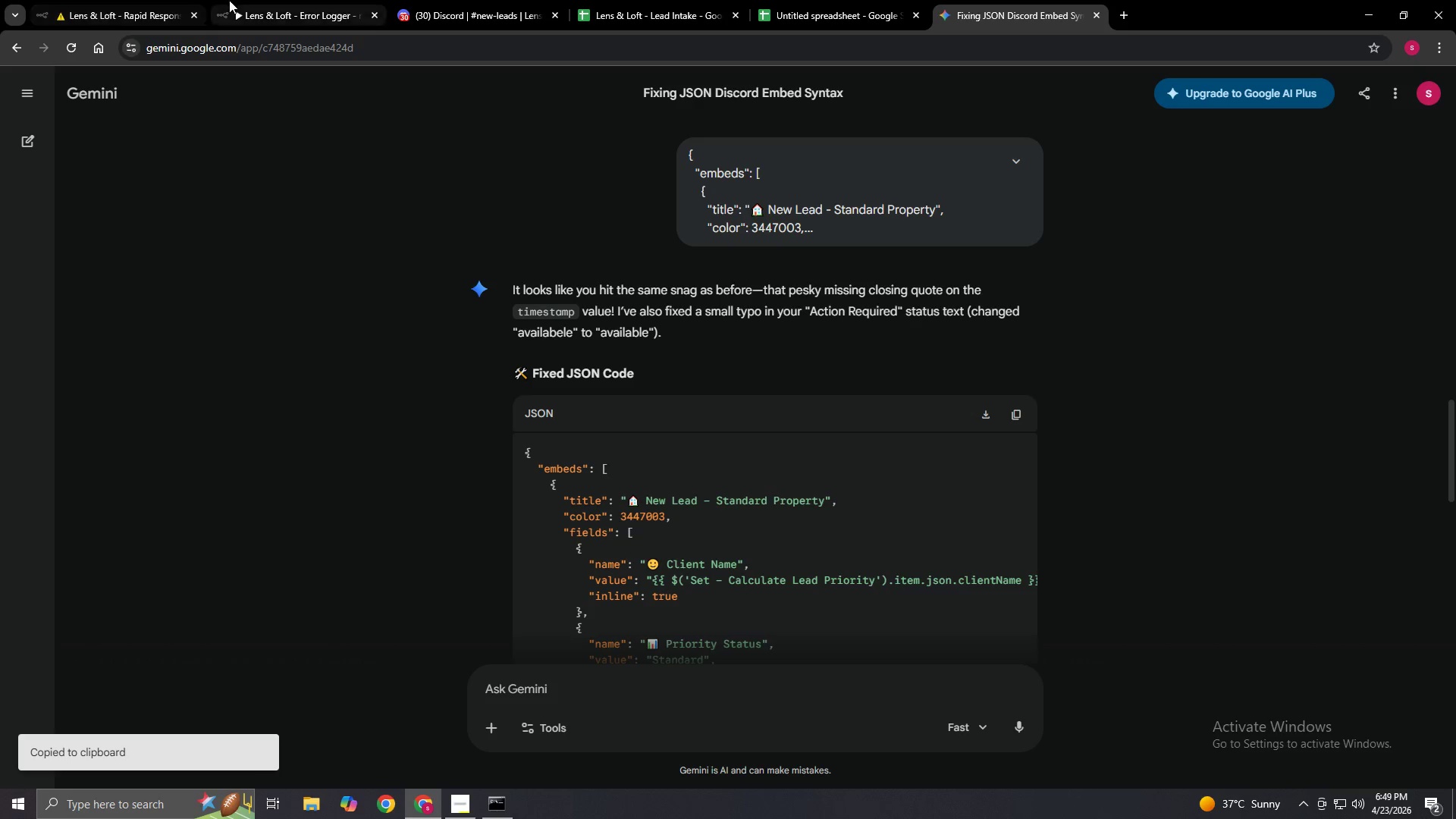 
left_click([97, 0])
 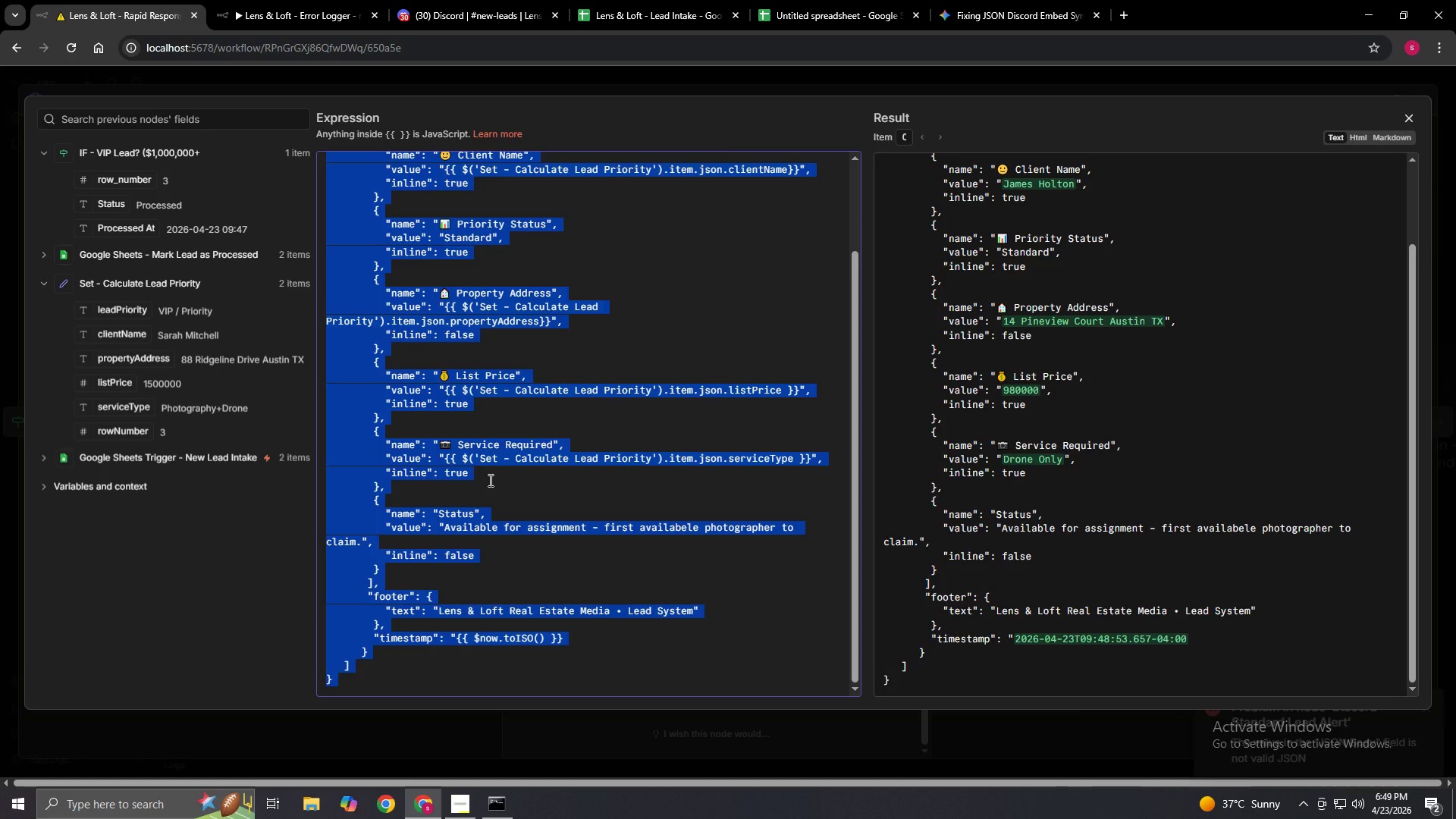 
key(Control+V)
 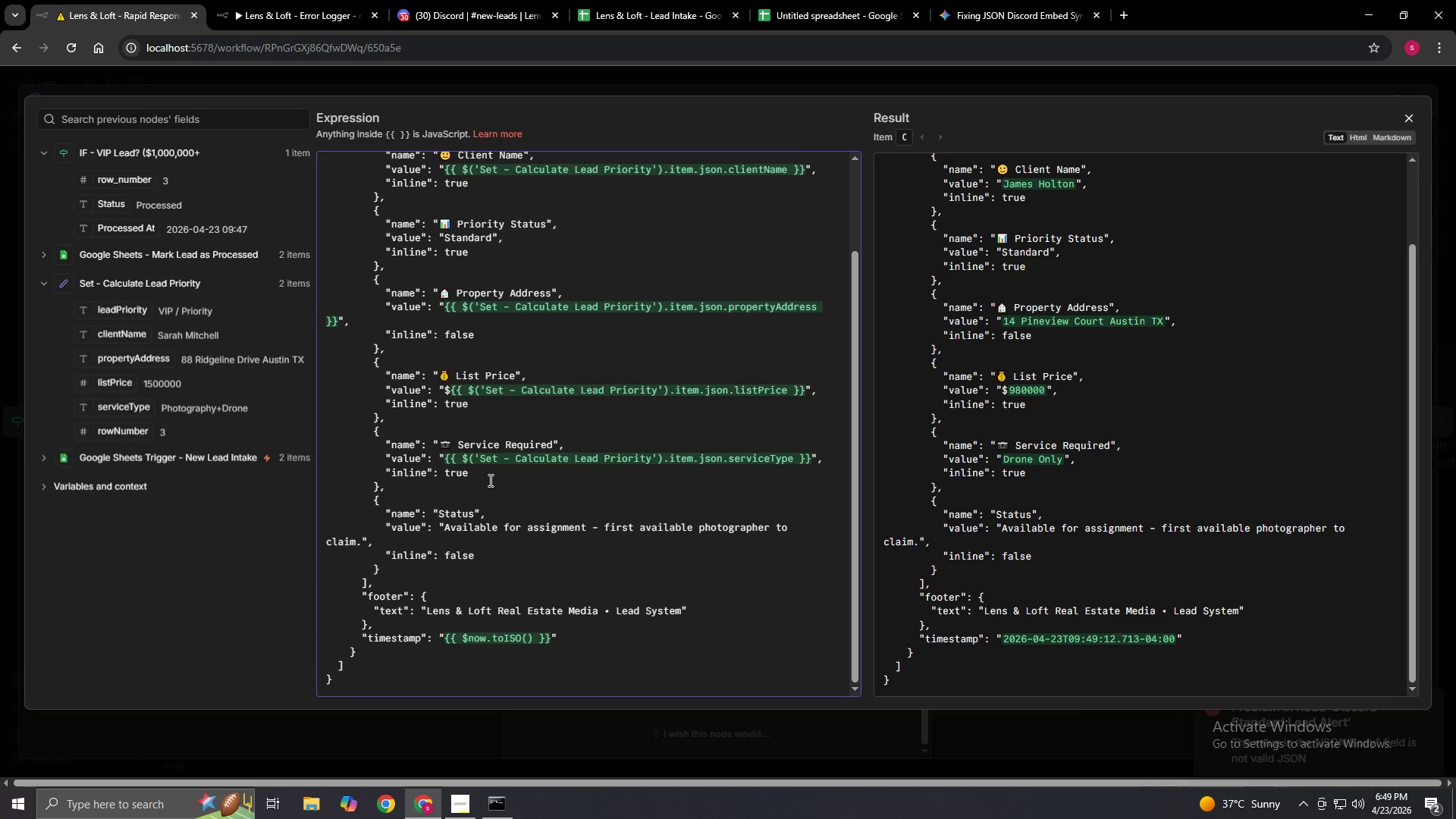 
scroll: coordinate [489, 480], scroll_direction: up, amount: 5.0
 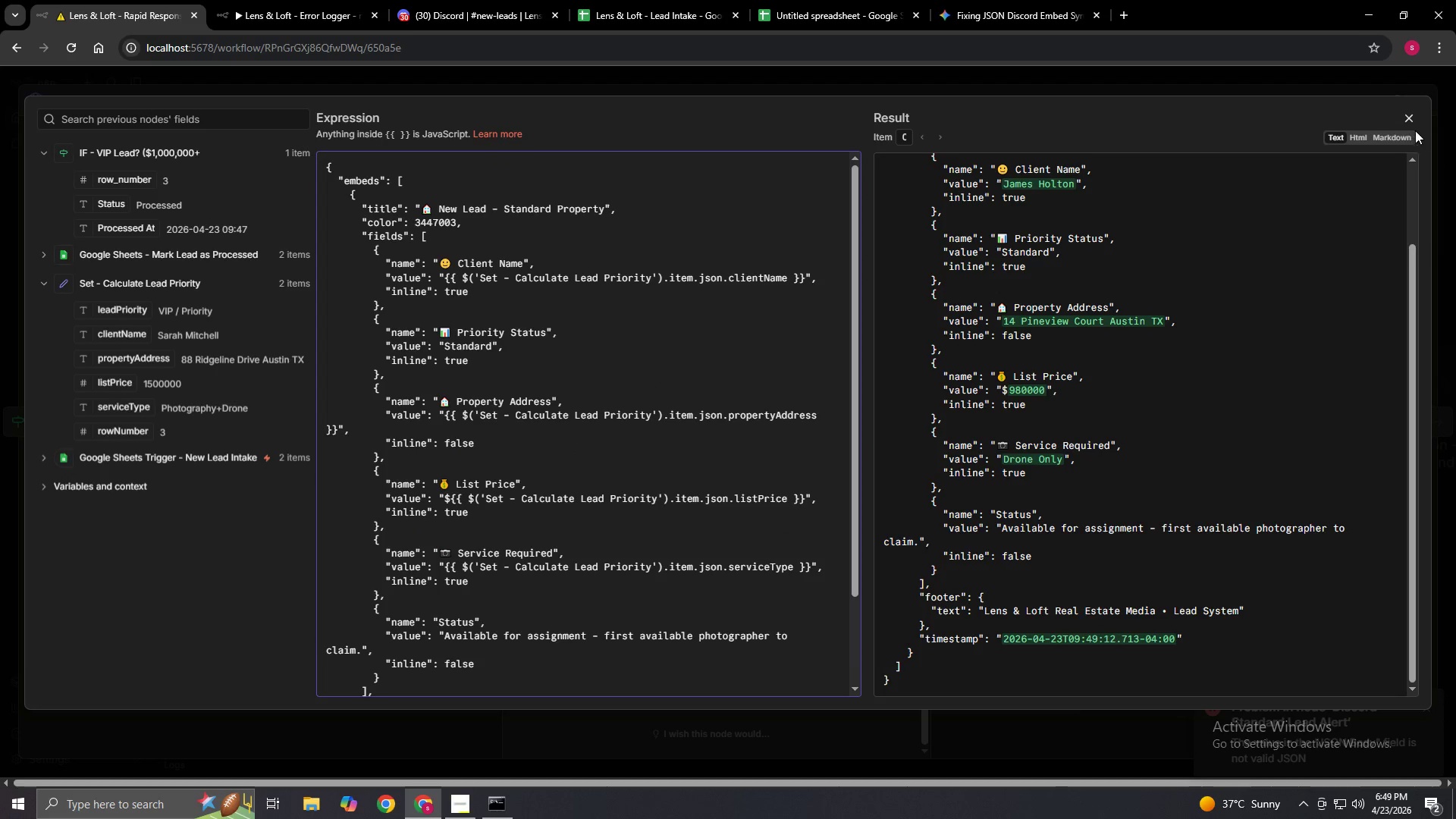 
left_click([1410, 121])
 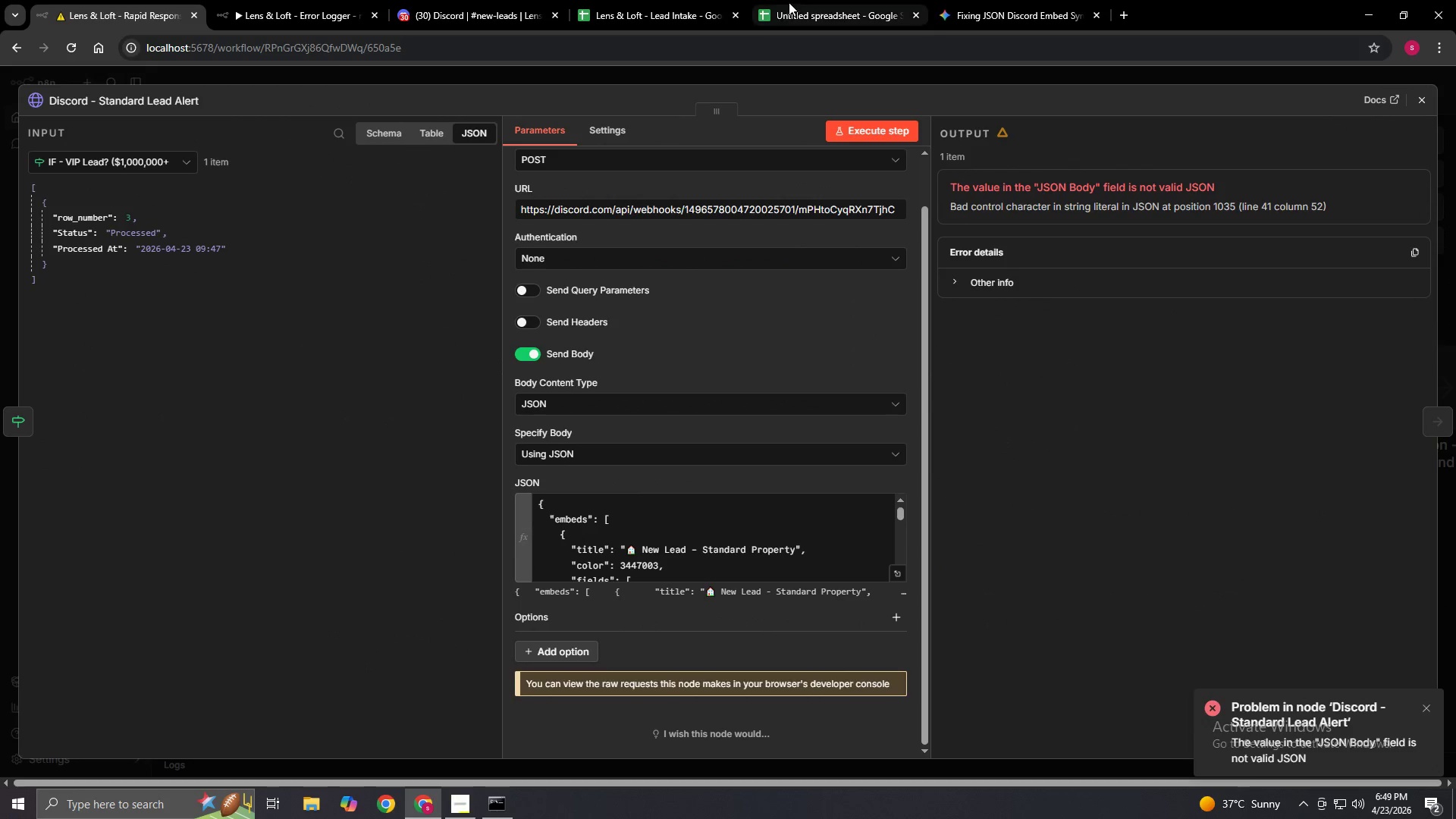 
double_click([631, 0])
 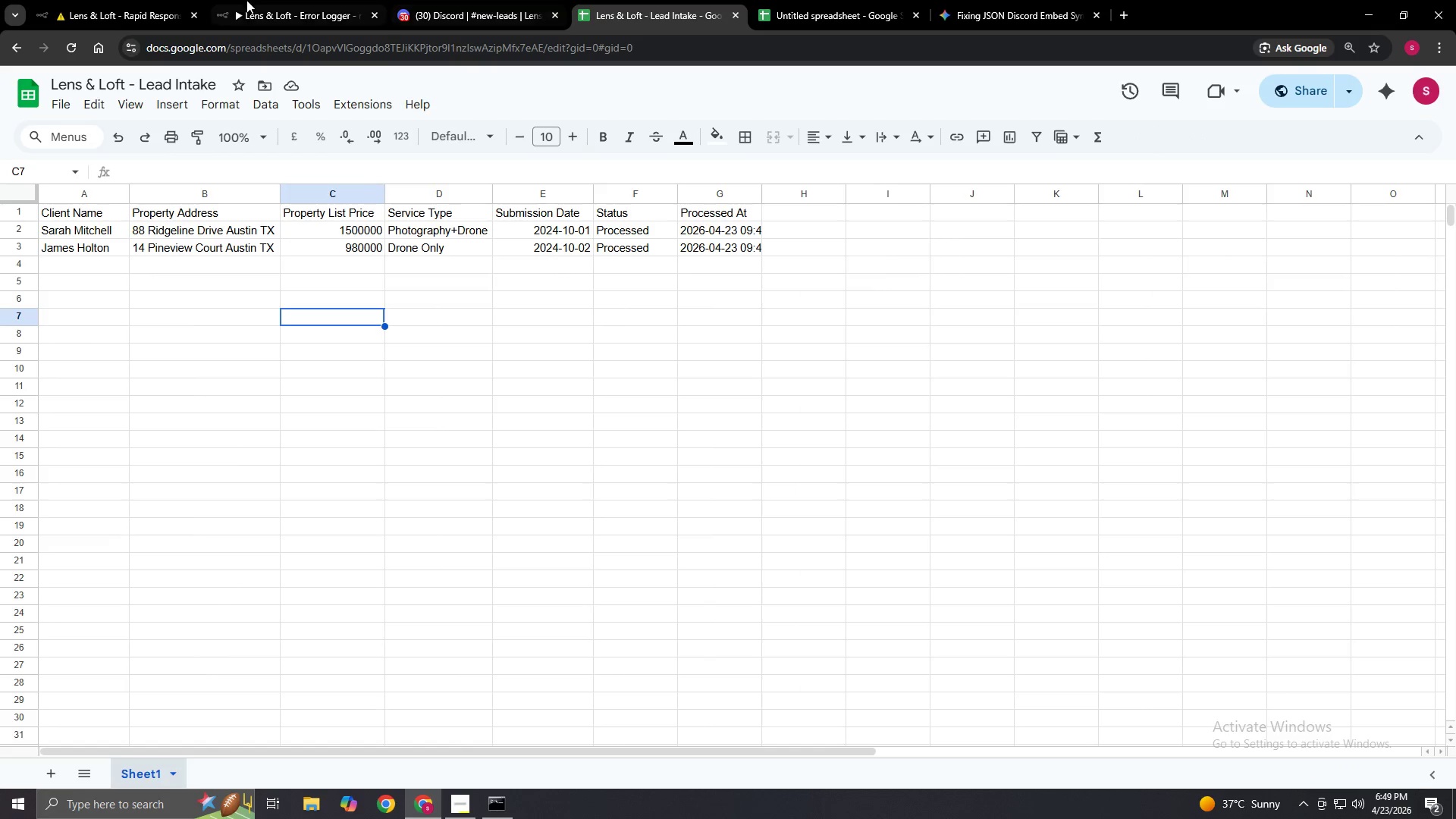 
left_click([116, 0])
 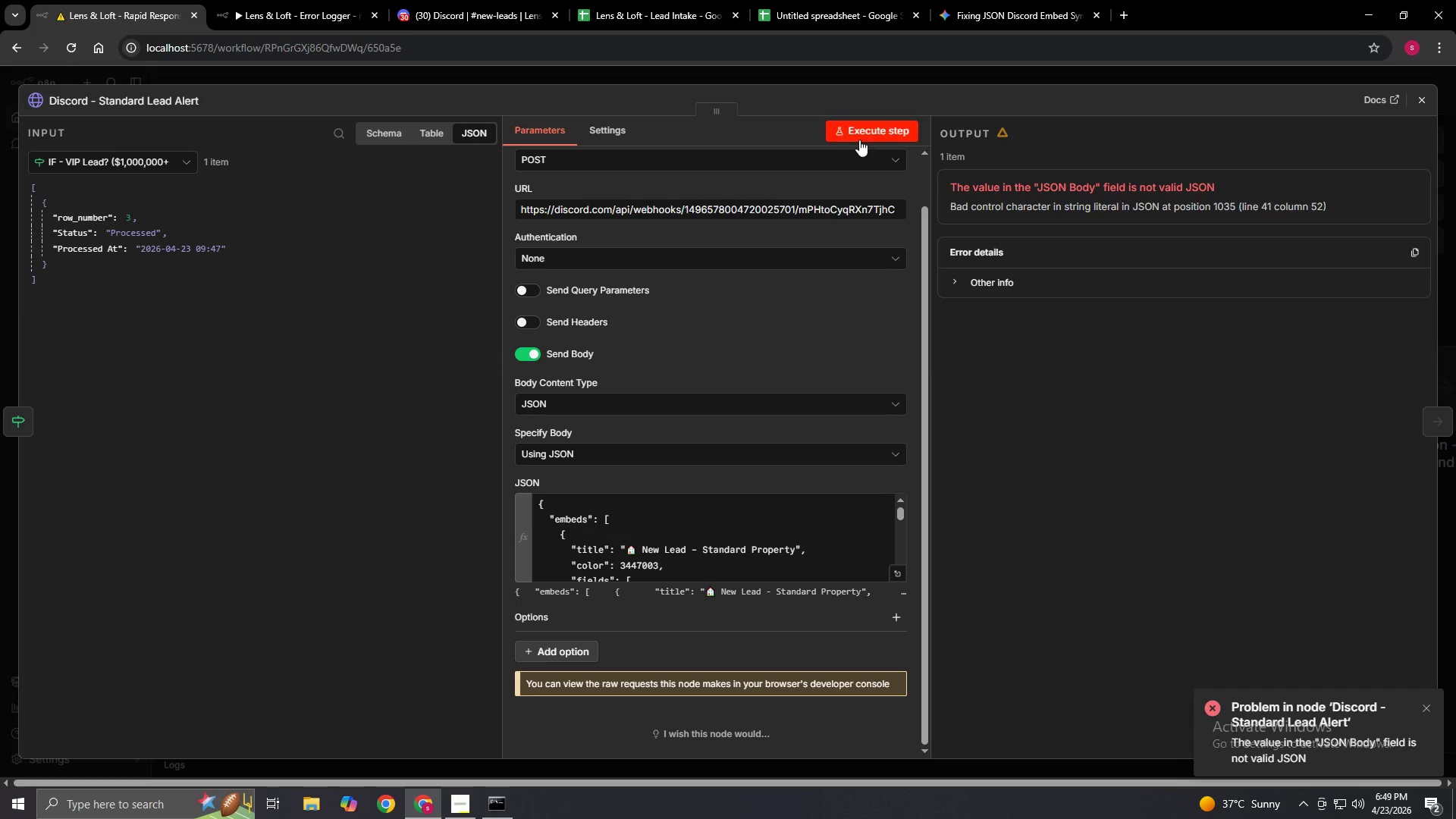 
left_click([859, 134])
 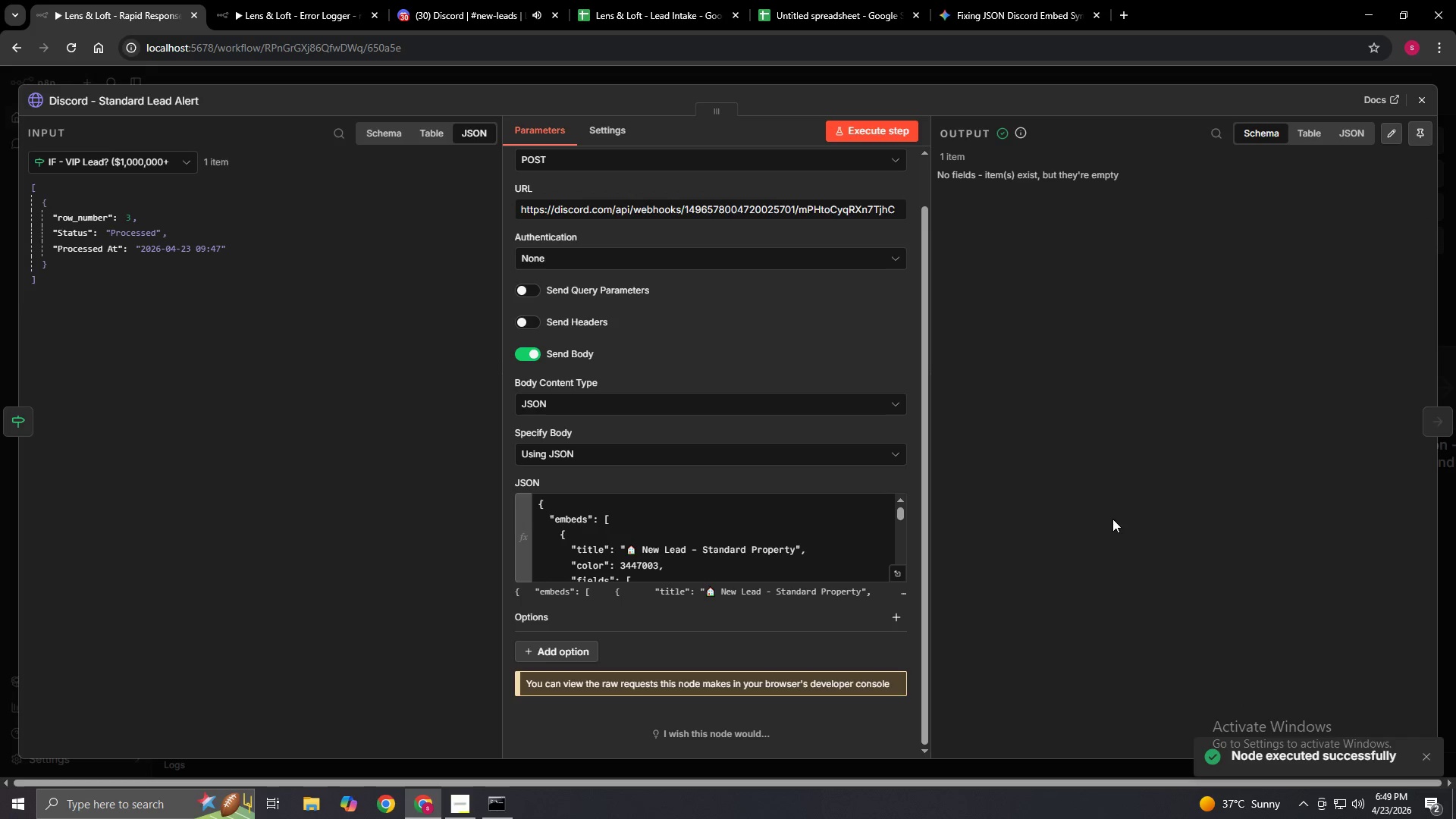 
left_click([447, 3])
 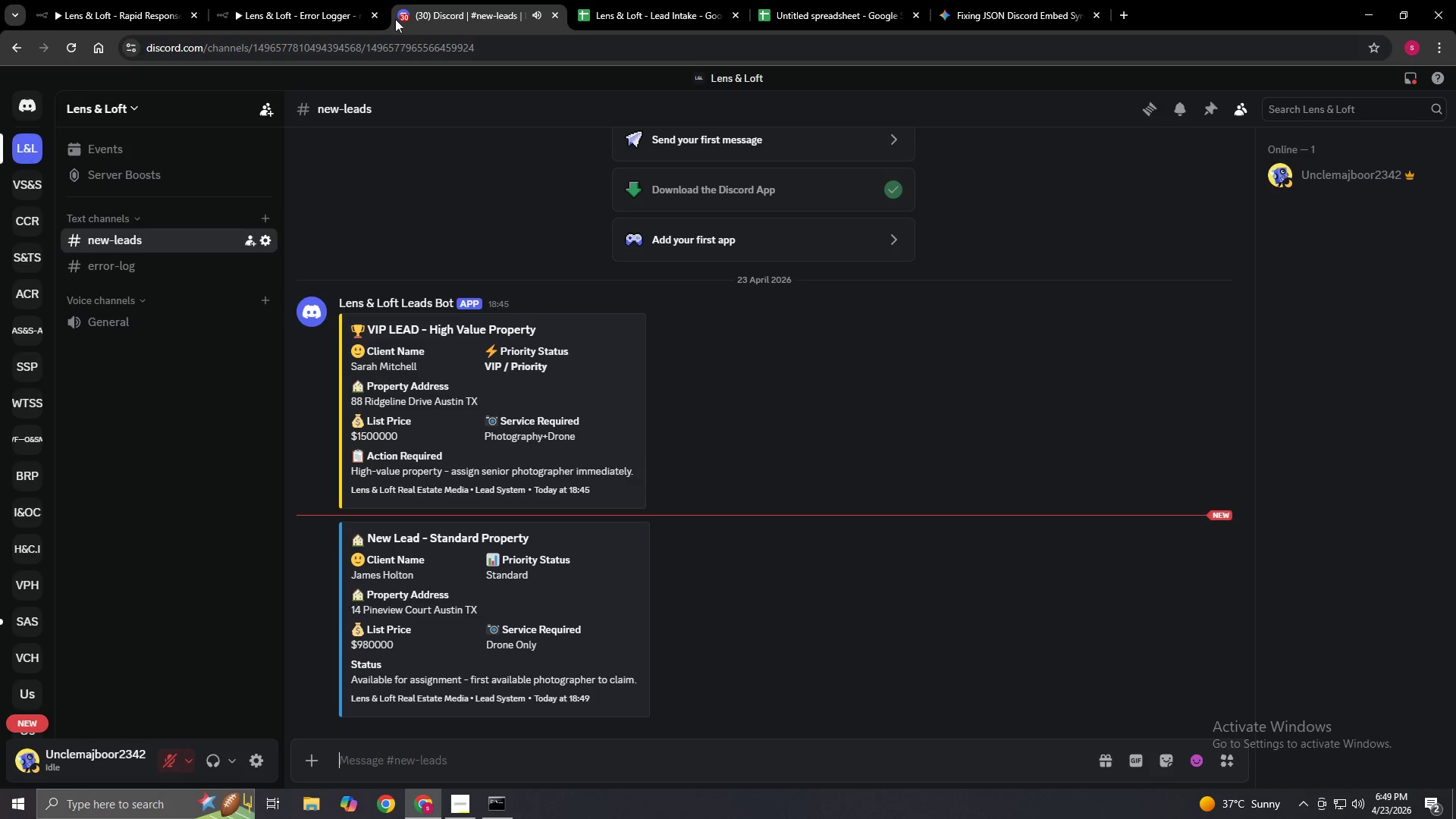 
left_click([127, 0])
 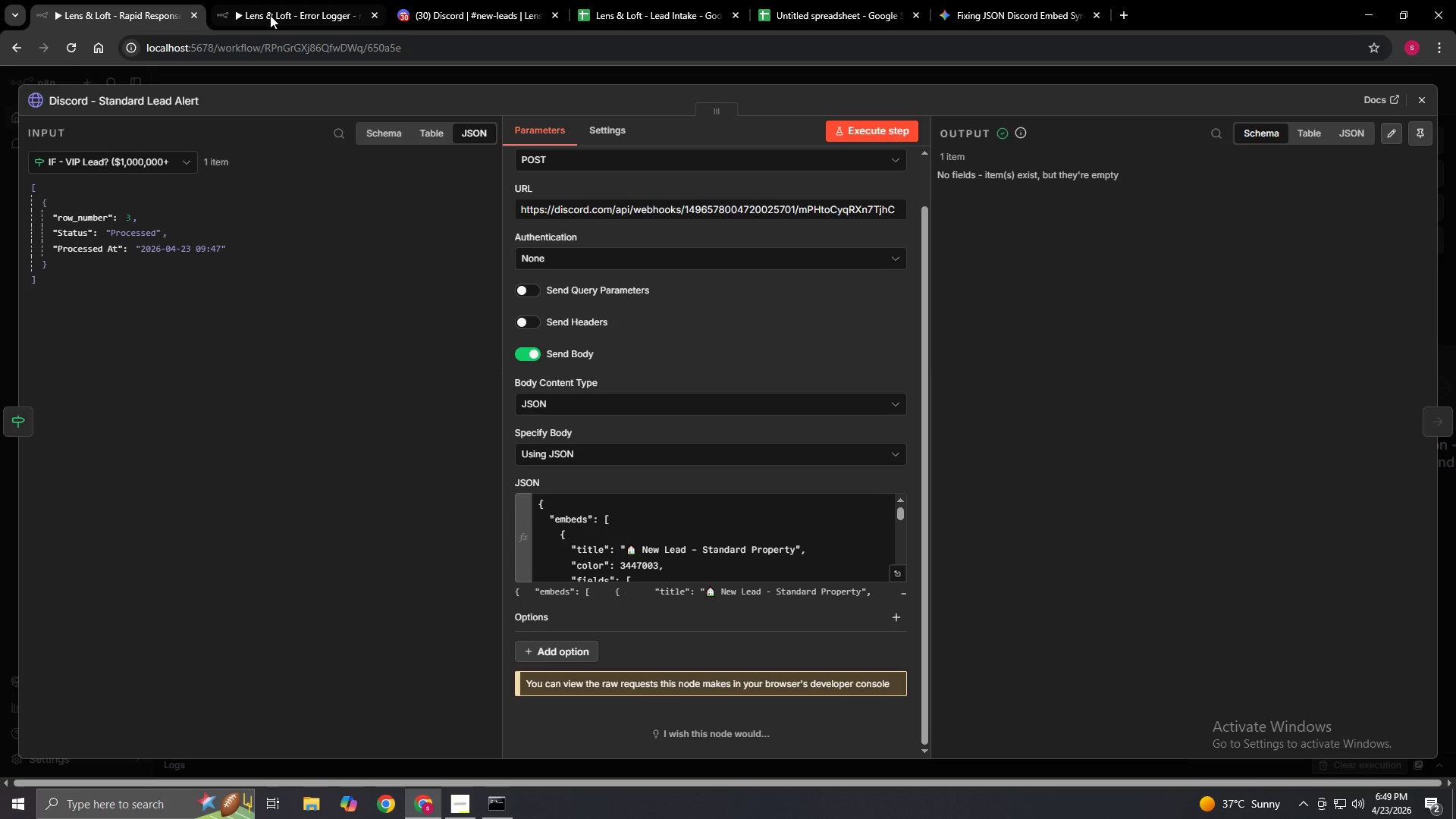 
left_click([261, 2])
 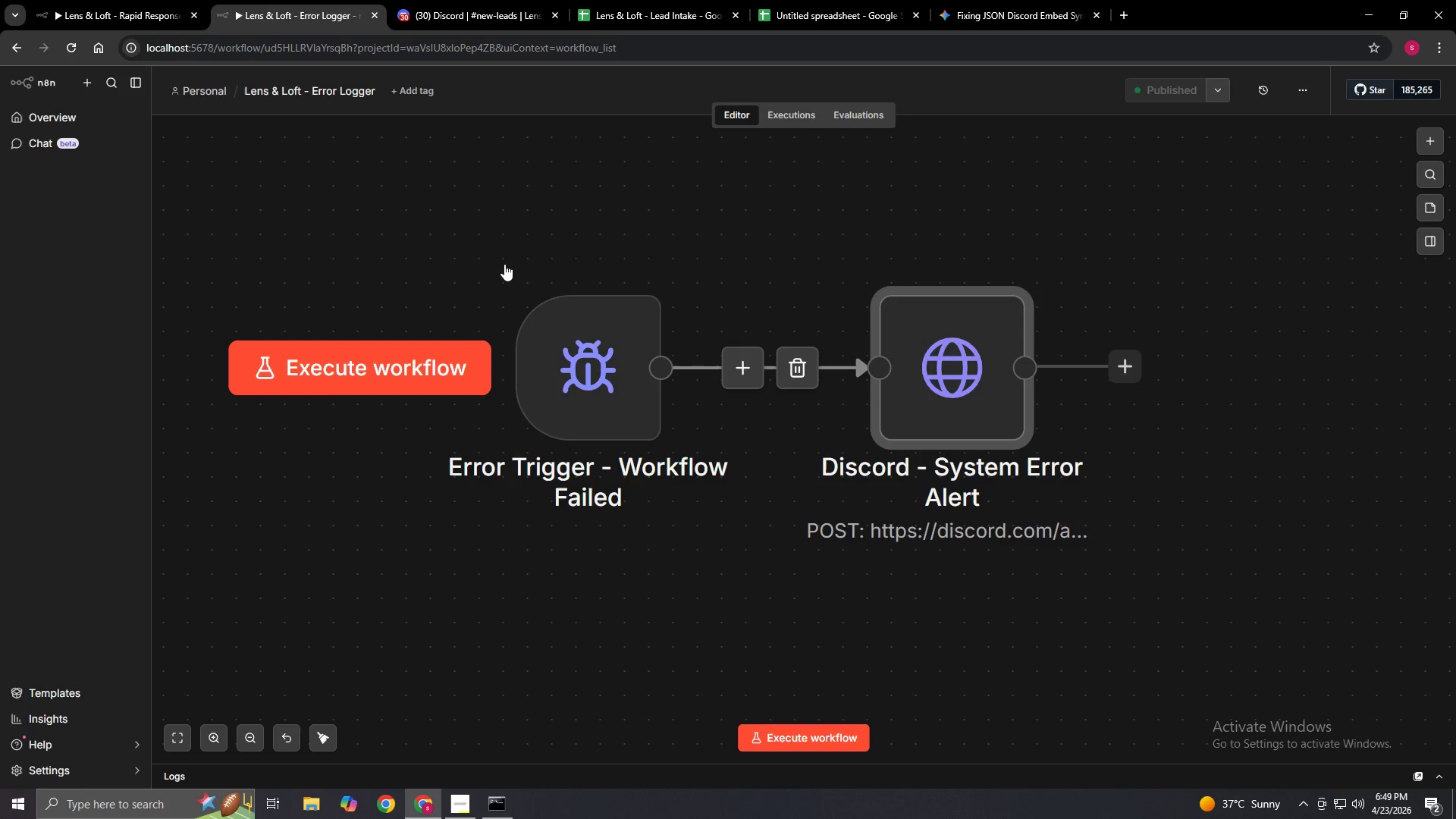 
left_click([525, 256])
 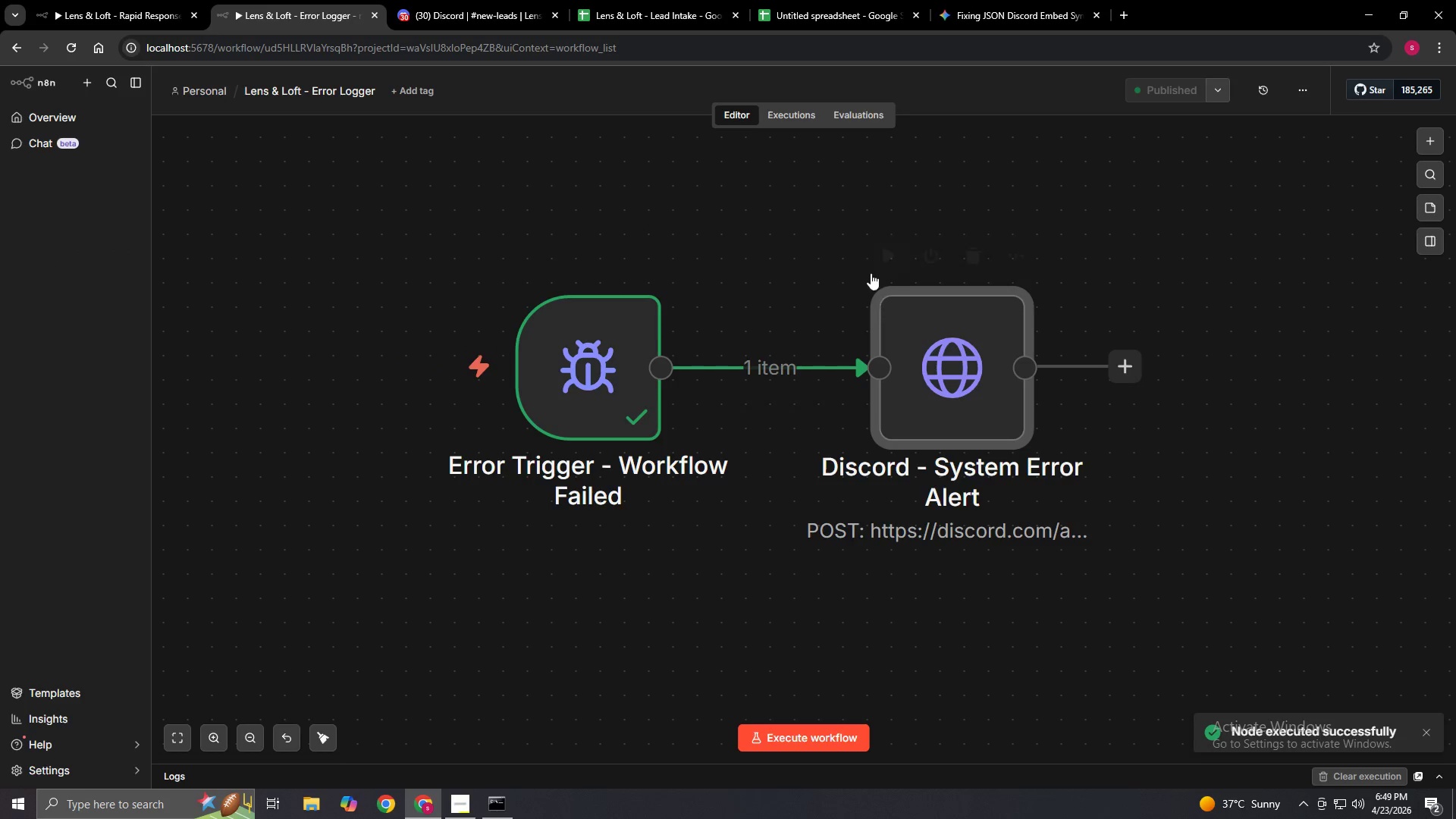 
left_click([883, 269])
 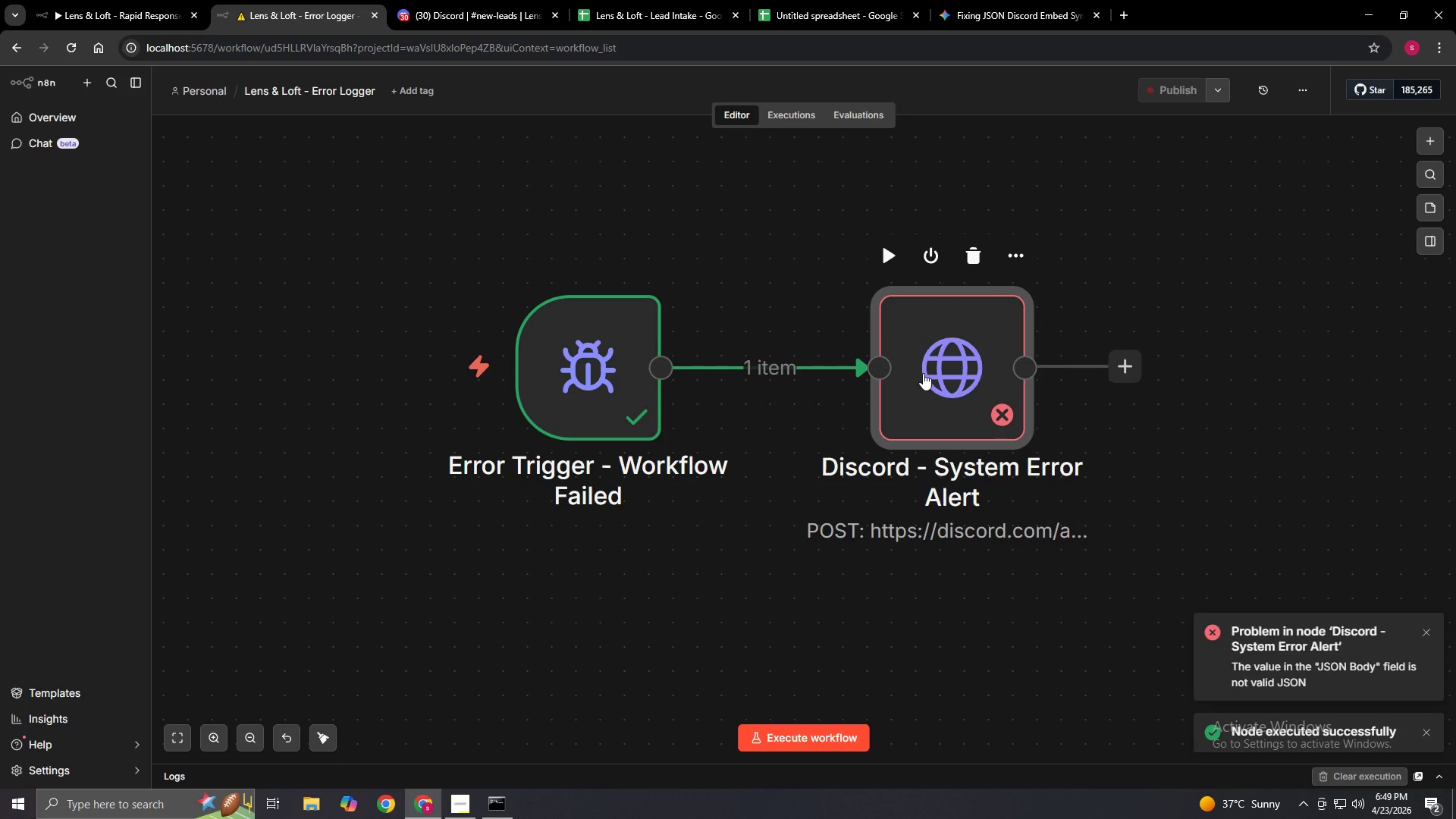 
double_click([923, 373])
 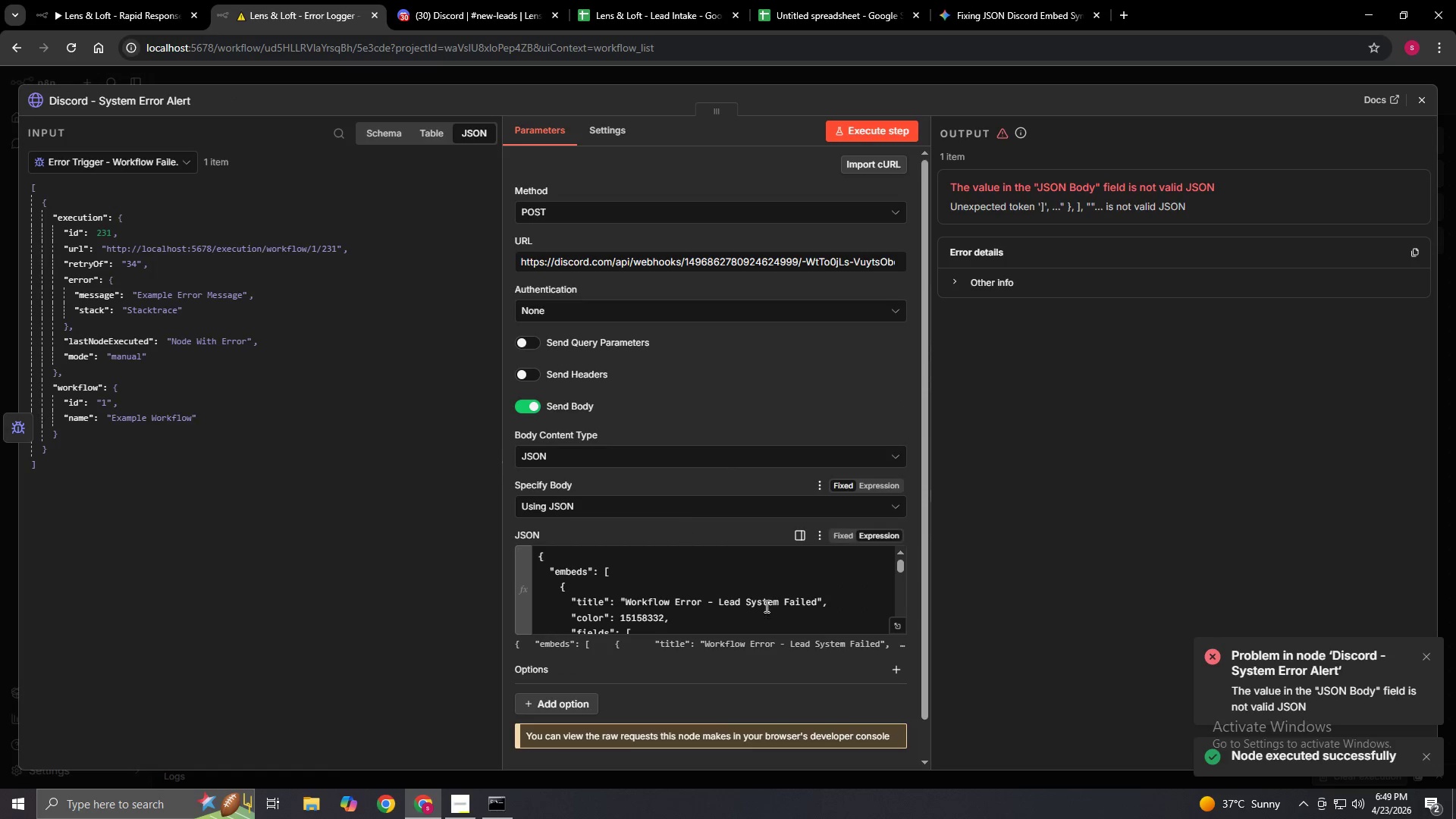 
scroll: coordinate [843, 604], scroll_direction: down, amount: 5.0
 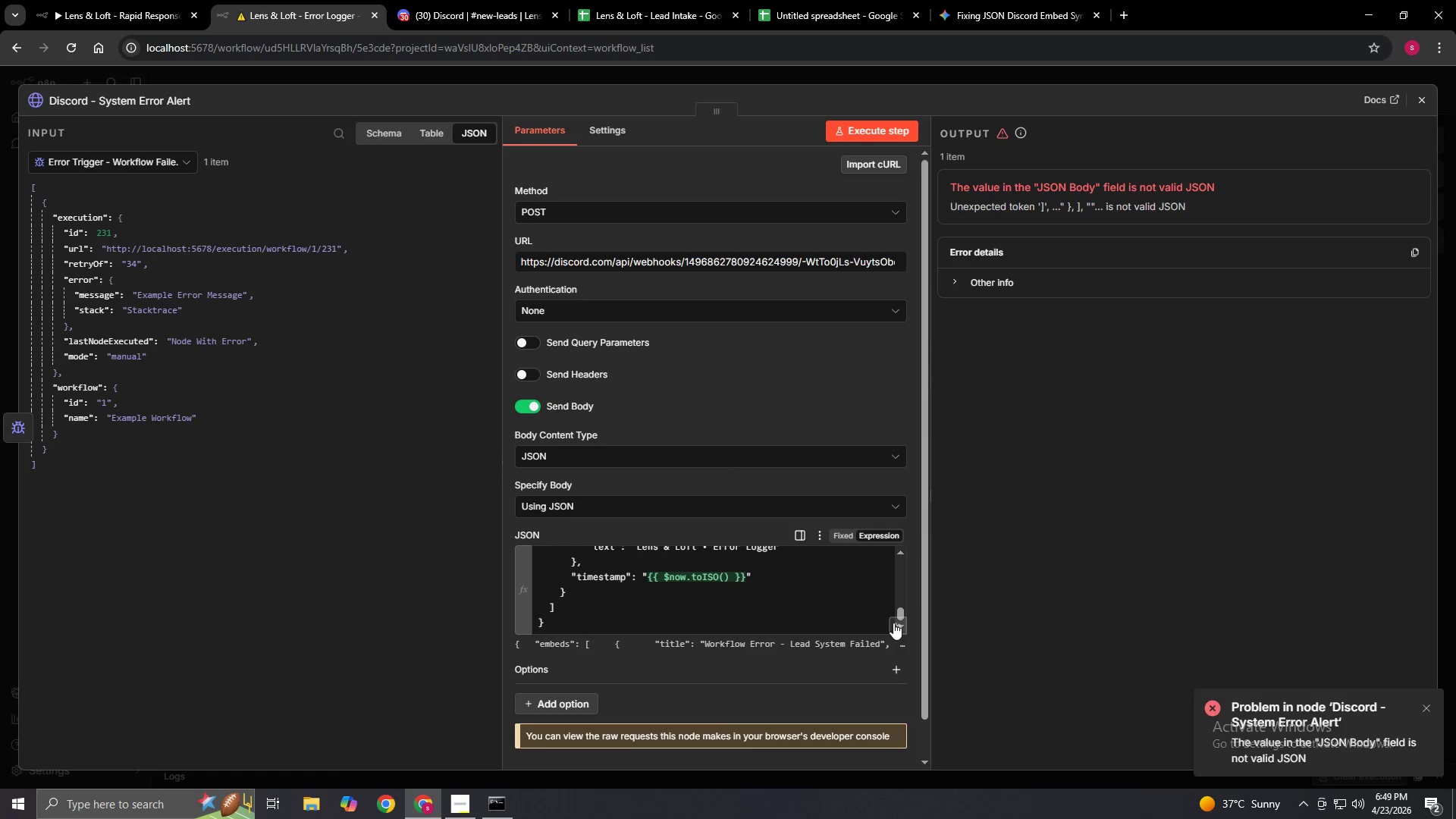 
left_click([893, 623])
 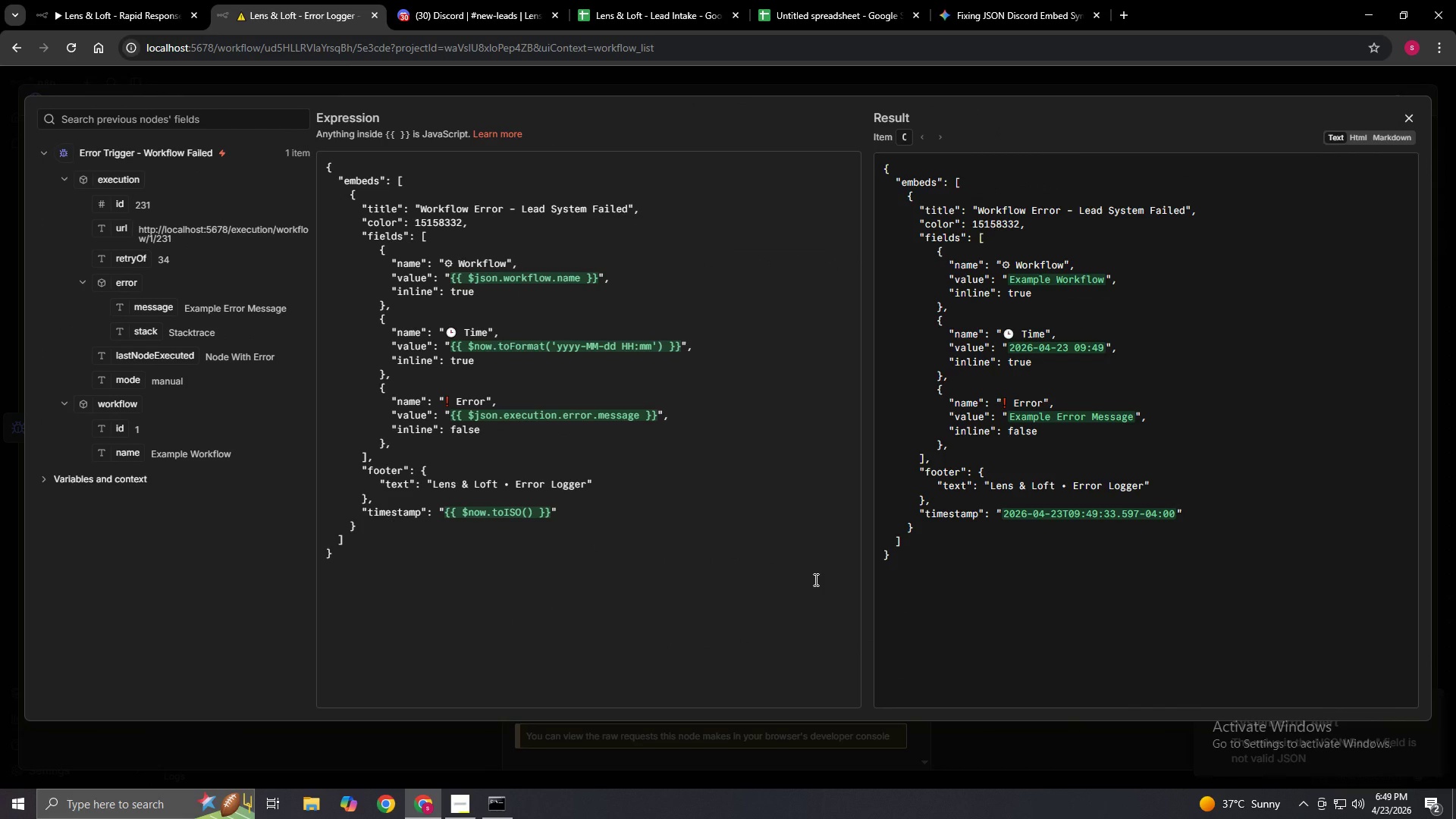 
scroll: coordinate [759, 600], scroll_direction: up, amount: 2.0
 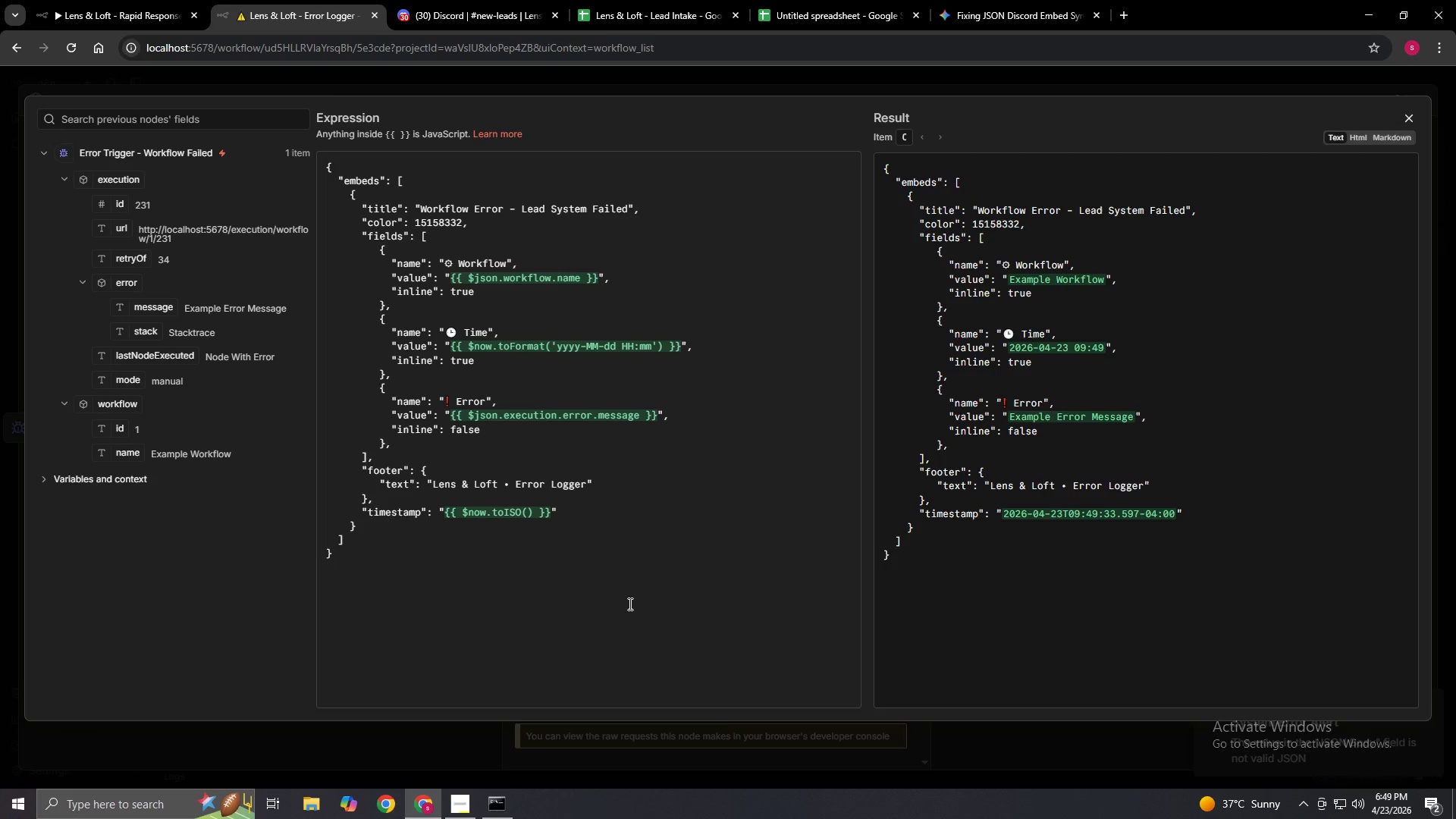 
left_click_drag(start_coordinate=[629, 604], to_coordinate=[368, 114])
 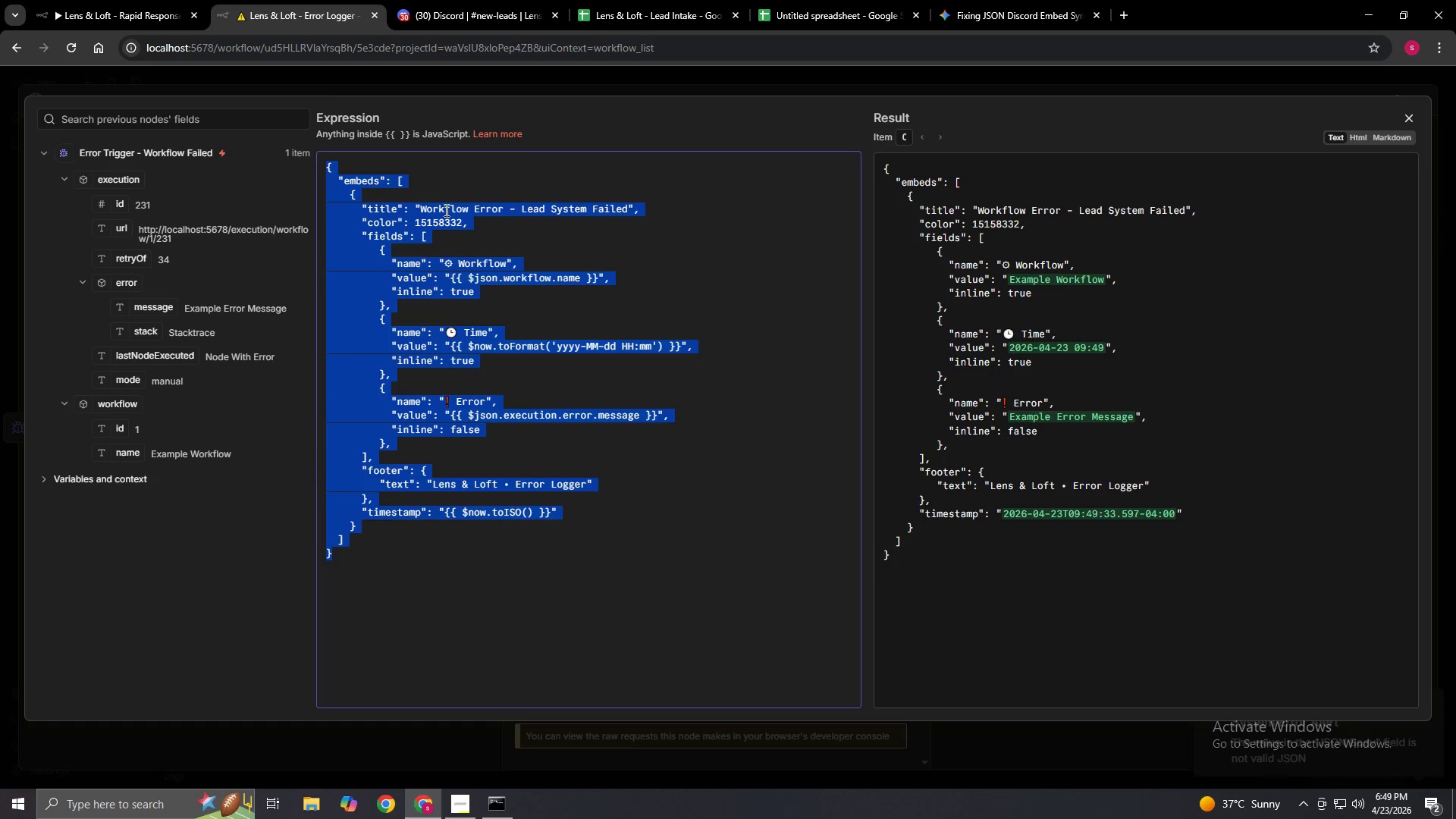 
key(Control+C)
 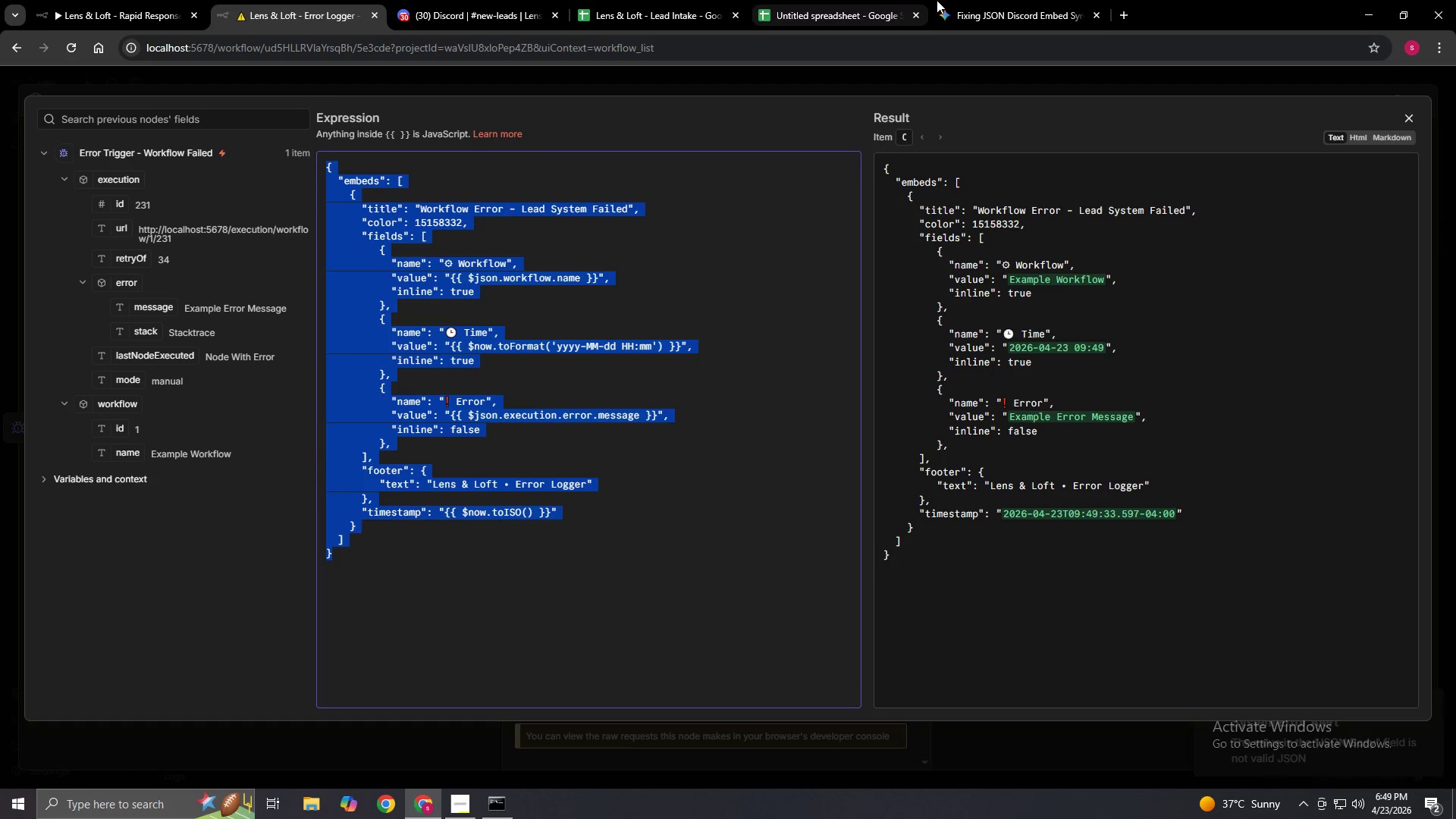 
left_click([956, 3])
 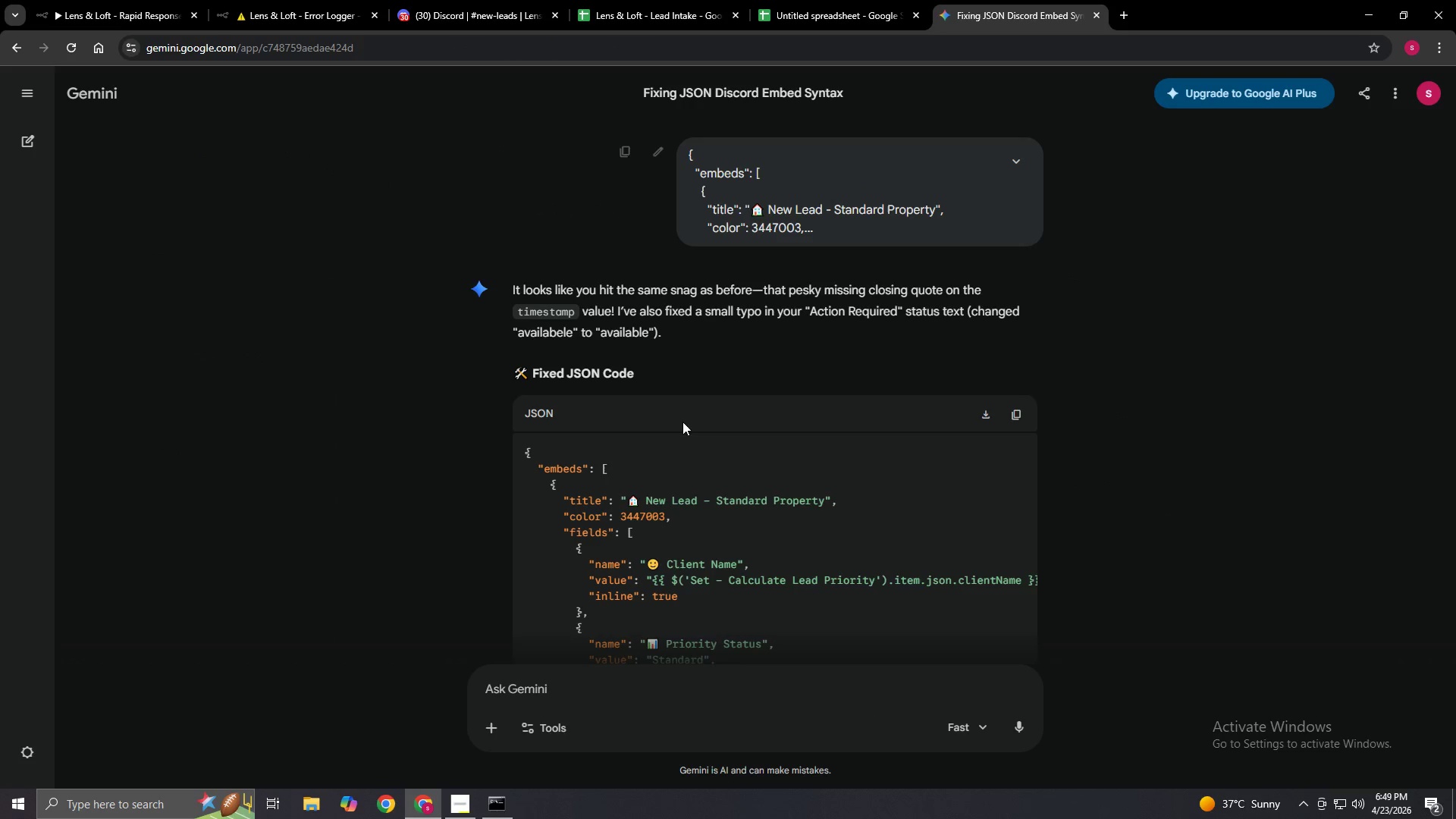 
scroll: coordinate [736, 468], scroll_direction: down, amount: 4.0
 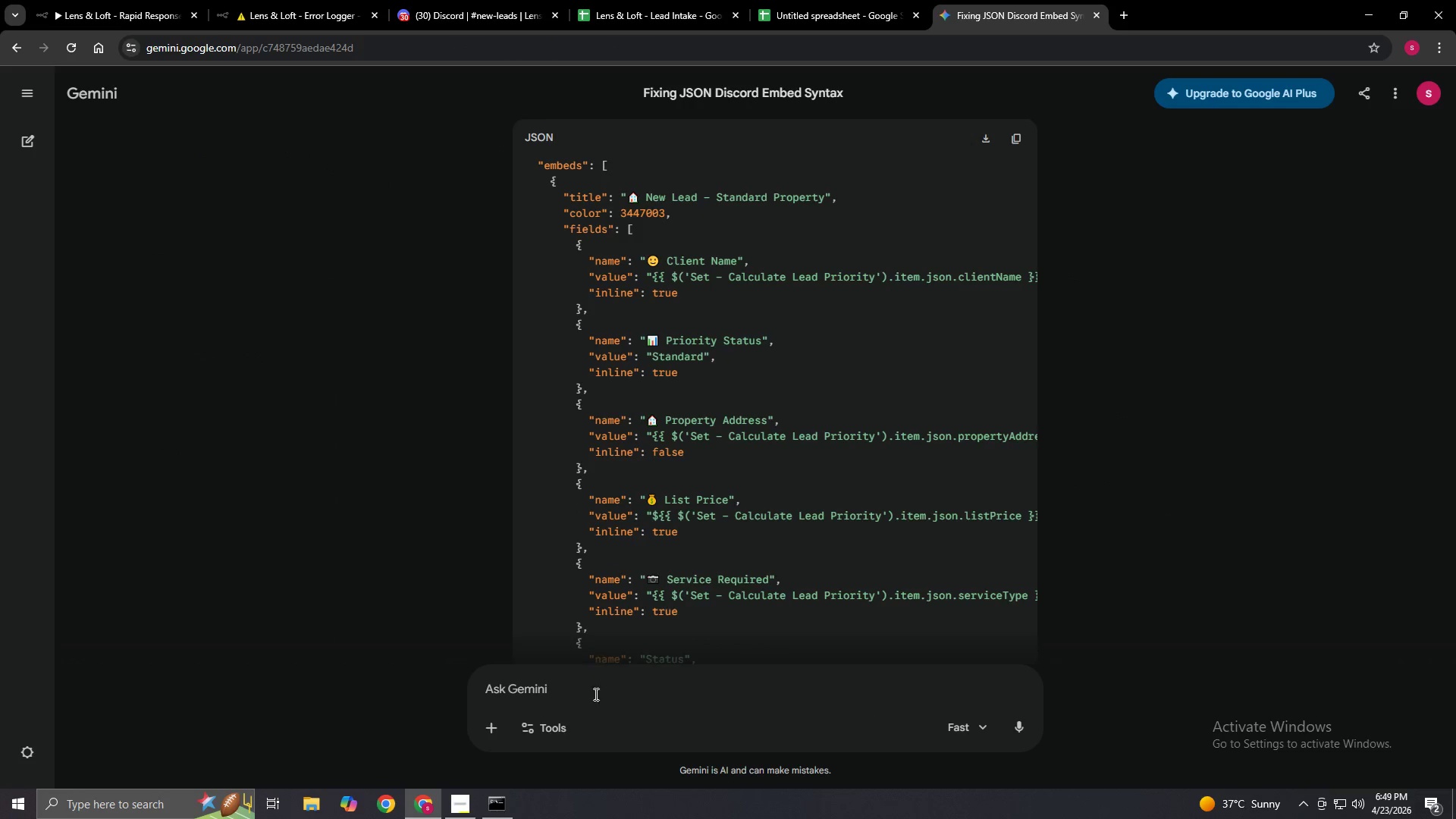 
left_click([595, 694])
 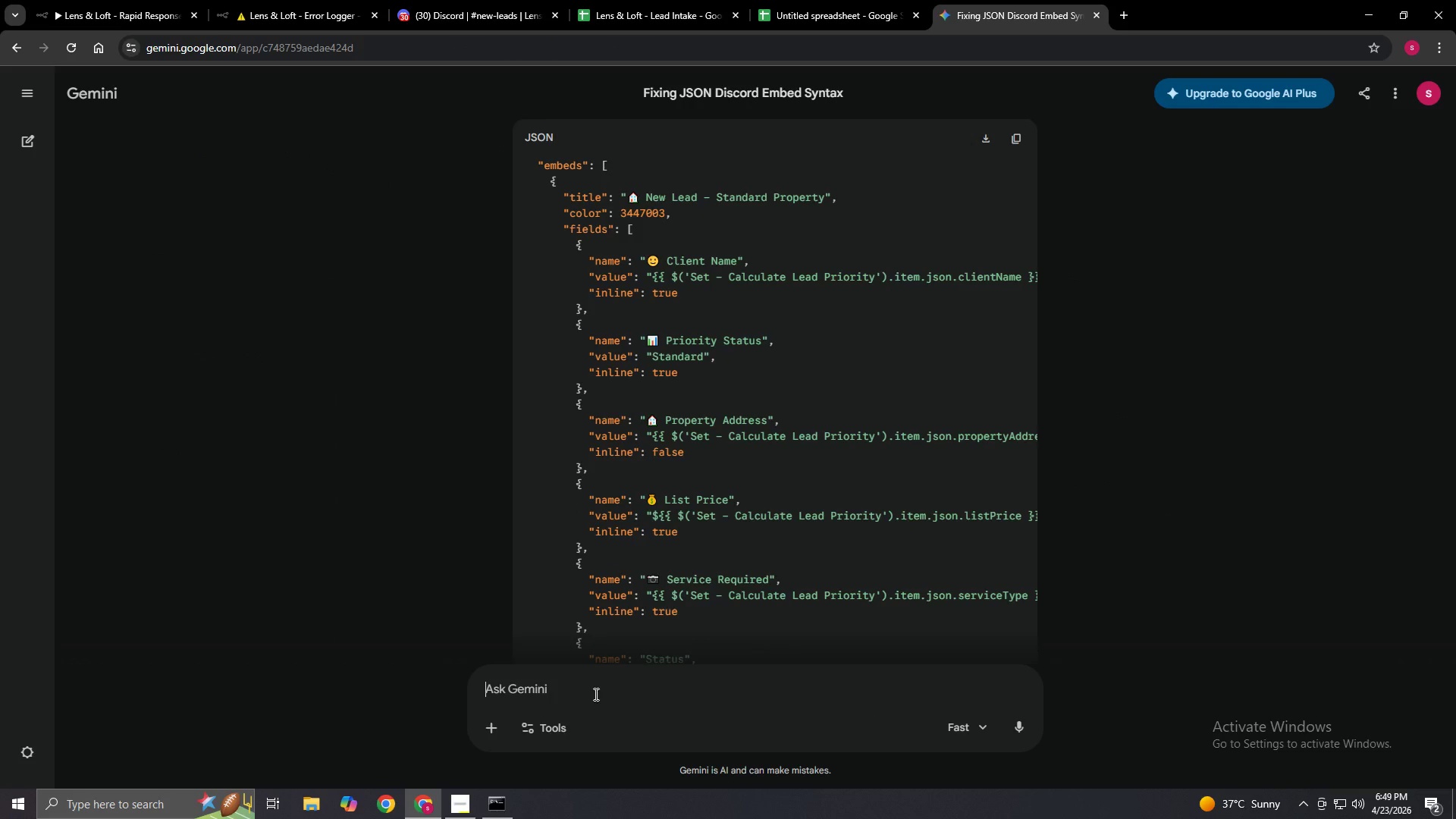 
key(Control+V)
 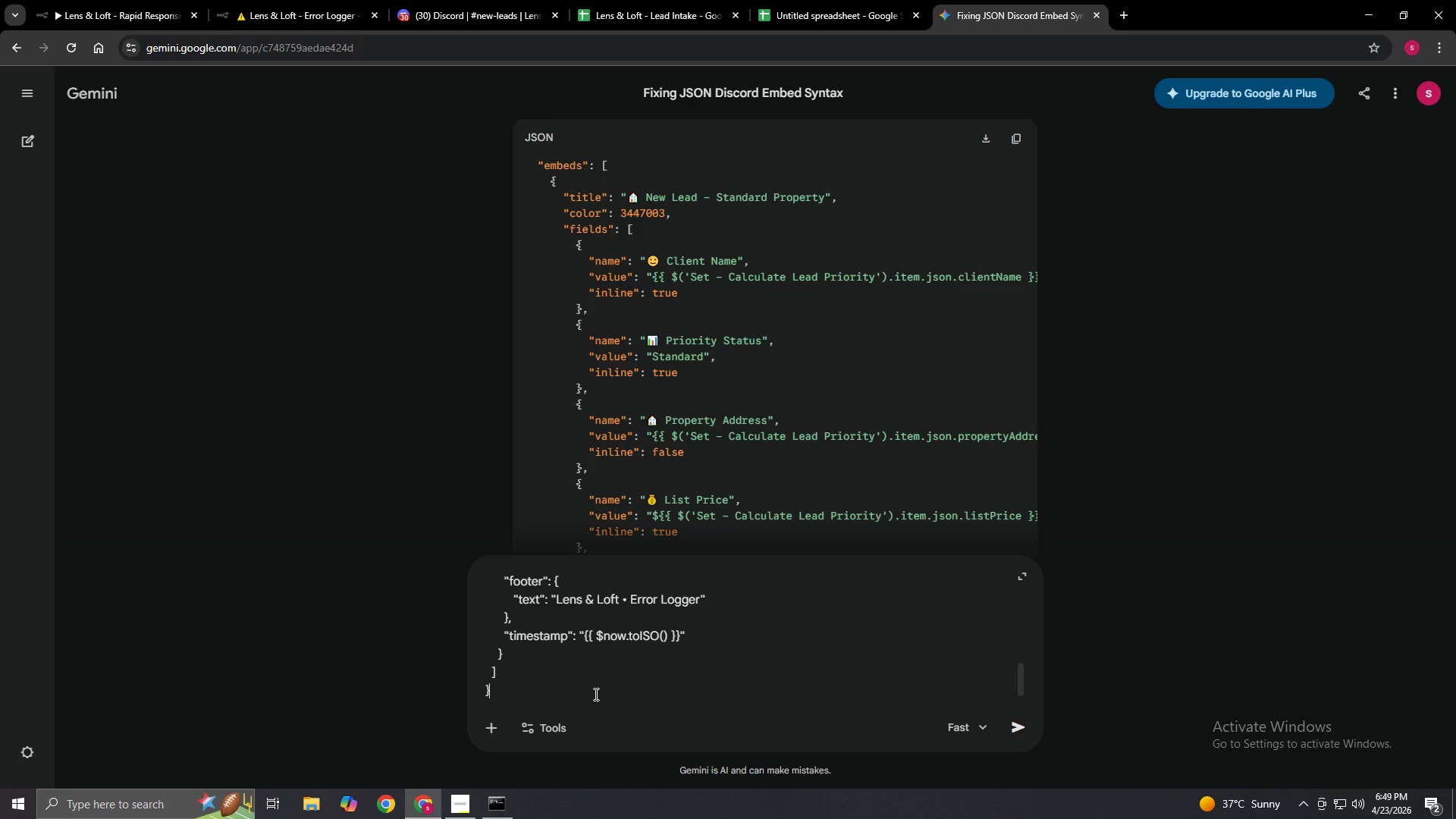 
key(Shift+Enter)
 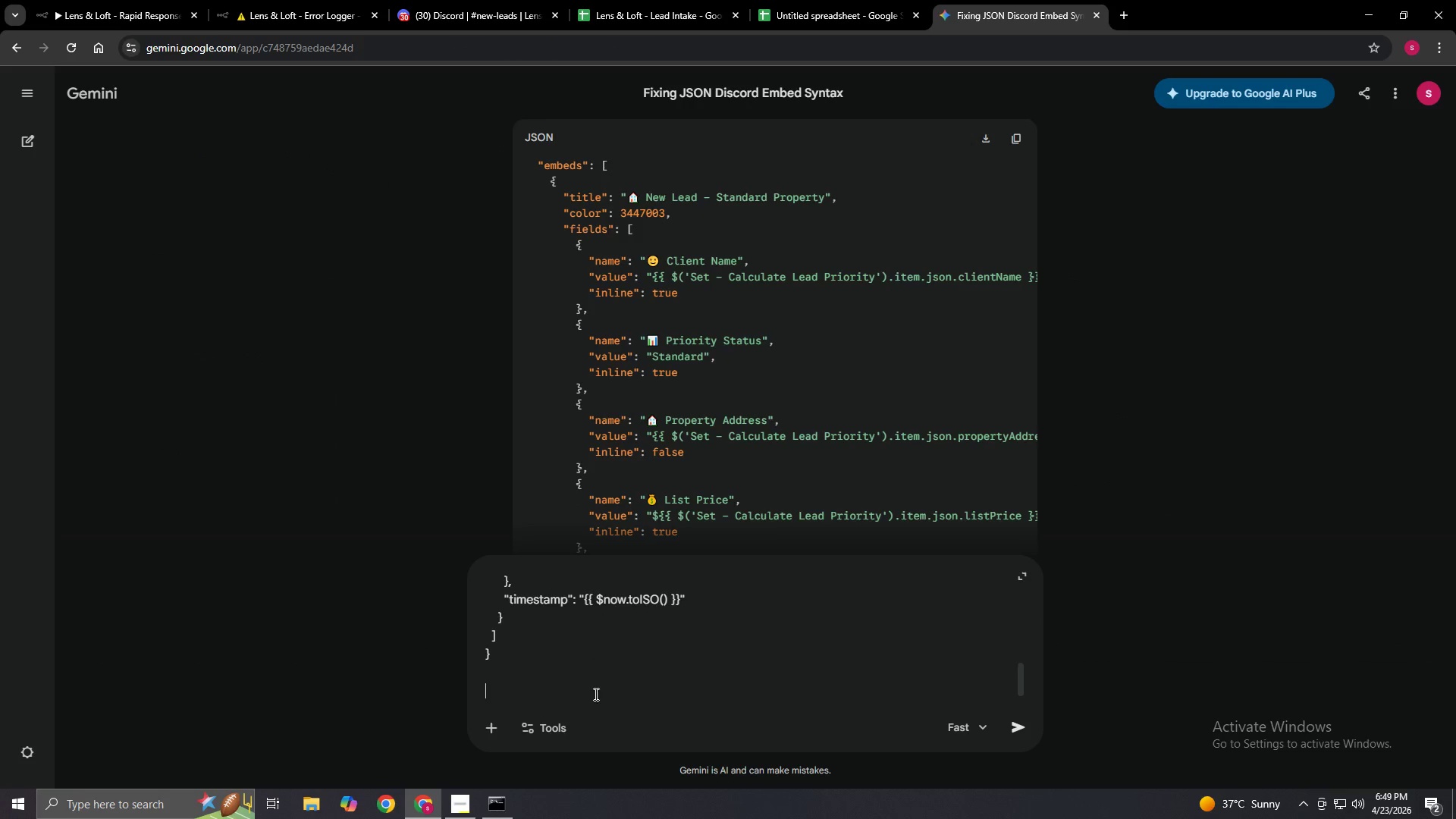 
key(Shift+Enter)
 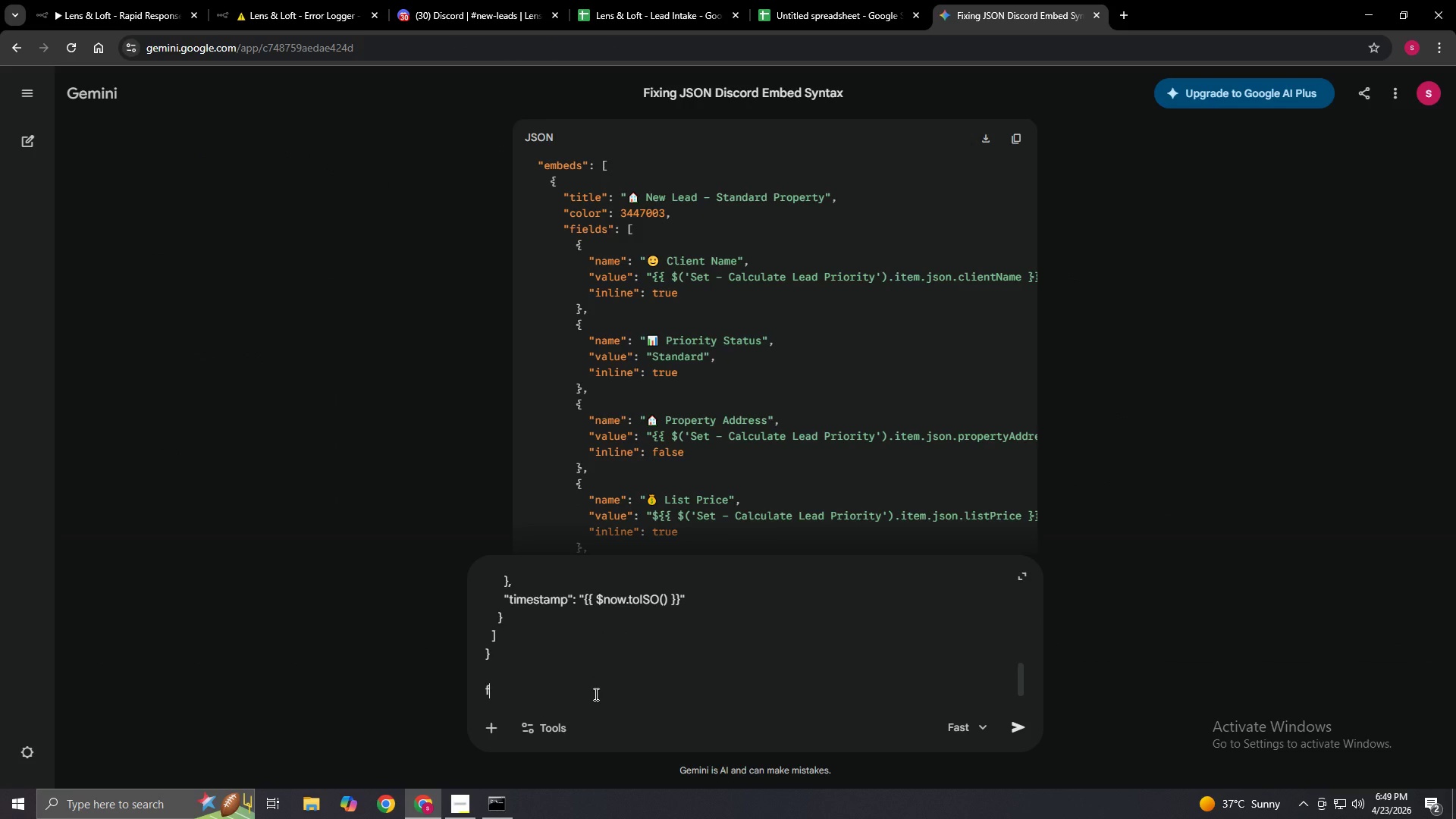 
type(fix this)
 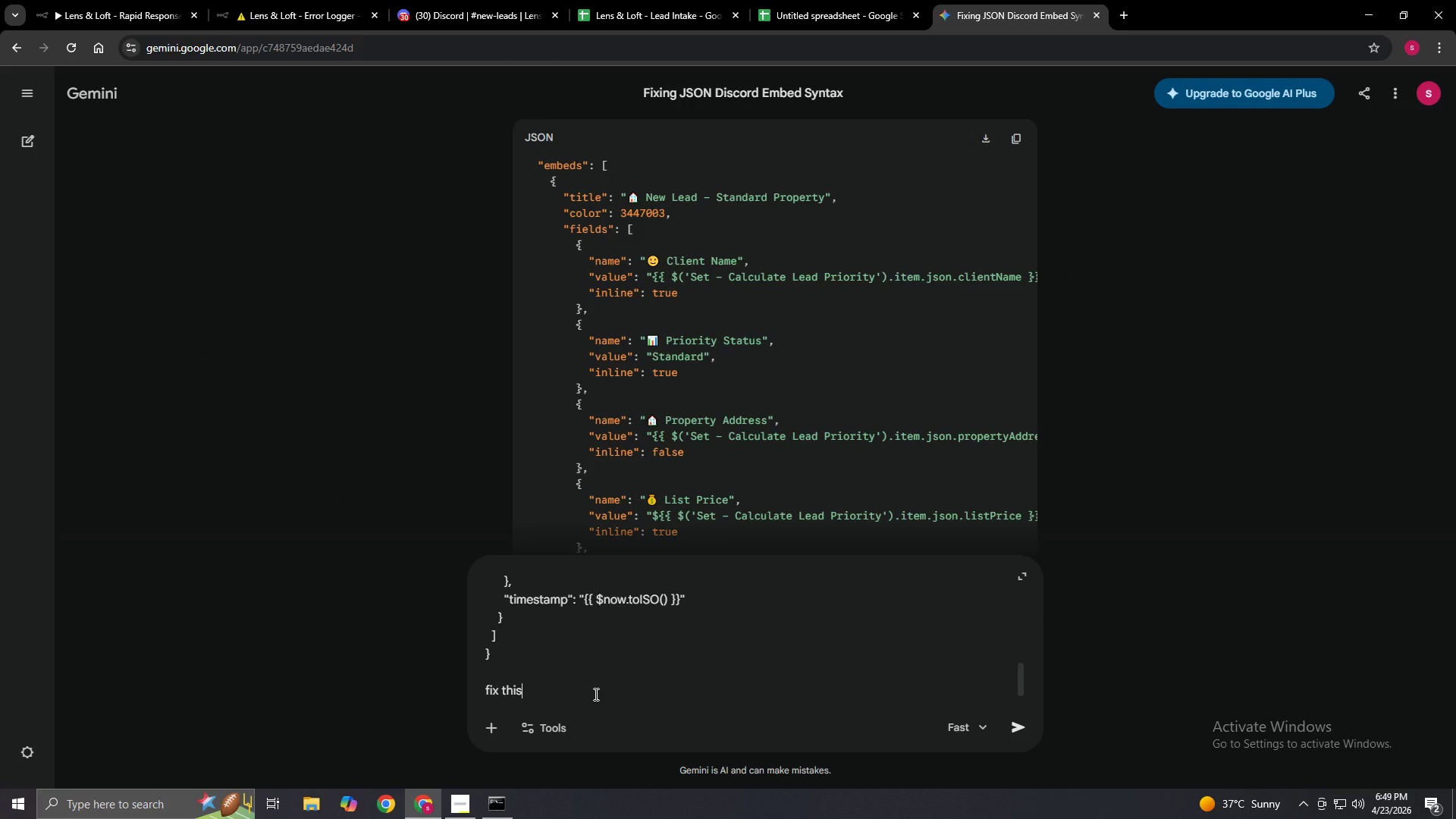 
key(Enter)
 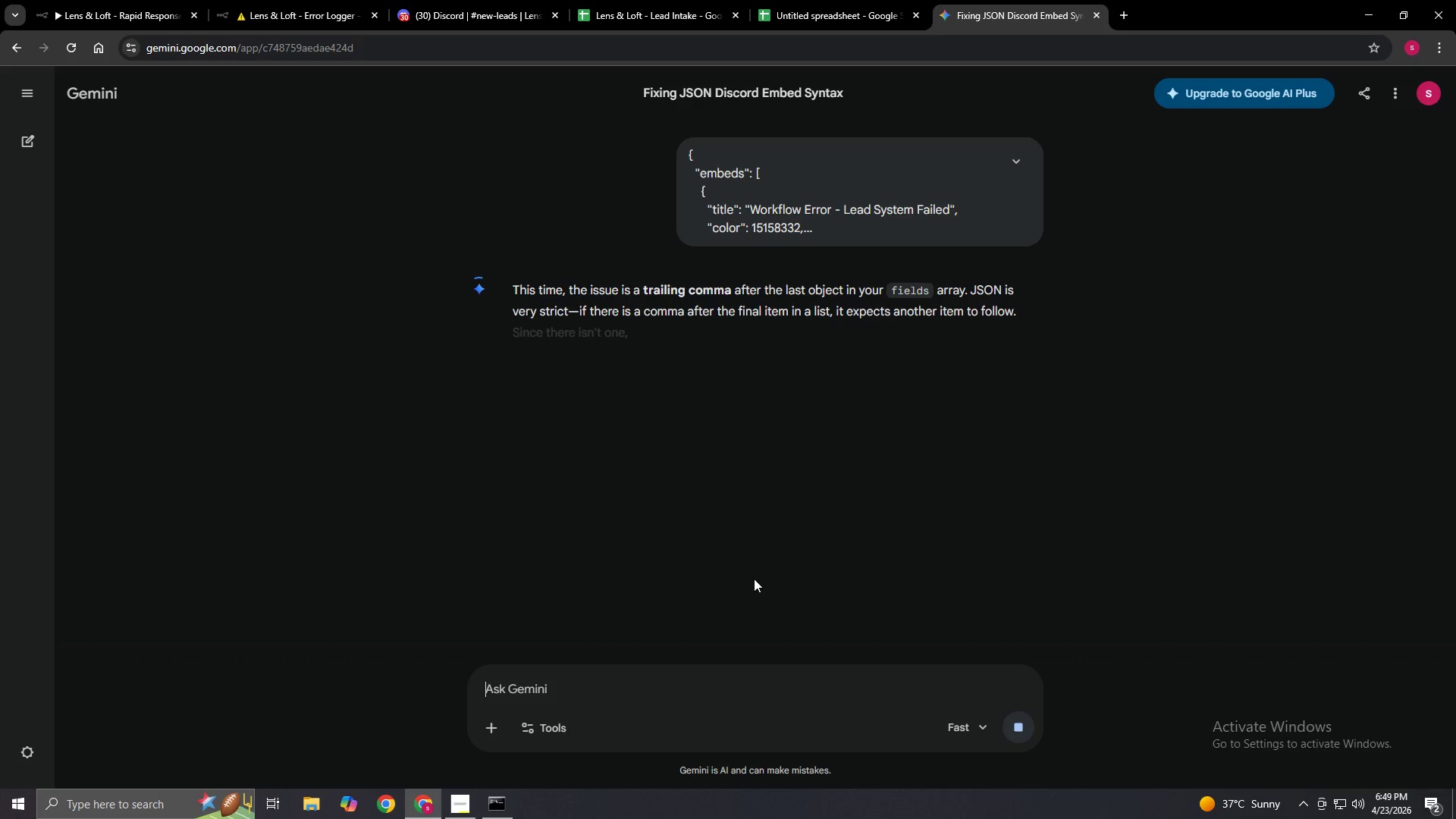 
scroll: coordinate [754, 579], scroll_direction: down, amount: 7.0
 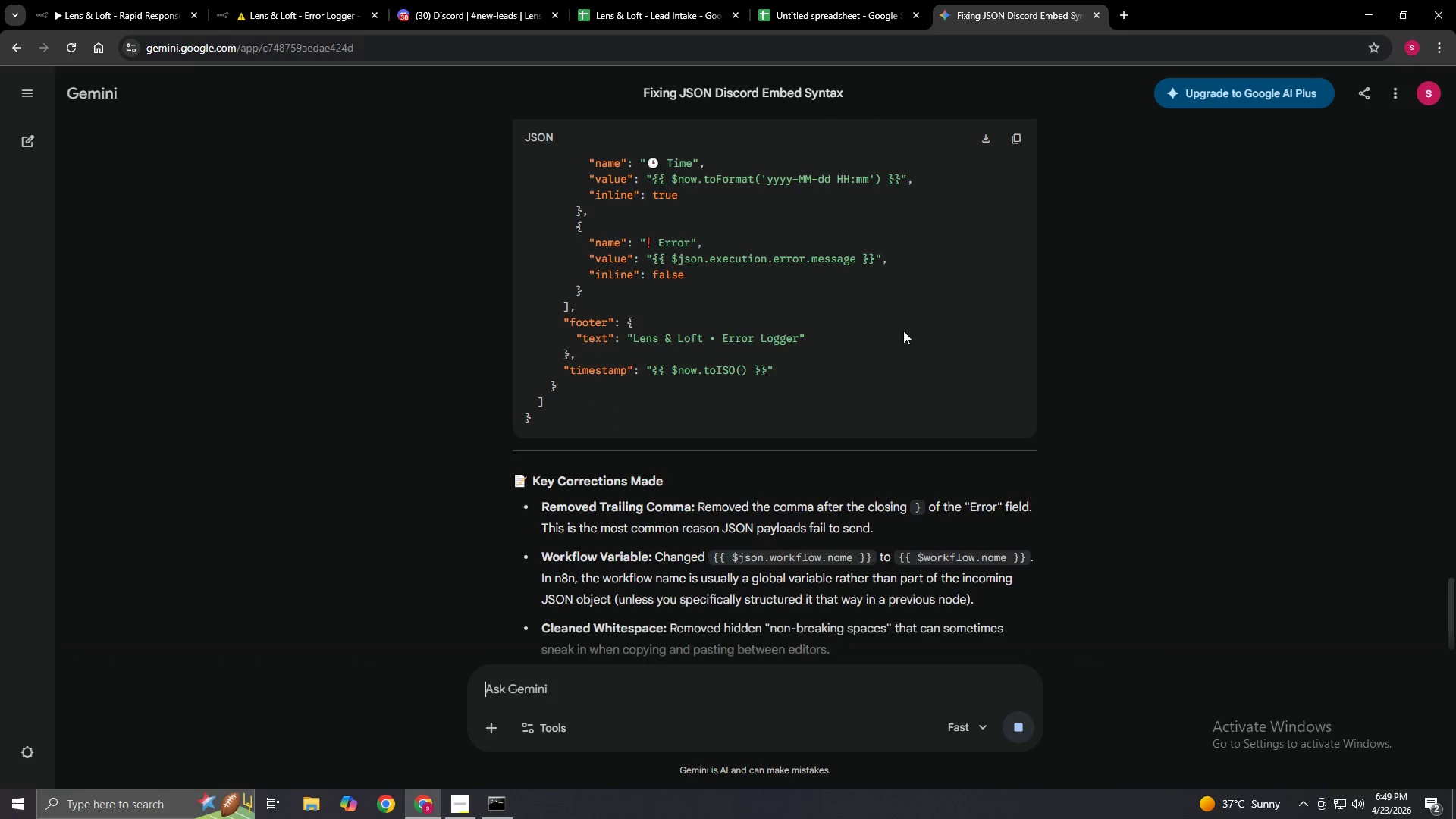 
scroll: coordinate [893, 450], scroll_direction: up, amount: 2.0
 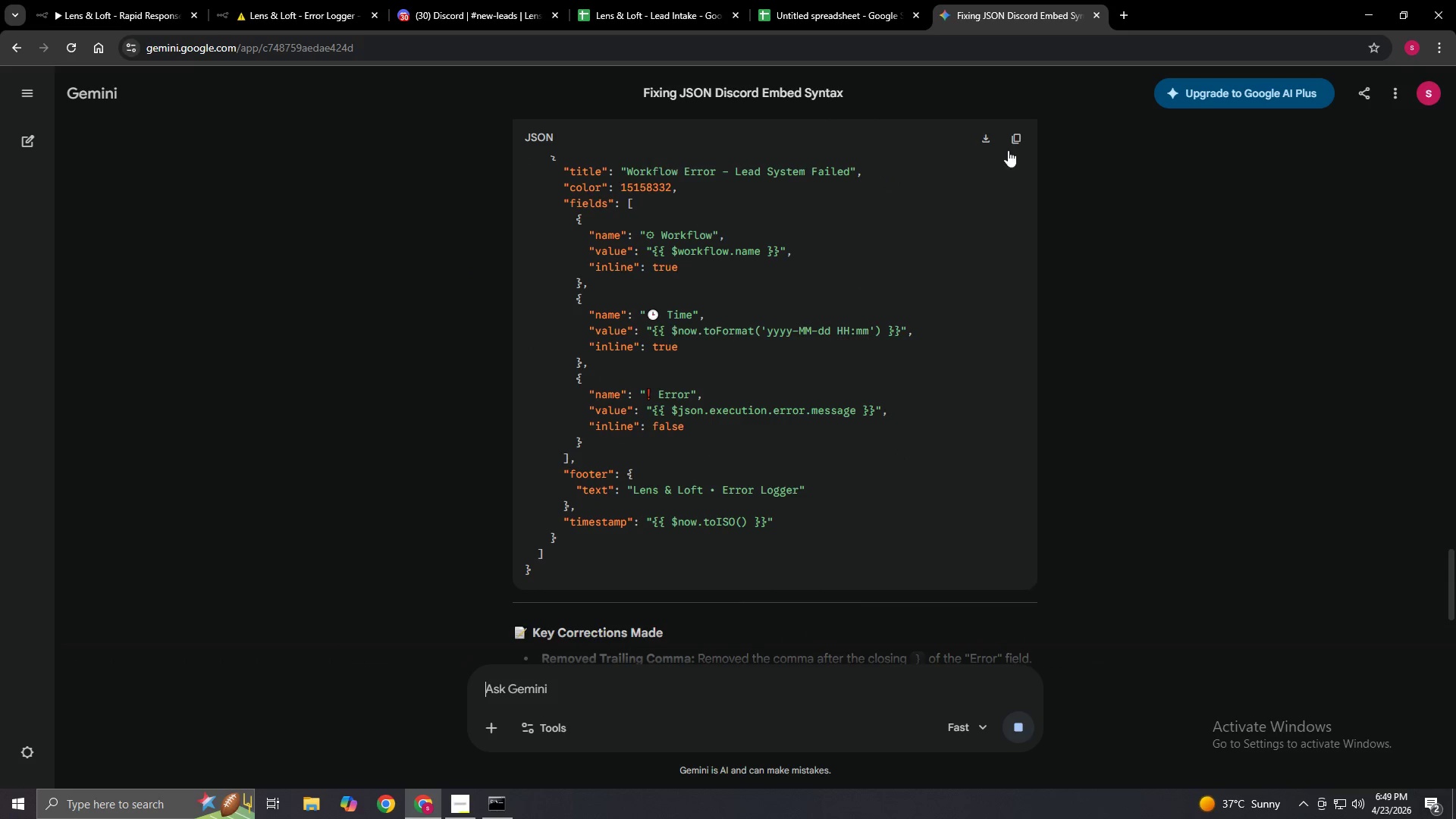 
left_click([1009, 144])
 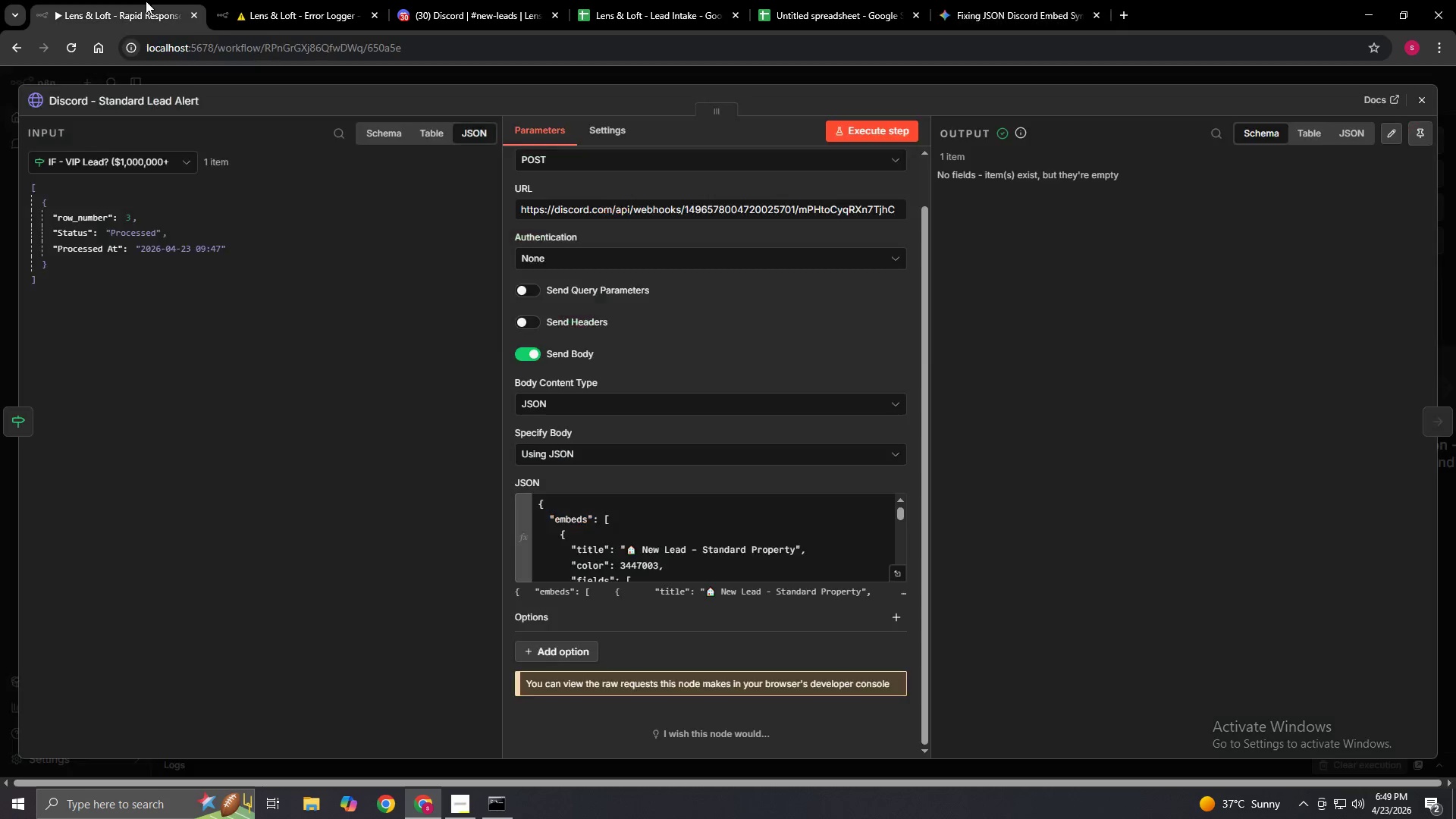 
double_click([322, 1])
 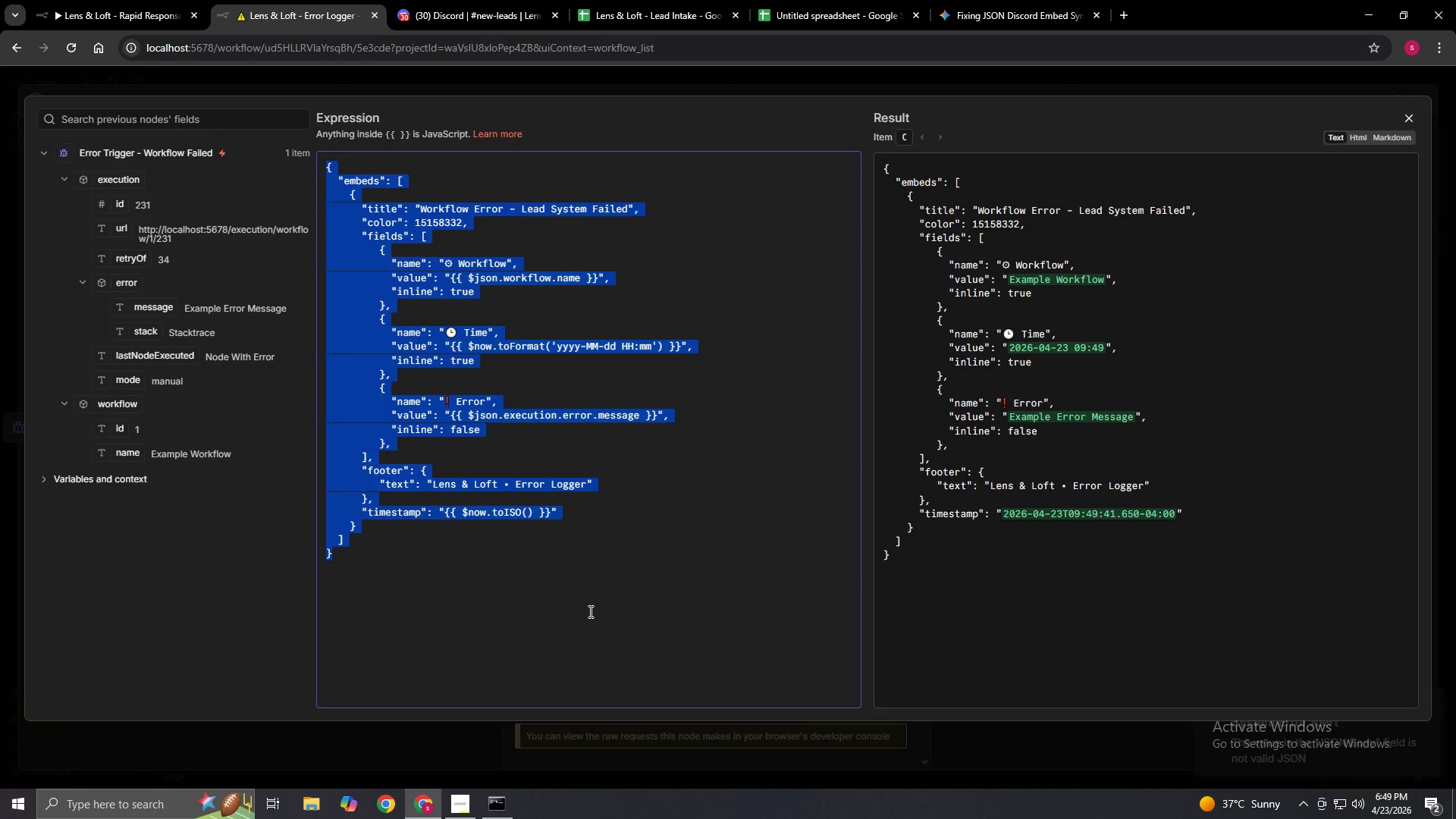 
key(Control+V)
 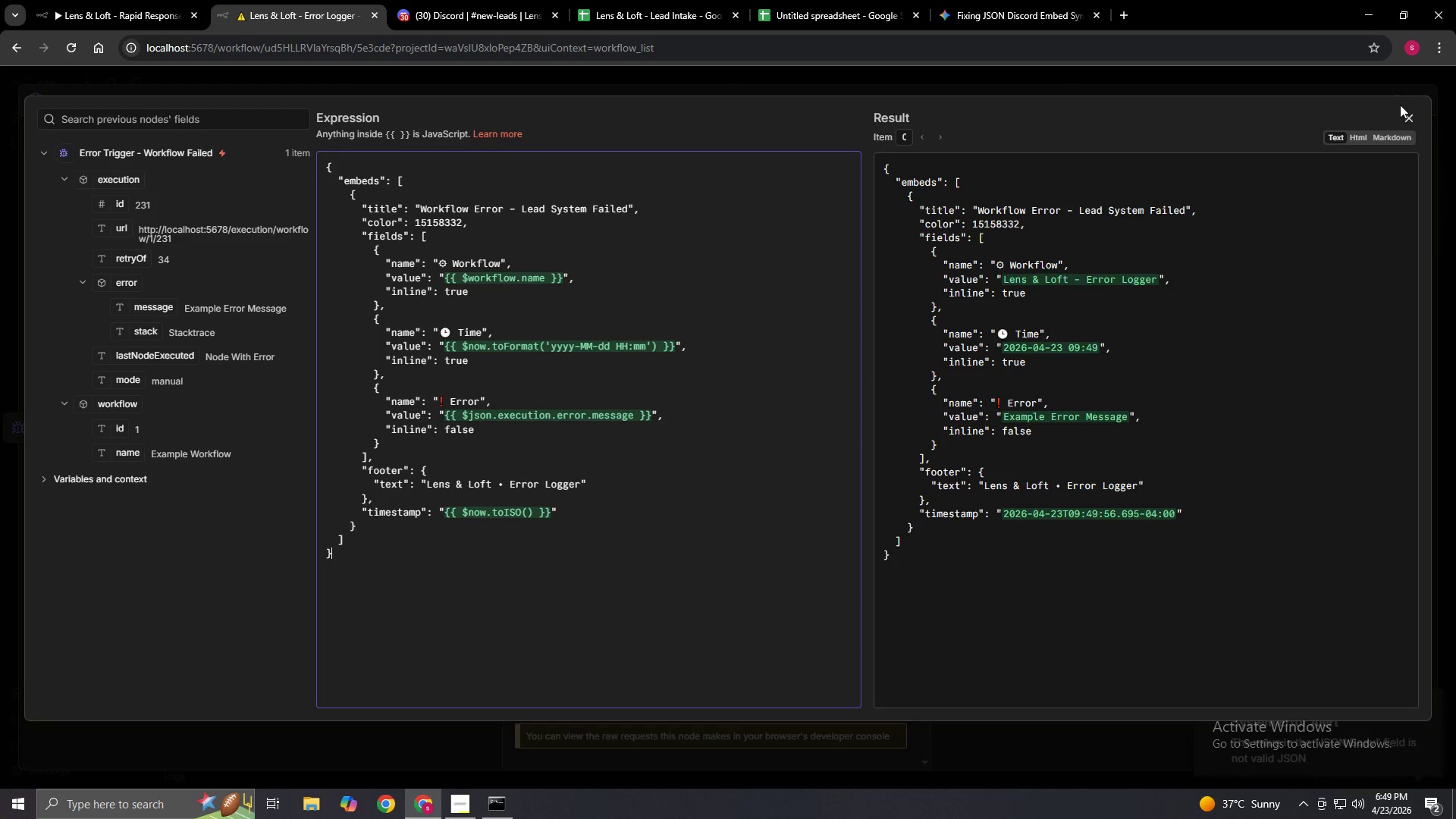 
left_click([1412, 115])
 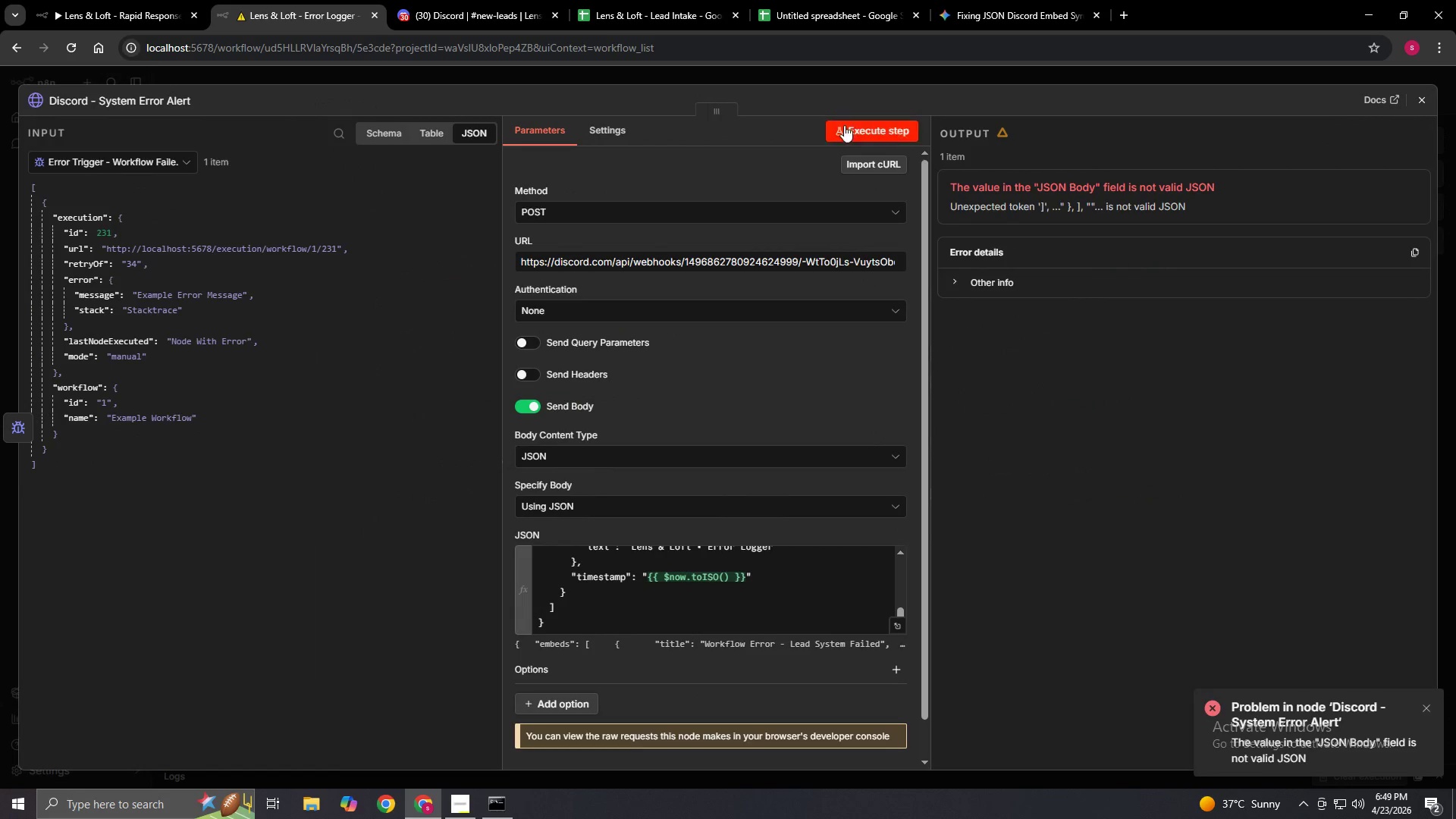 
left_click([853, 125])
 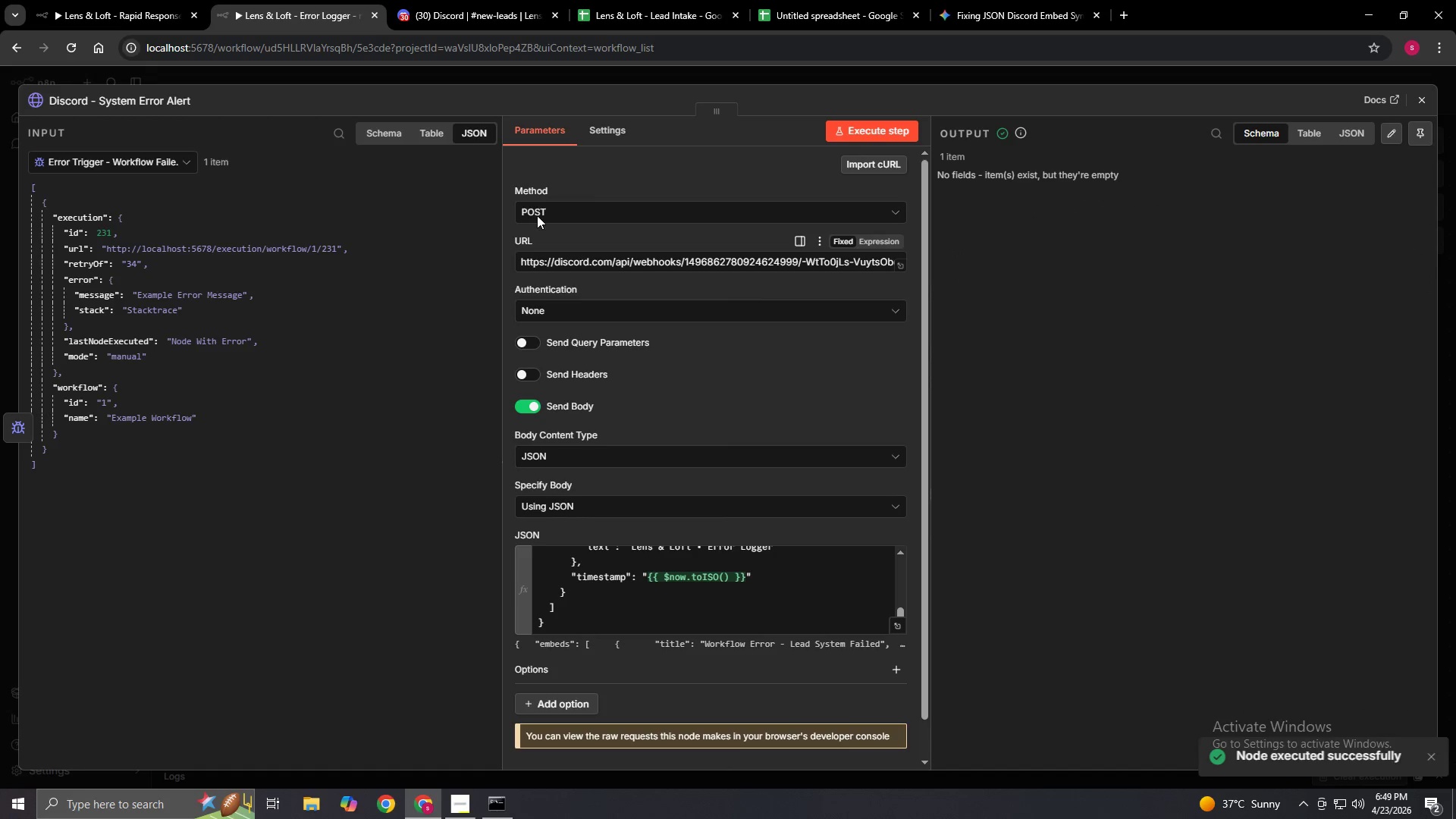 
left_click([432, 0])
 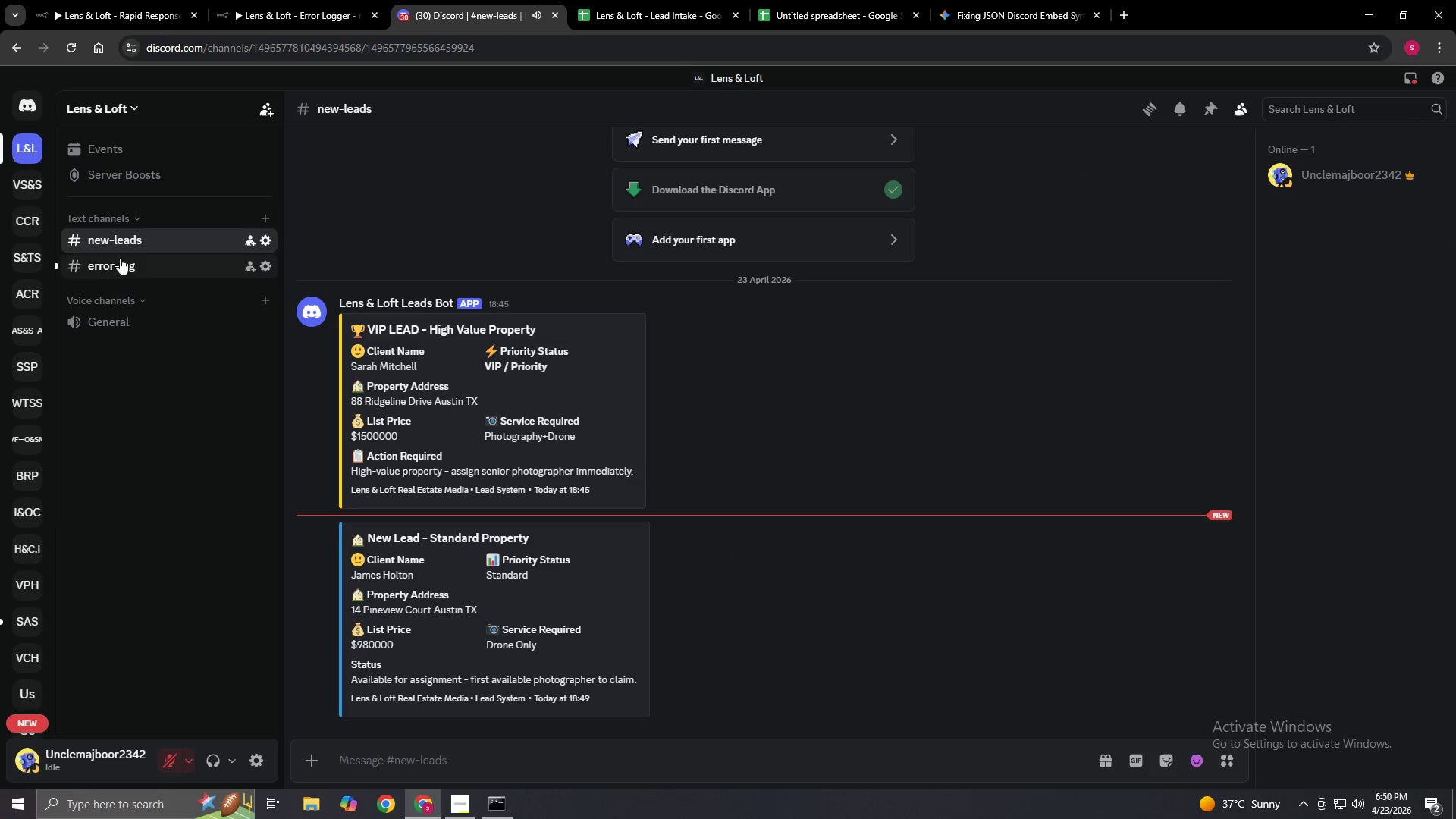 
left_click([121, 258])
 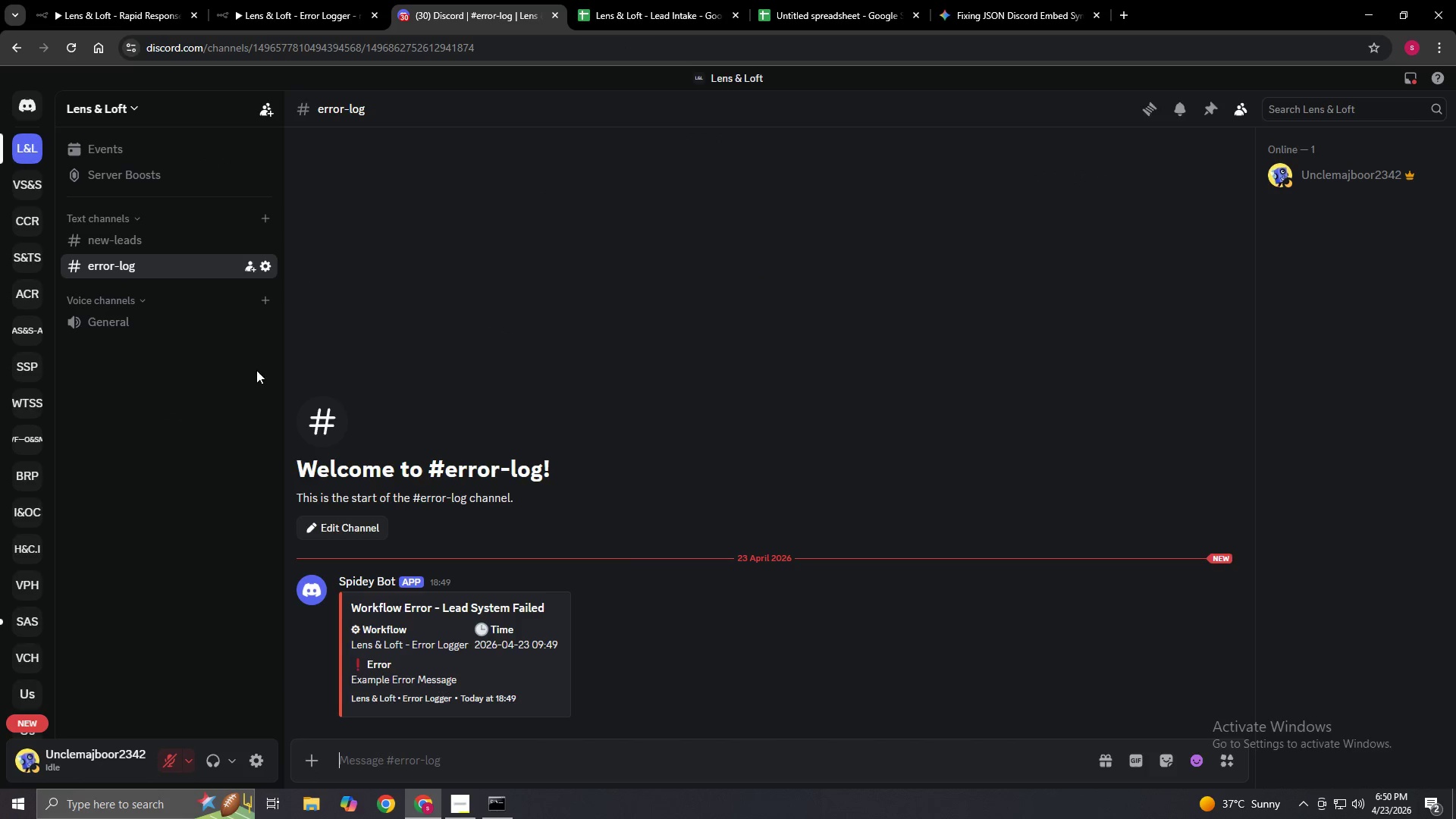 
left_click([174, 239])
 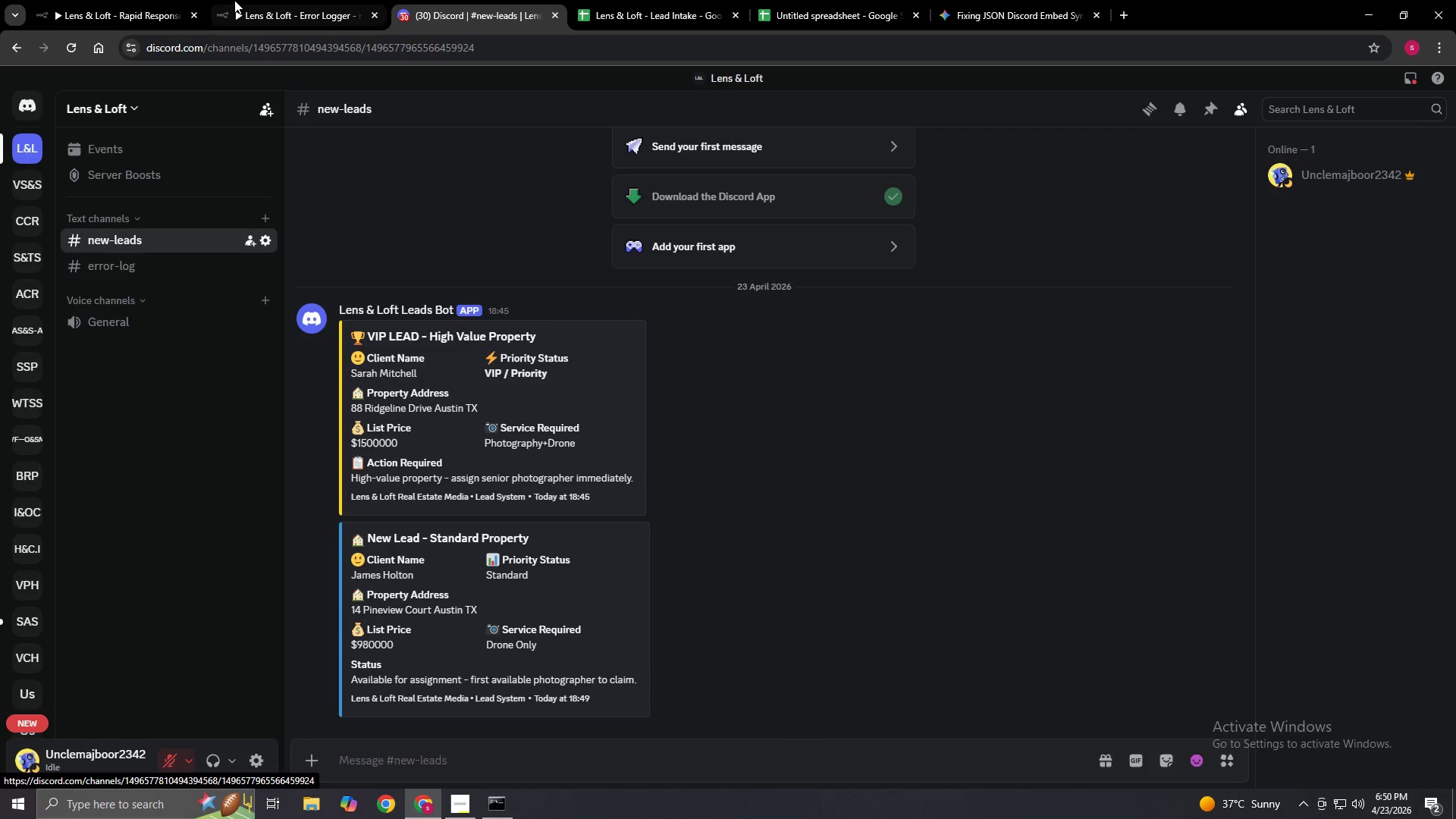 
left_click([234, 0])
 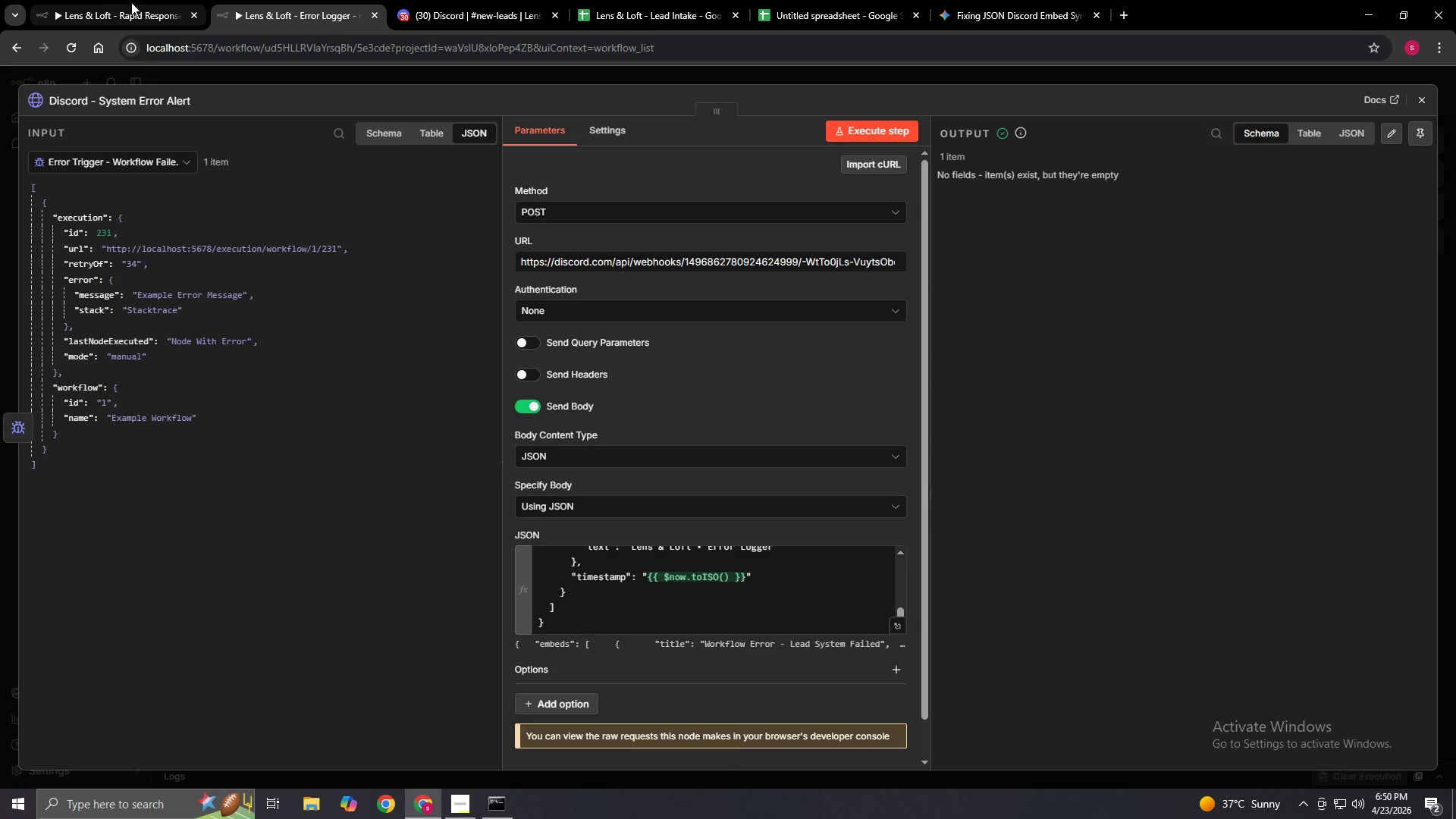 
left_click([131, 2])
 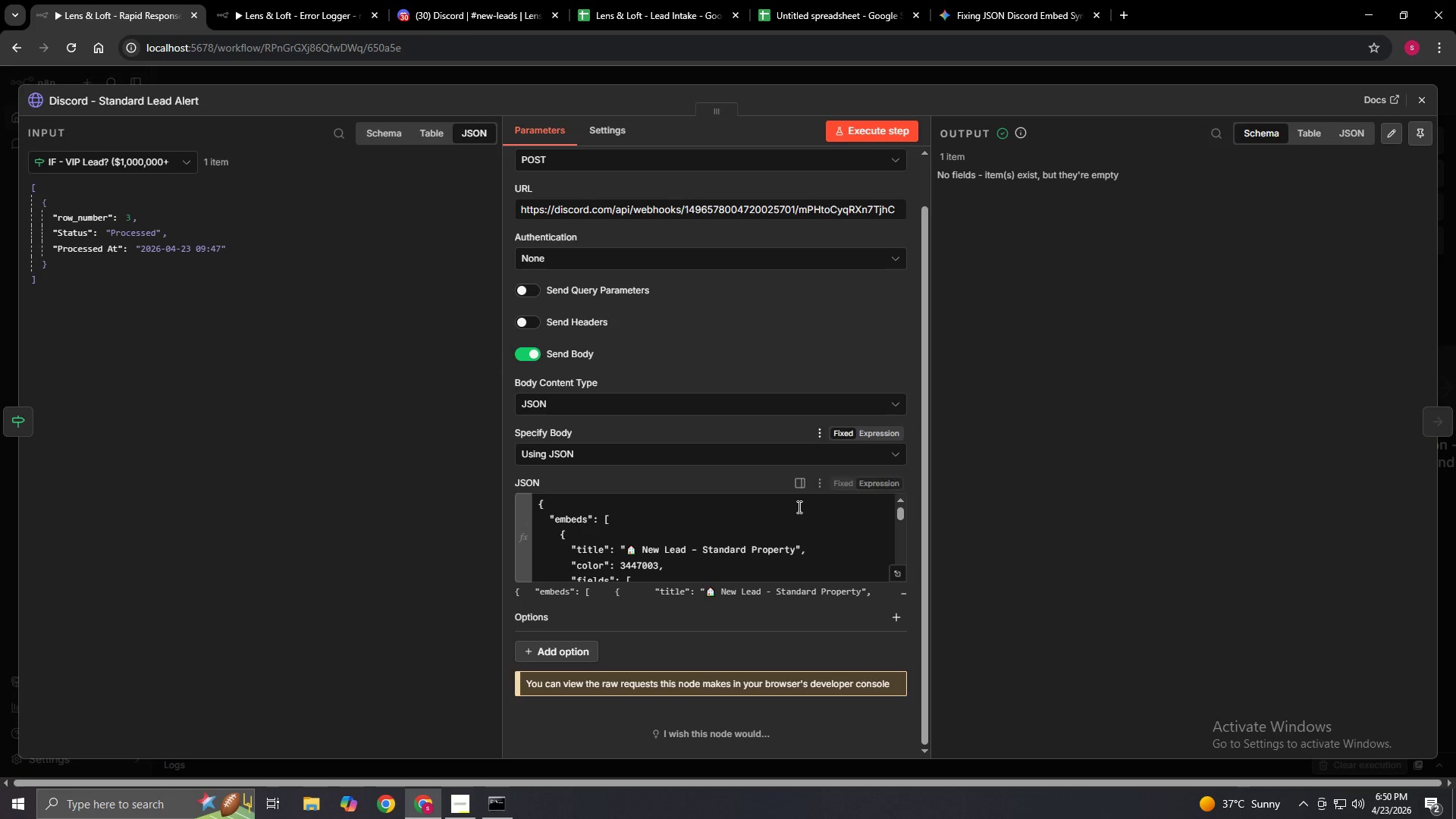 
scroll: coordinate [798, 507], scroll_direction: down, amount: 2.0
 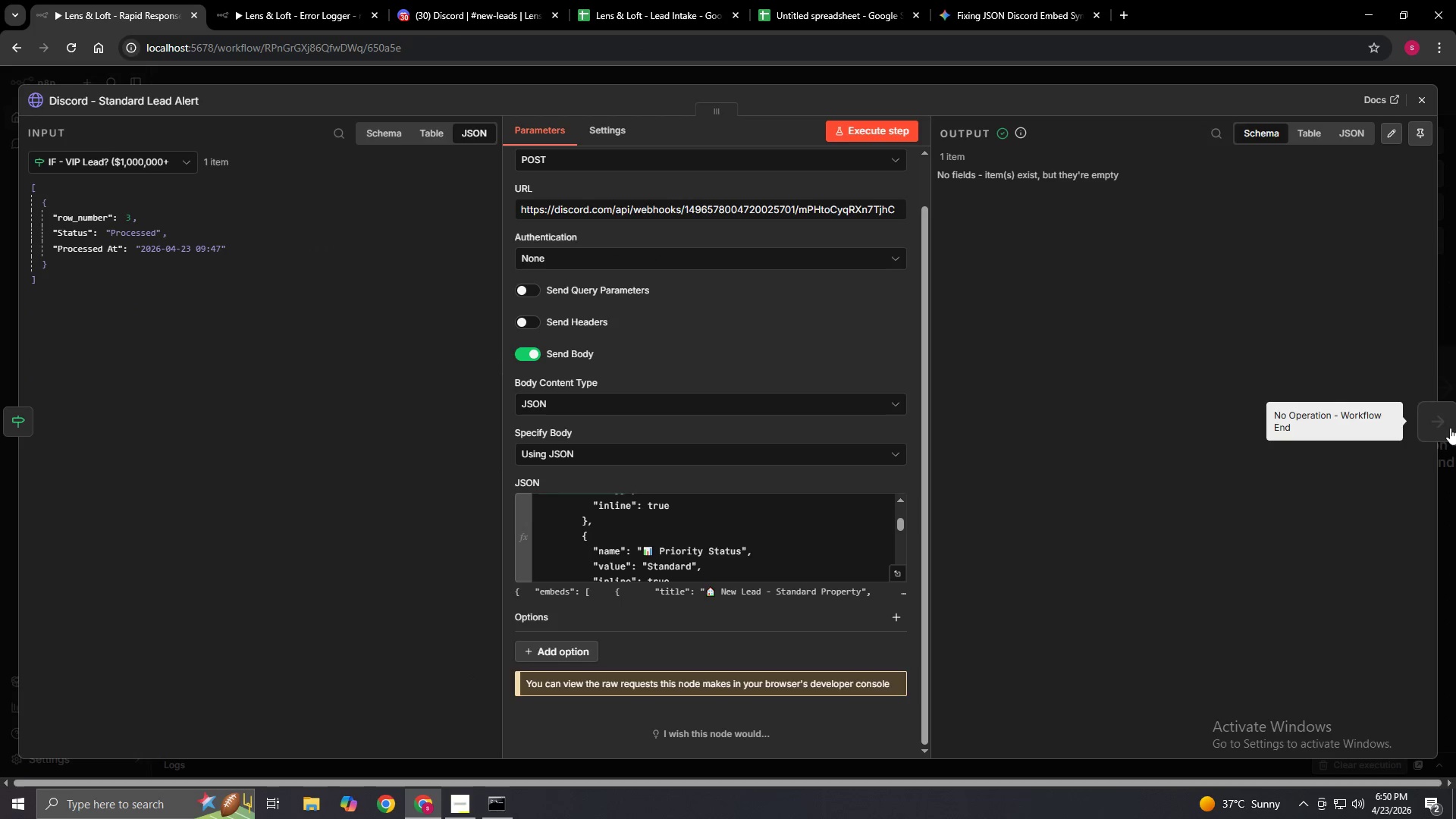 
left_click([1445, 424])
 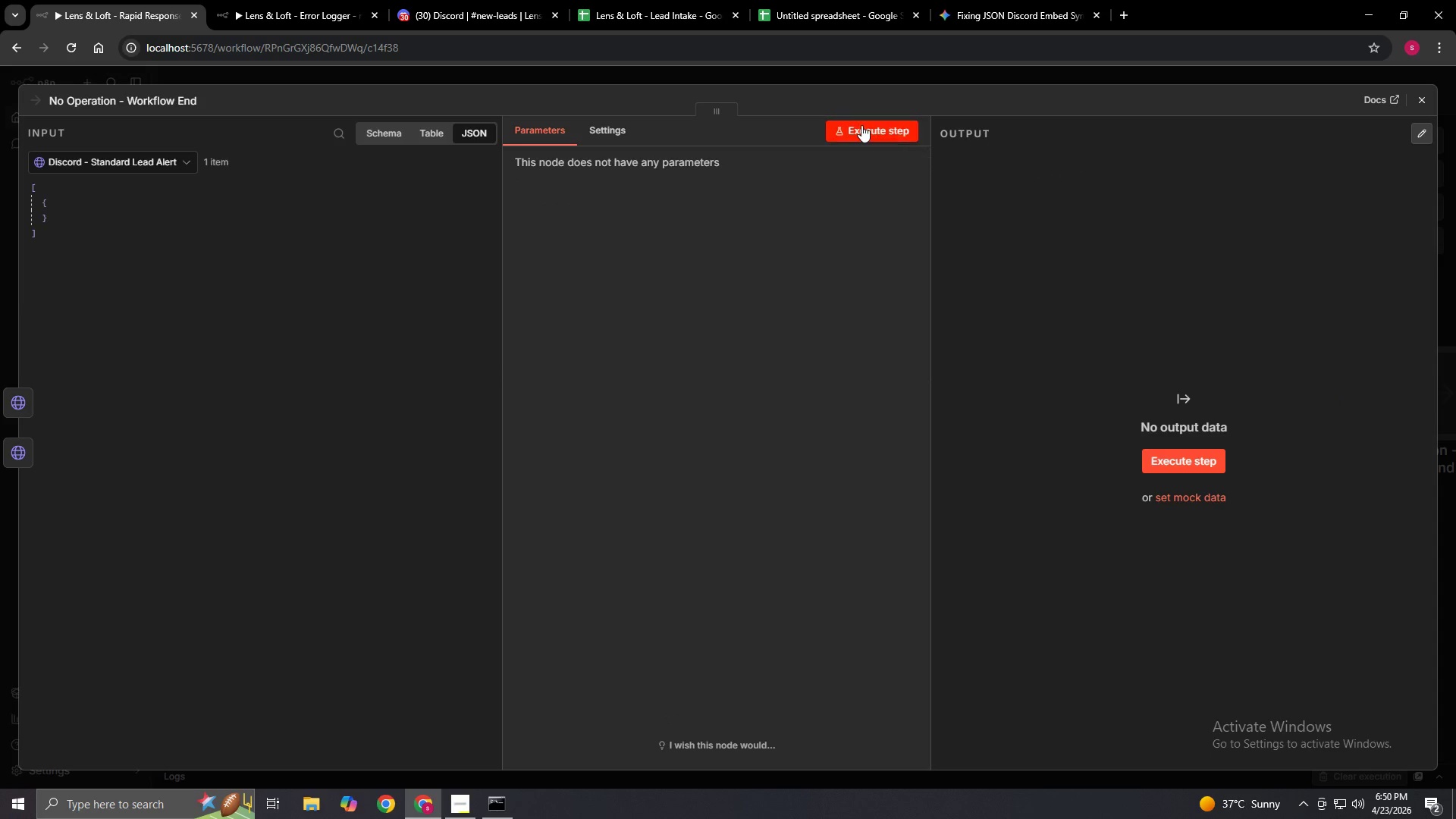 
left_click([861, 125])
 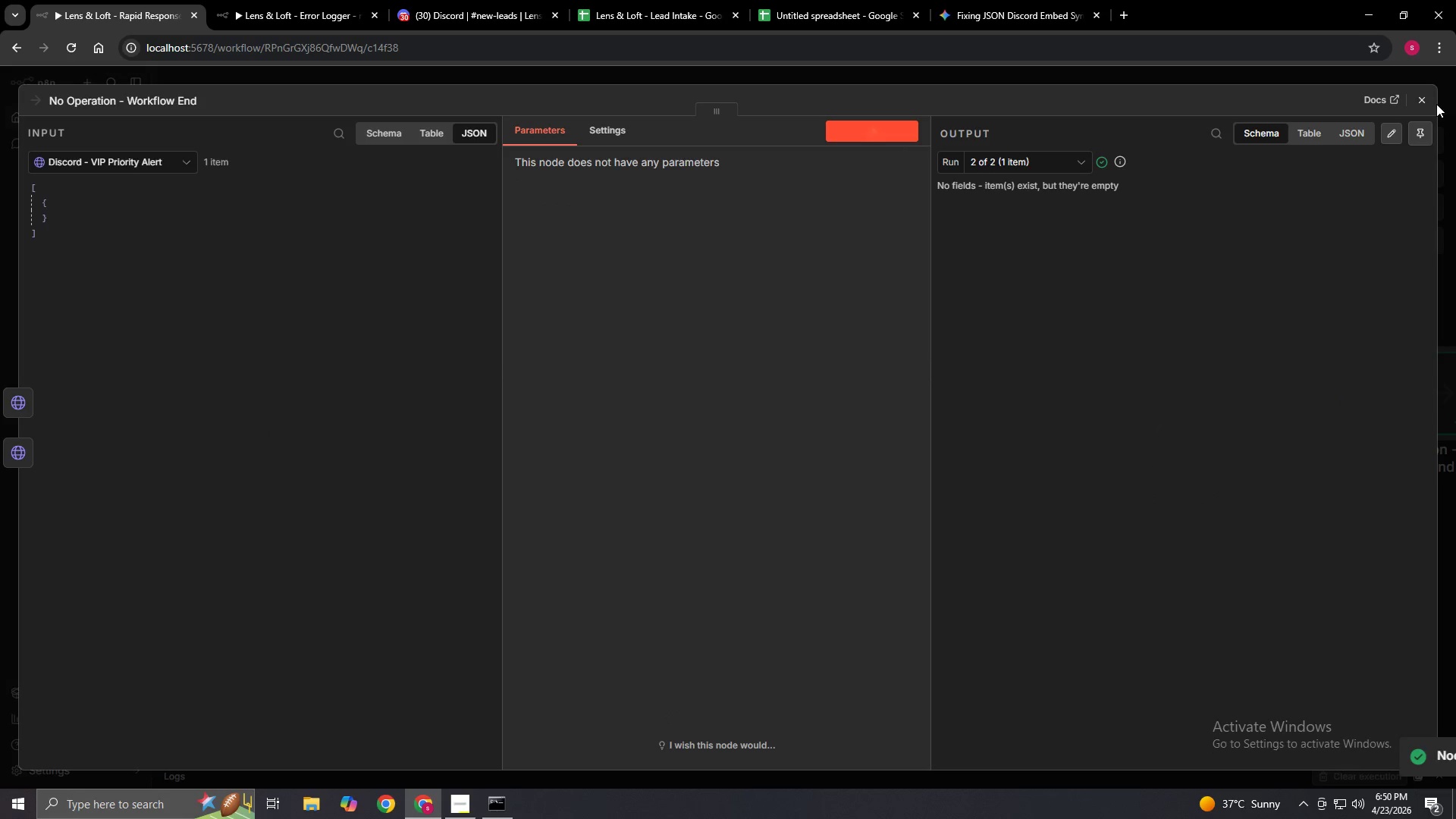 
left_click([1426, 96])
 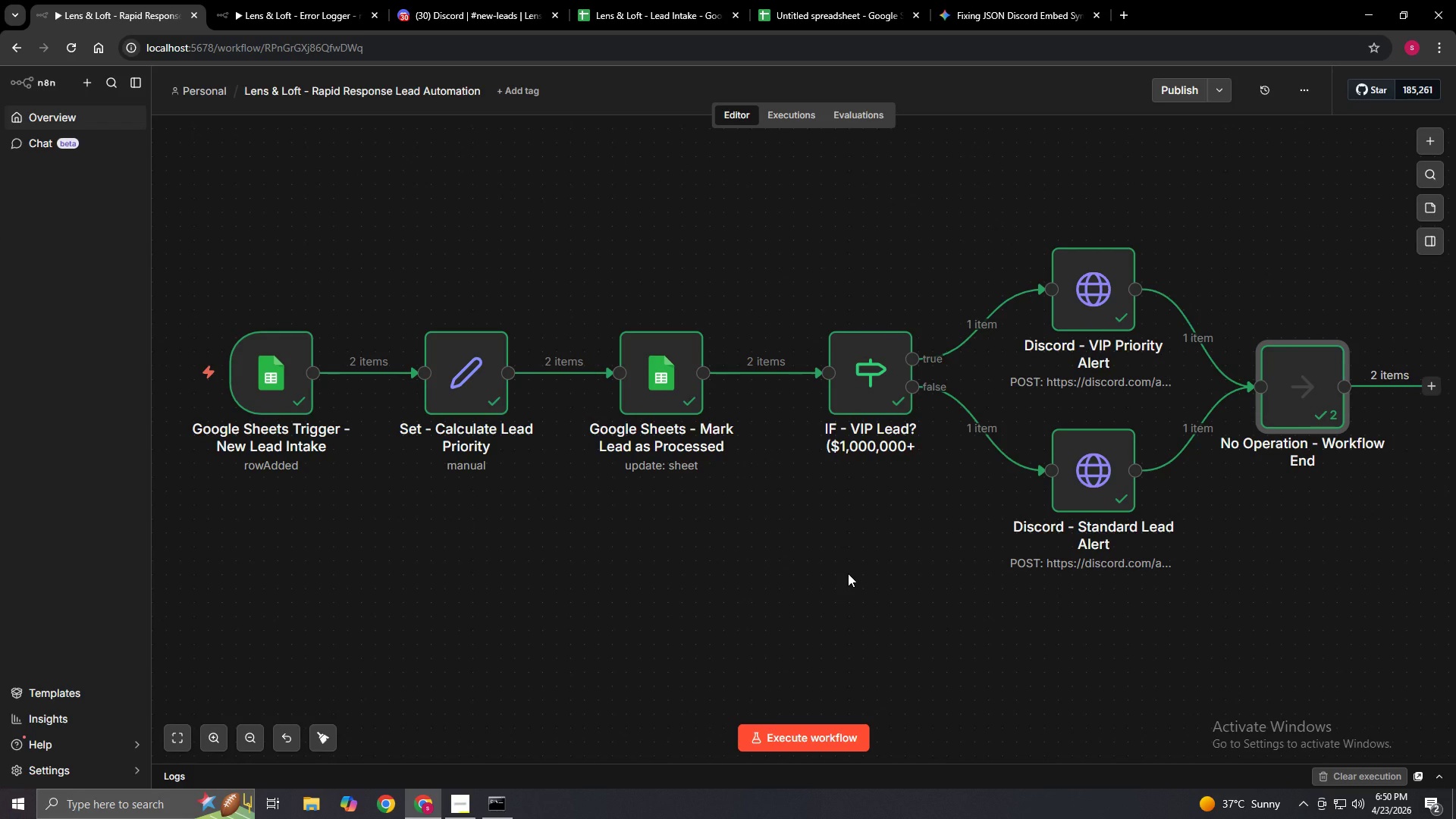 
wait(7.84)
 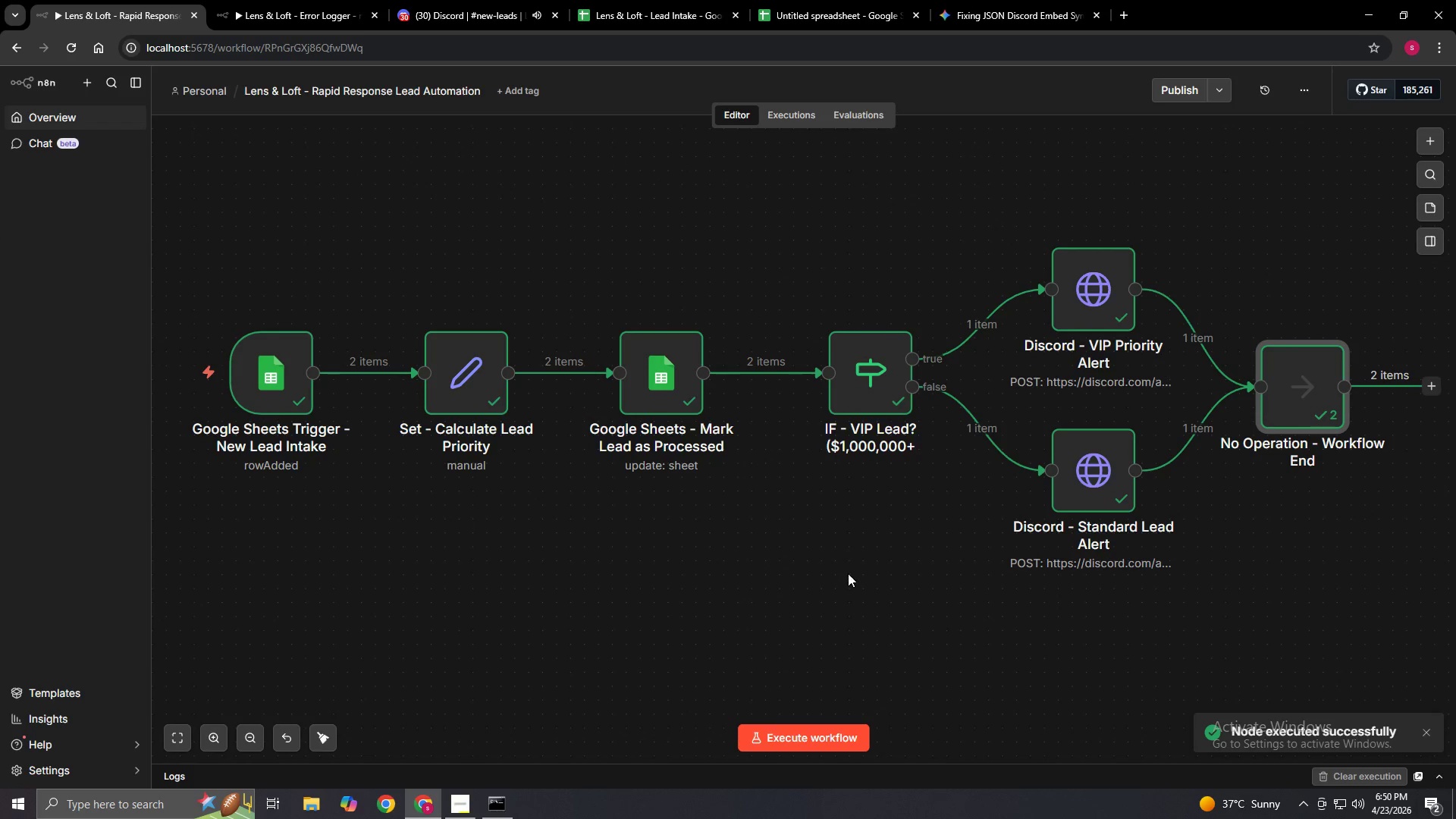 
left_click([781, 0])
 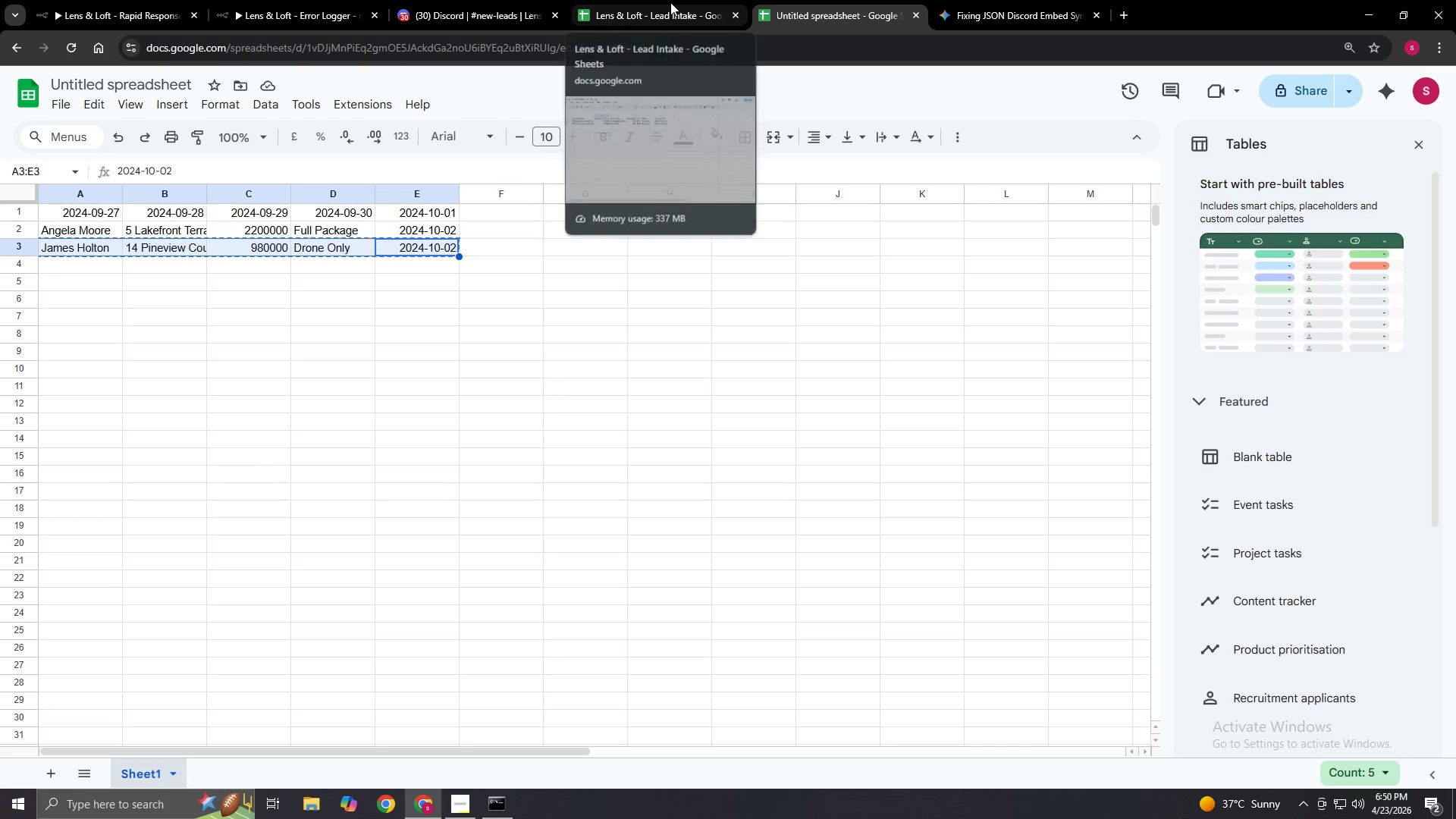 
left_click([670, 2])
 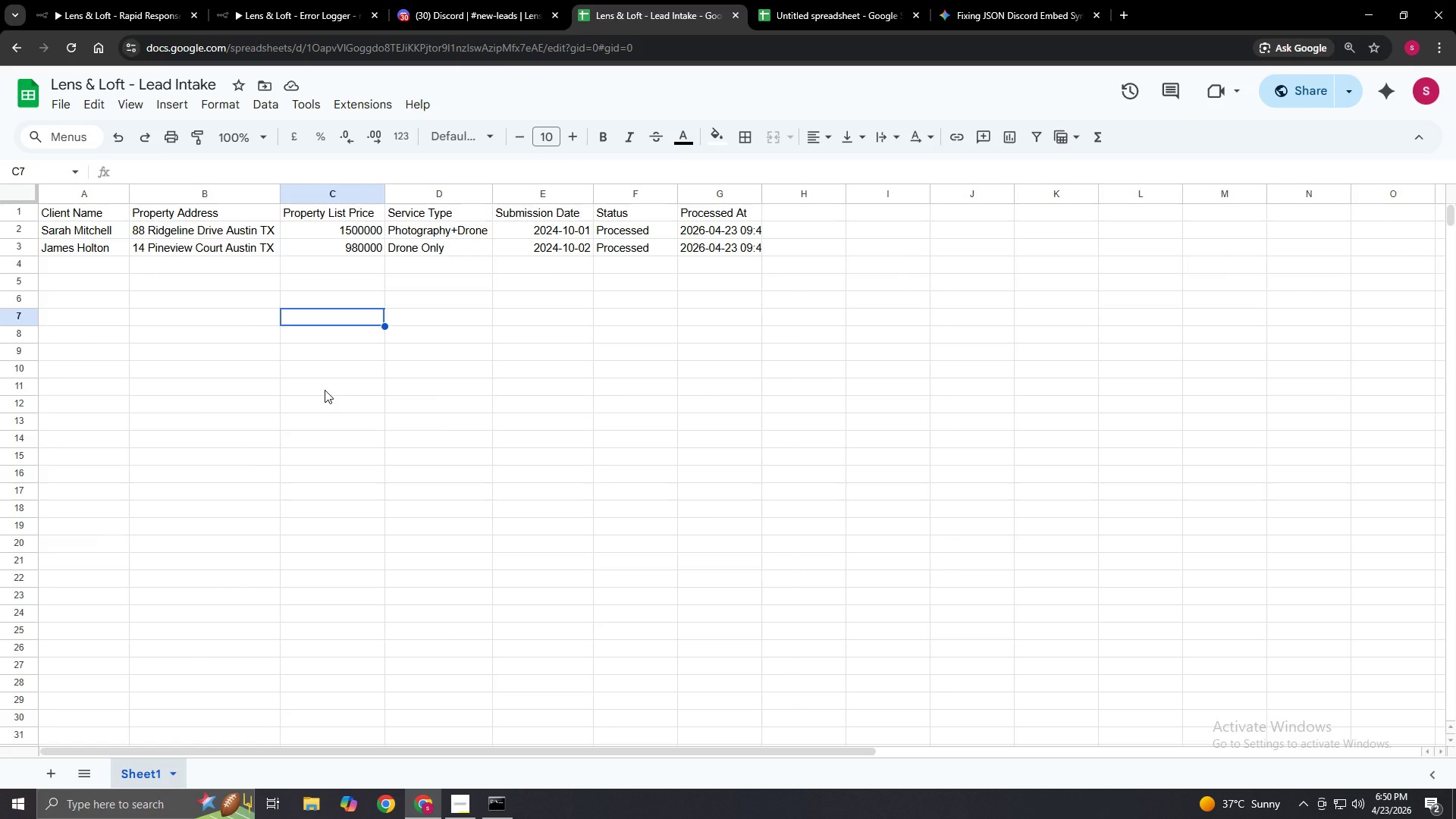 
left_click([317, 270])
 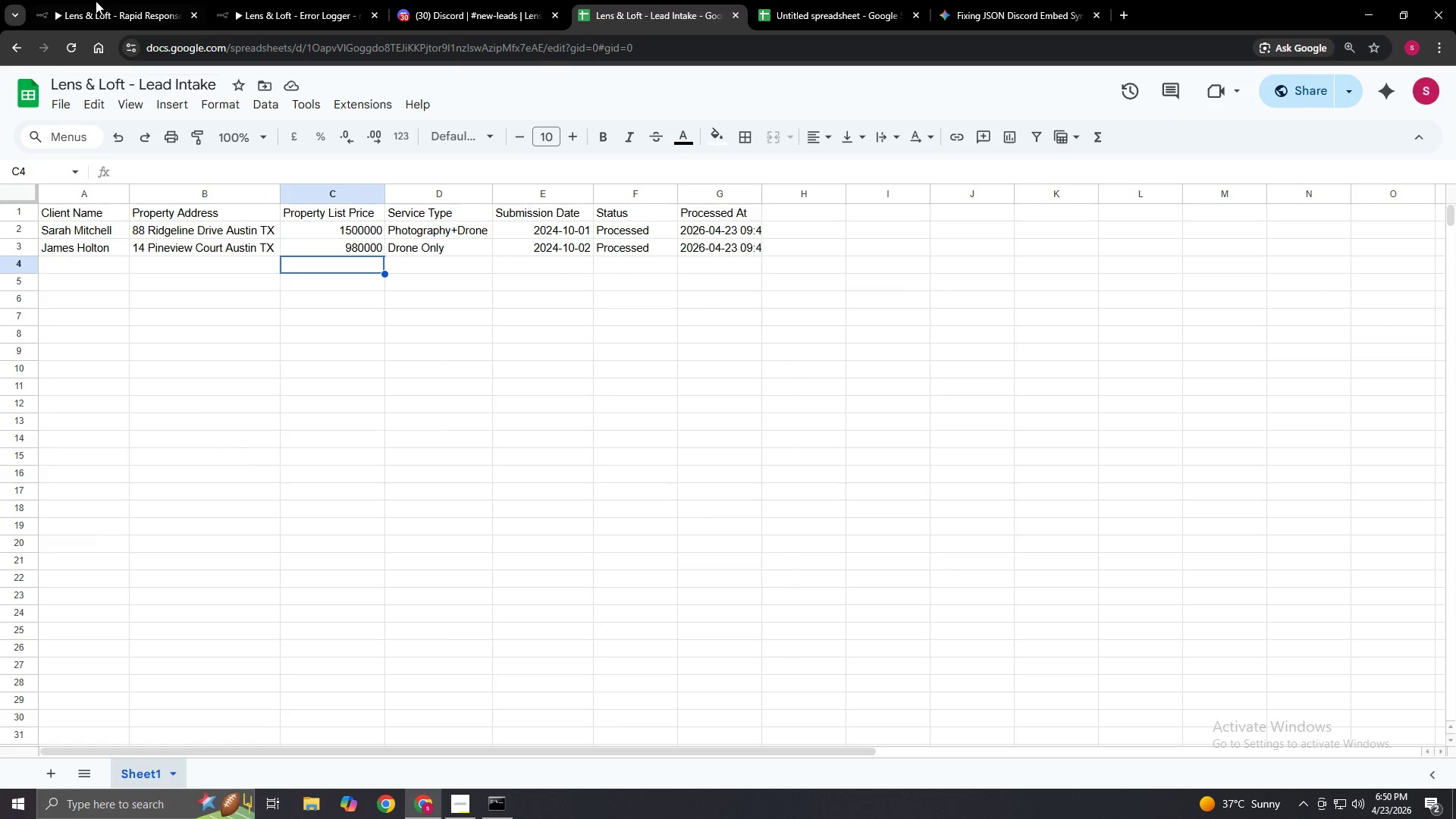 
left_click([95, 0])
 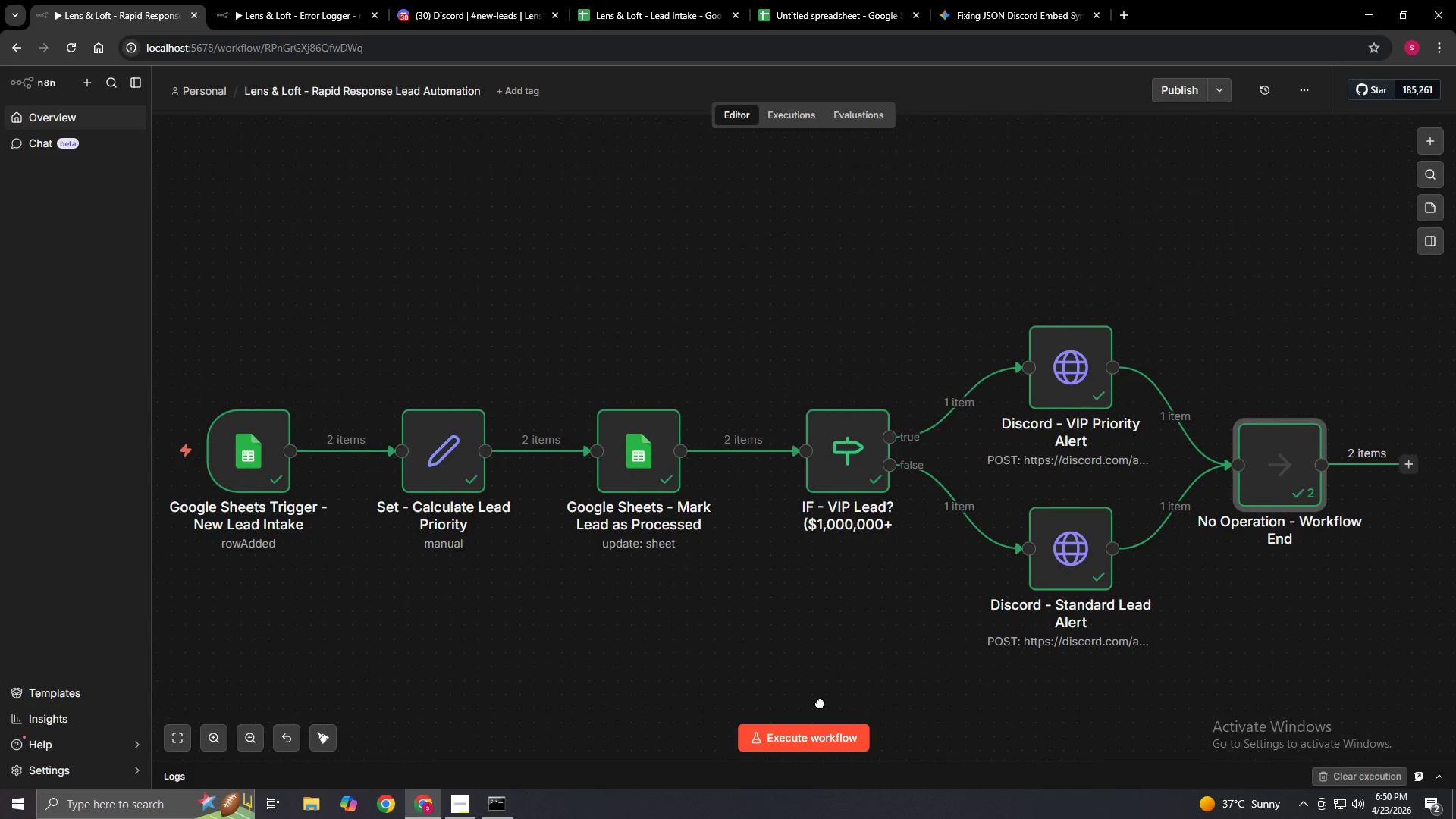 
hold_key(key=ControlLeft, duration=1.52)
left_click([748, 677])
 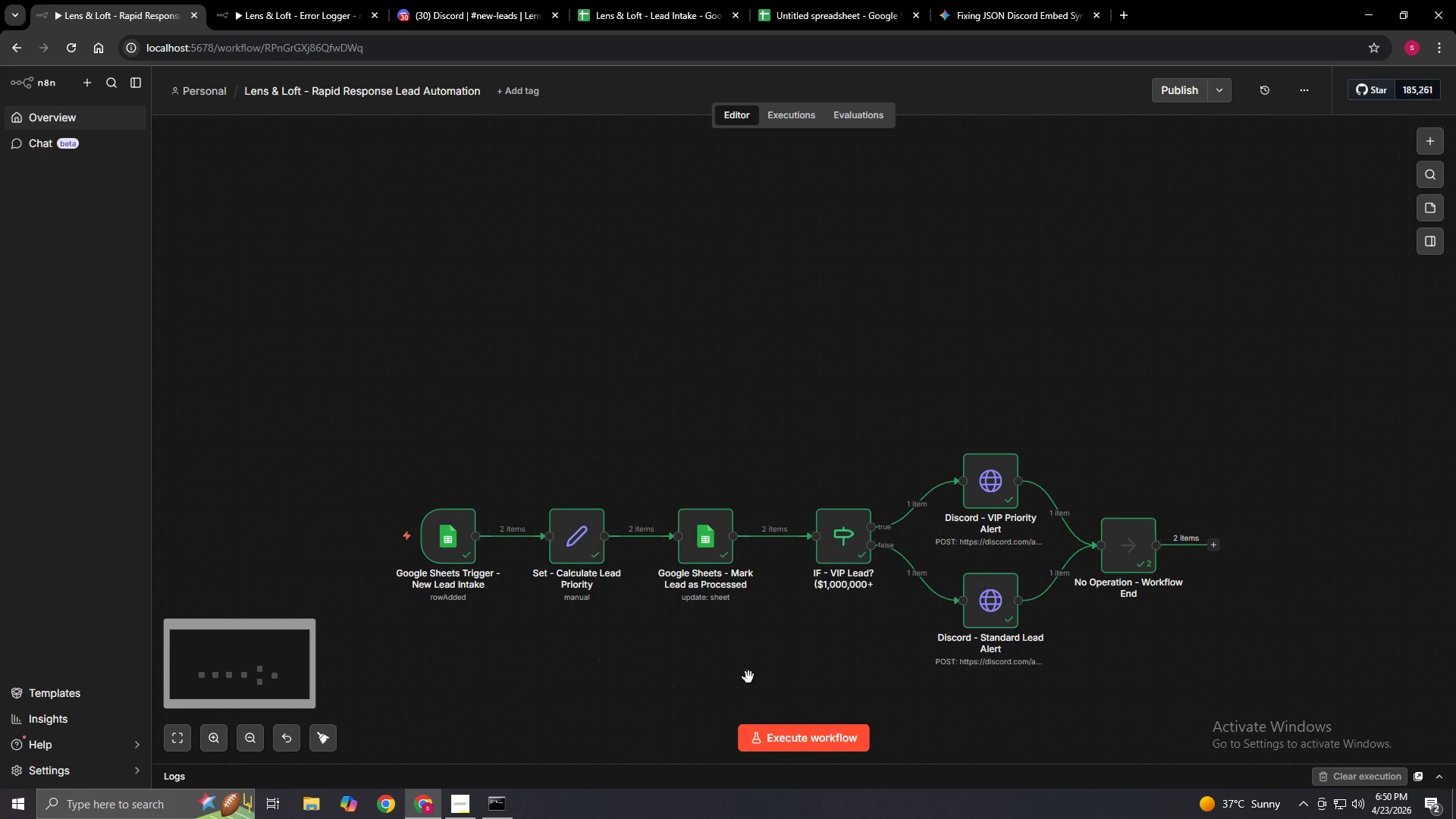 
scroll: coordinate [825, 701], scroll_direction: down, amount: 3.0
 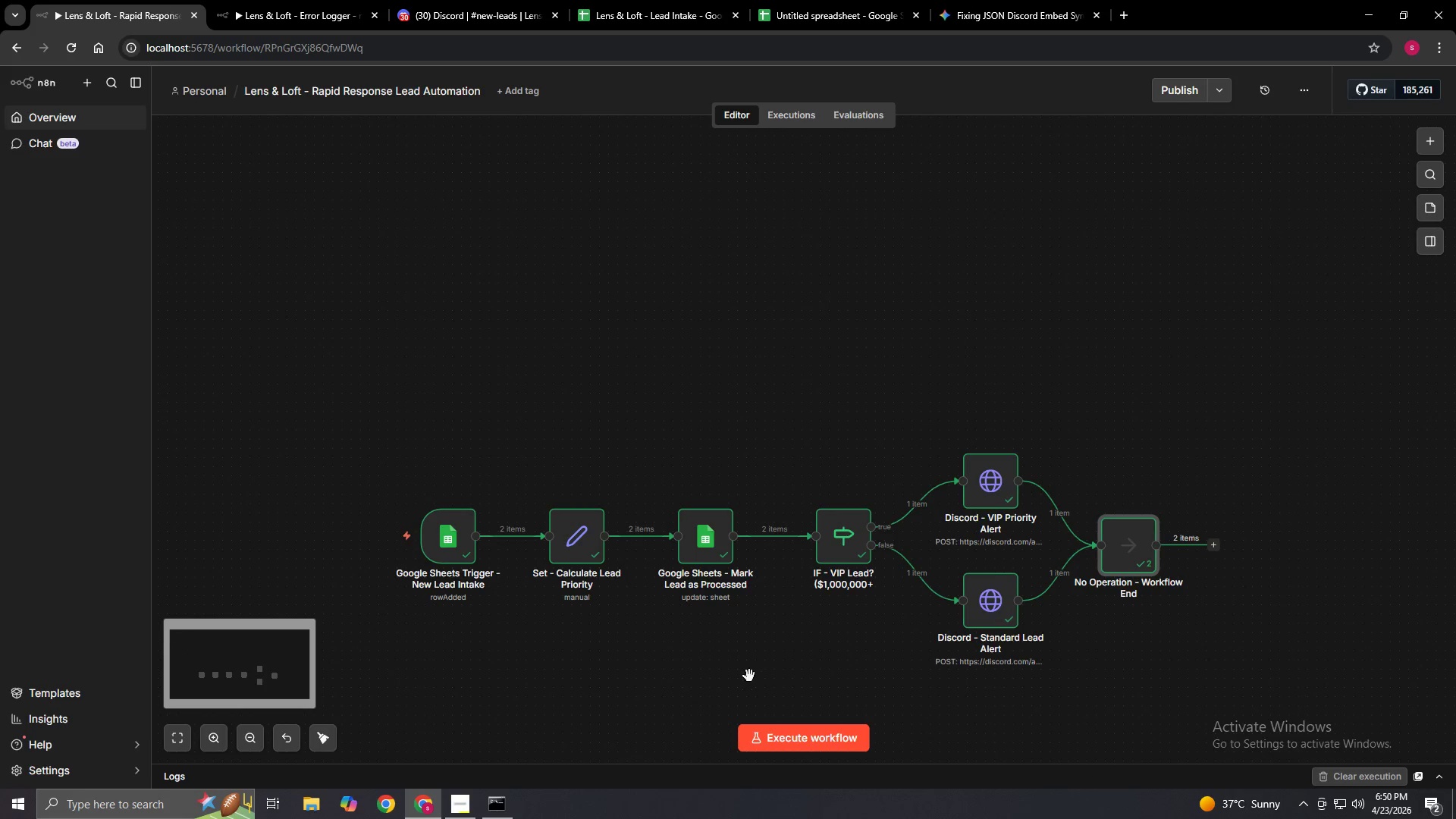 
left_click_drag(start_coordinate=[748, 677], to_coordinate=[773, 635])
 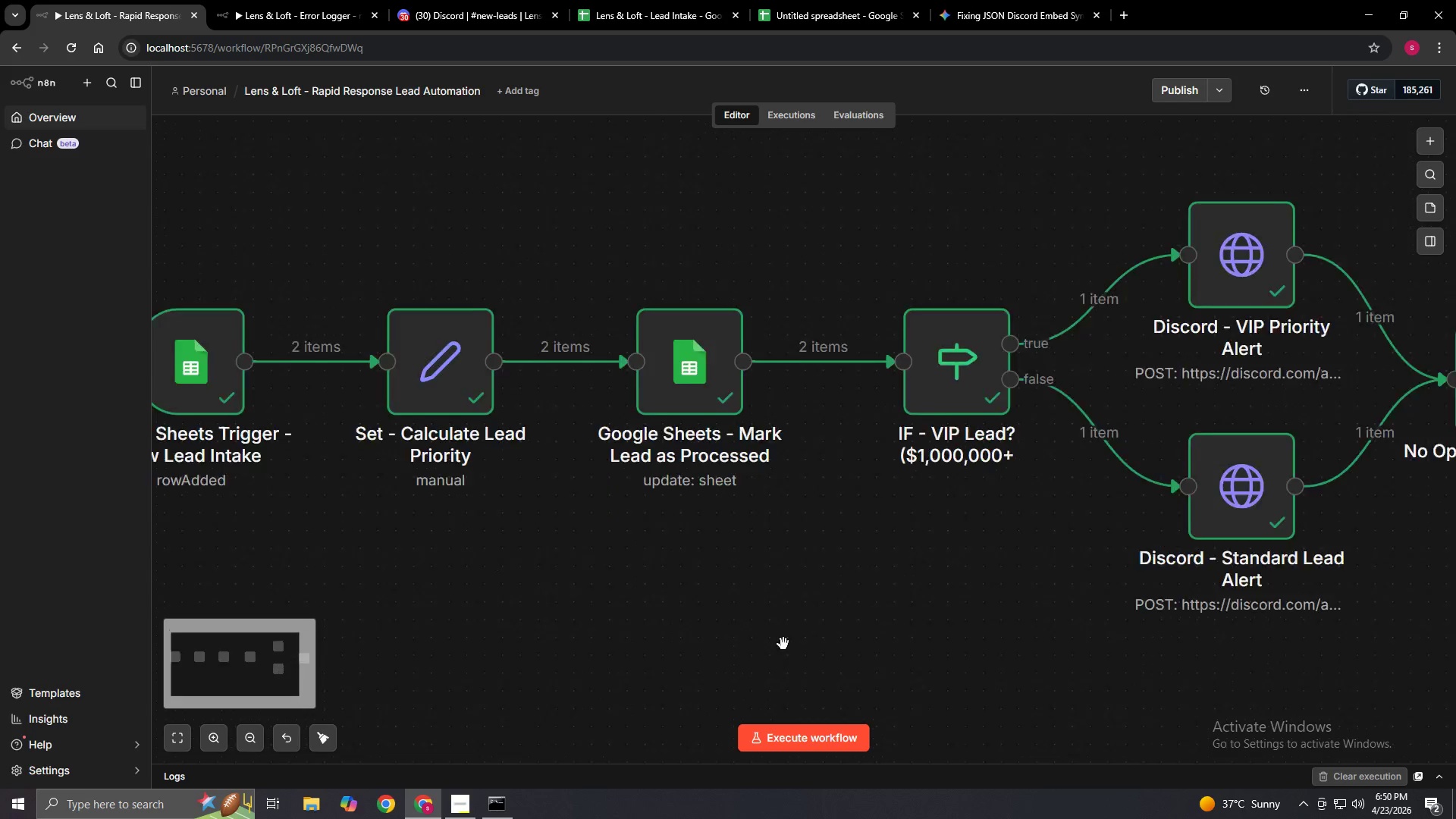 
hold_key(key=ControlLeft, duration=0.64)
scroll: coordinate [783, 644], scroll_direction: up, amount: 1.0
 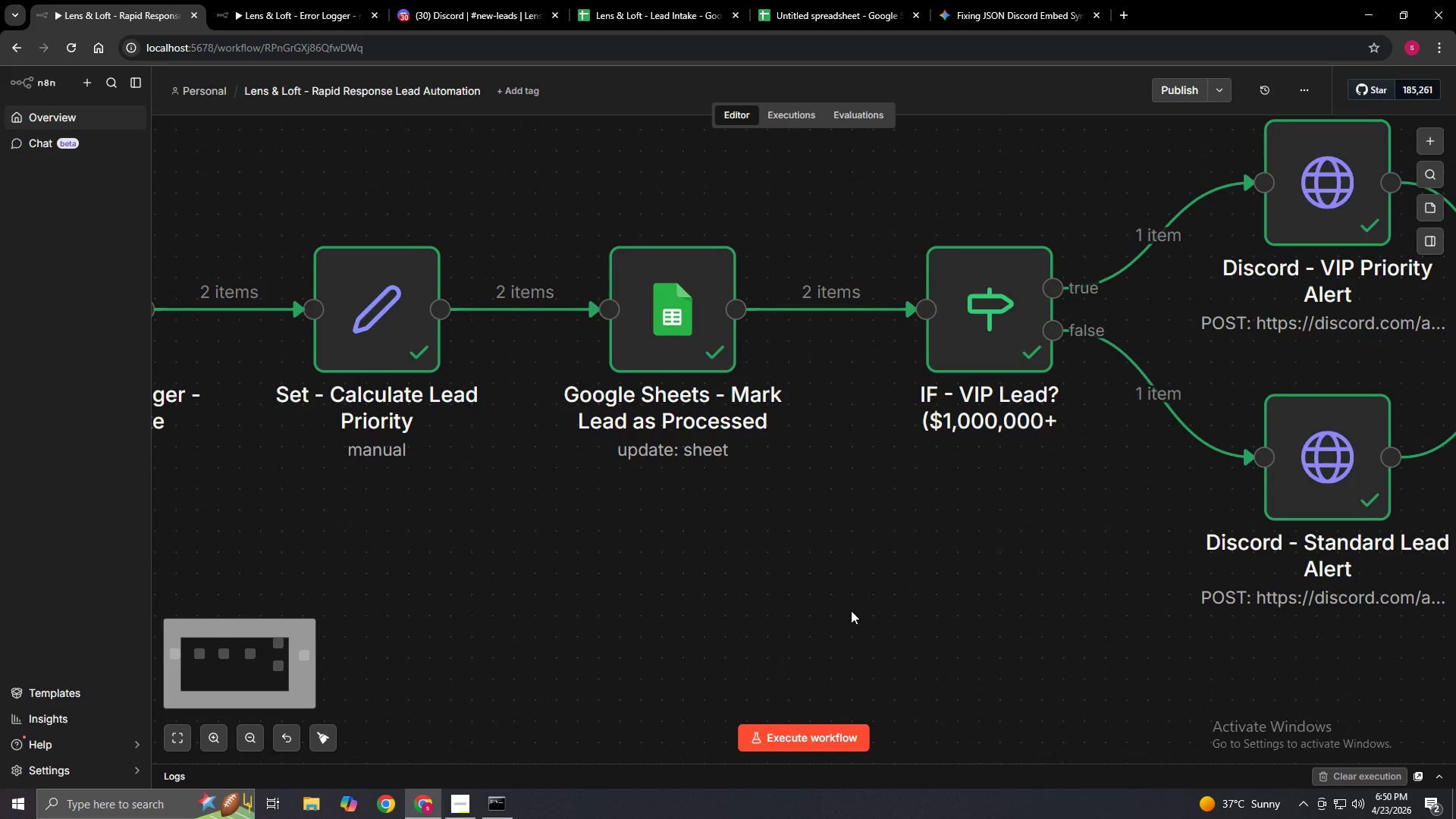 
hold_key(key=ControlLeft, duration=1.5)
scroll: coordinate [851, 610], scroll_direction: down, amount: 1.0
 